 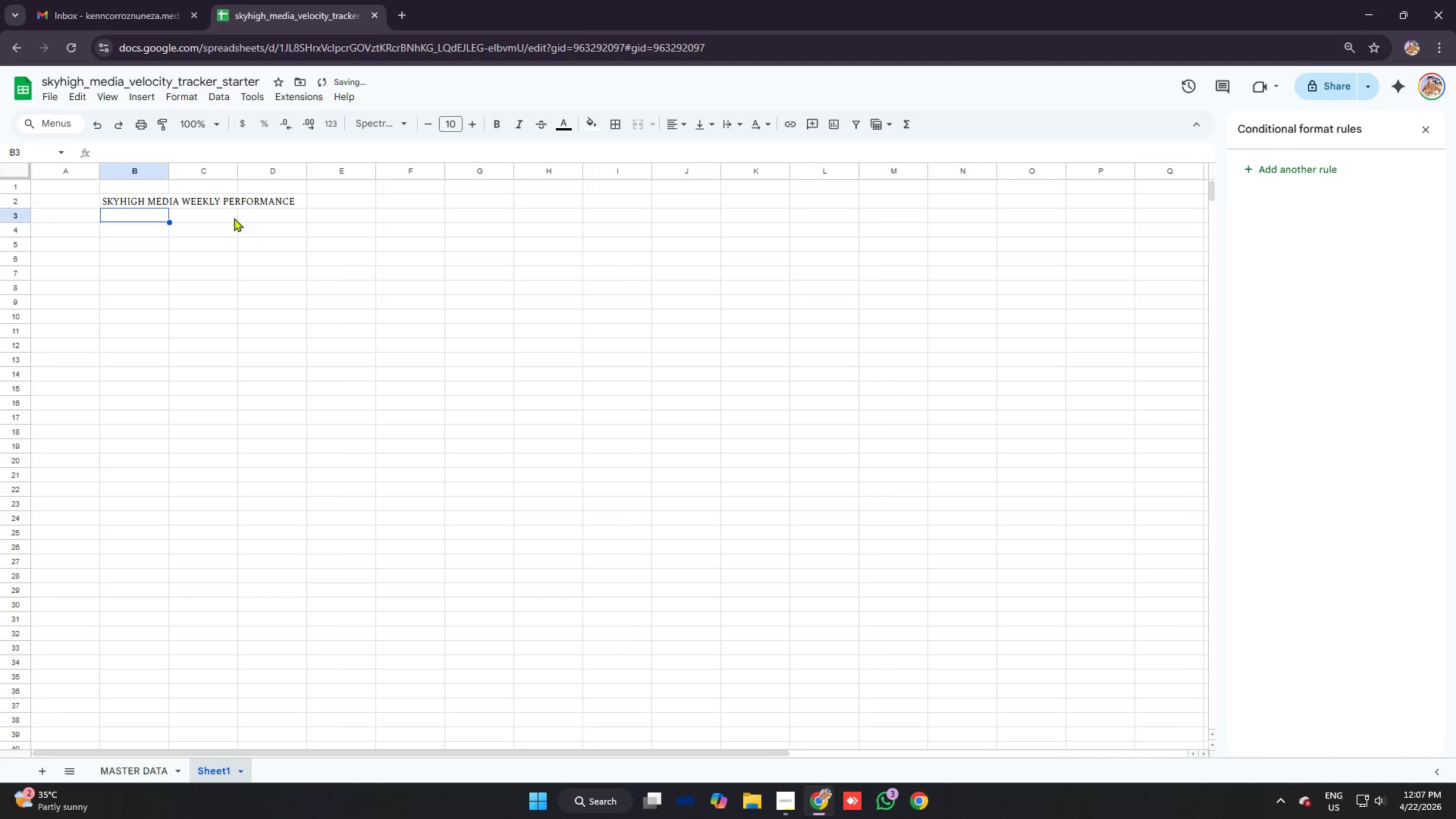 
left_click_drag(start_coordinate=[154, 201], to_coordinate=[279, 196])
 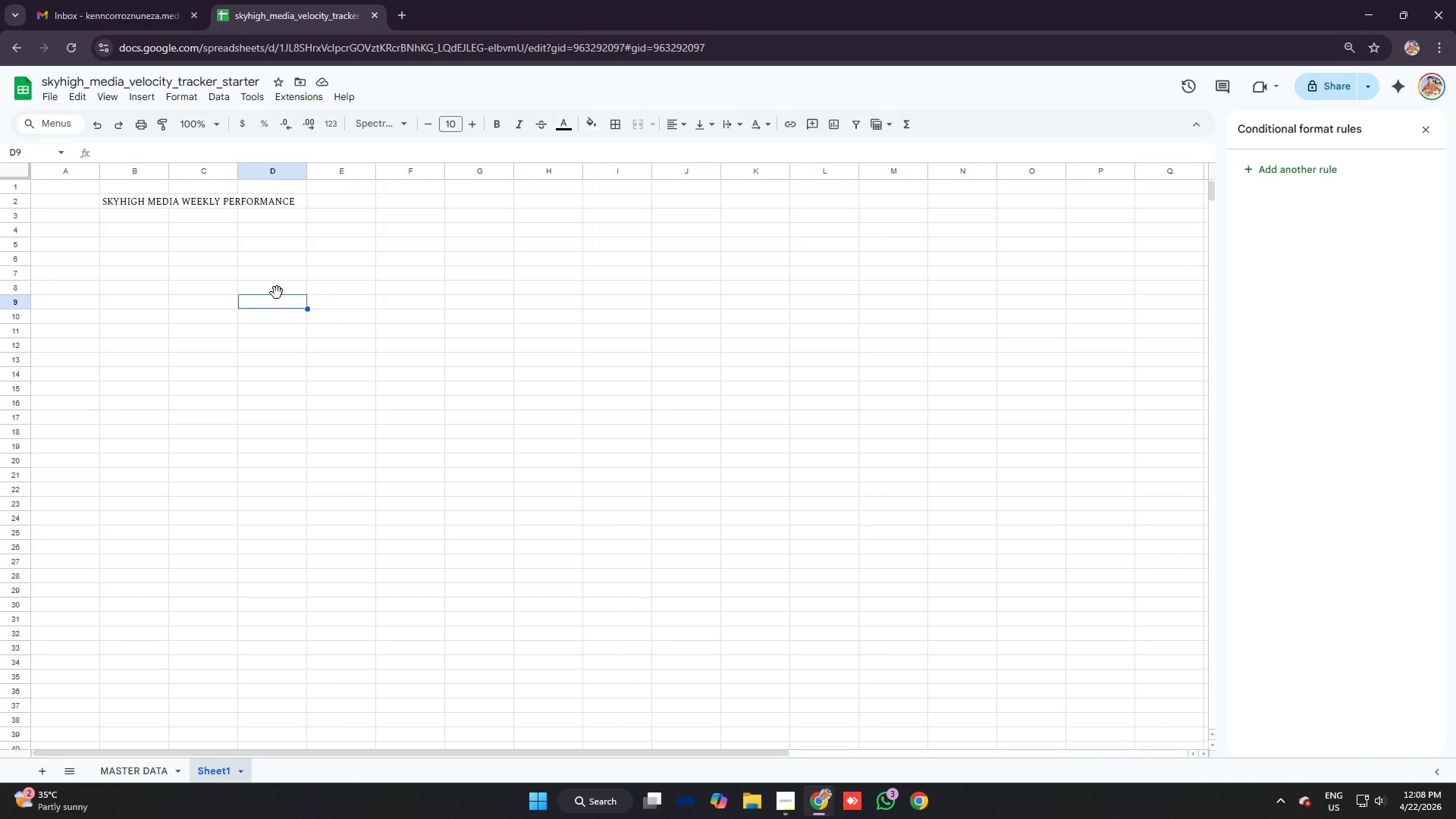 
left_click([152, 219])
 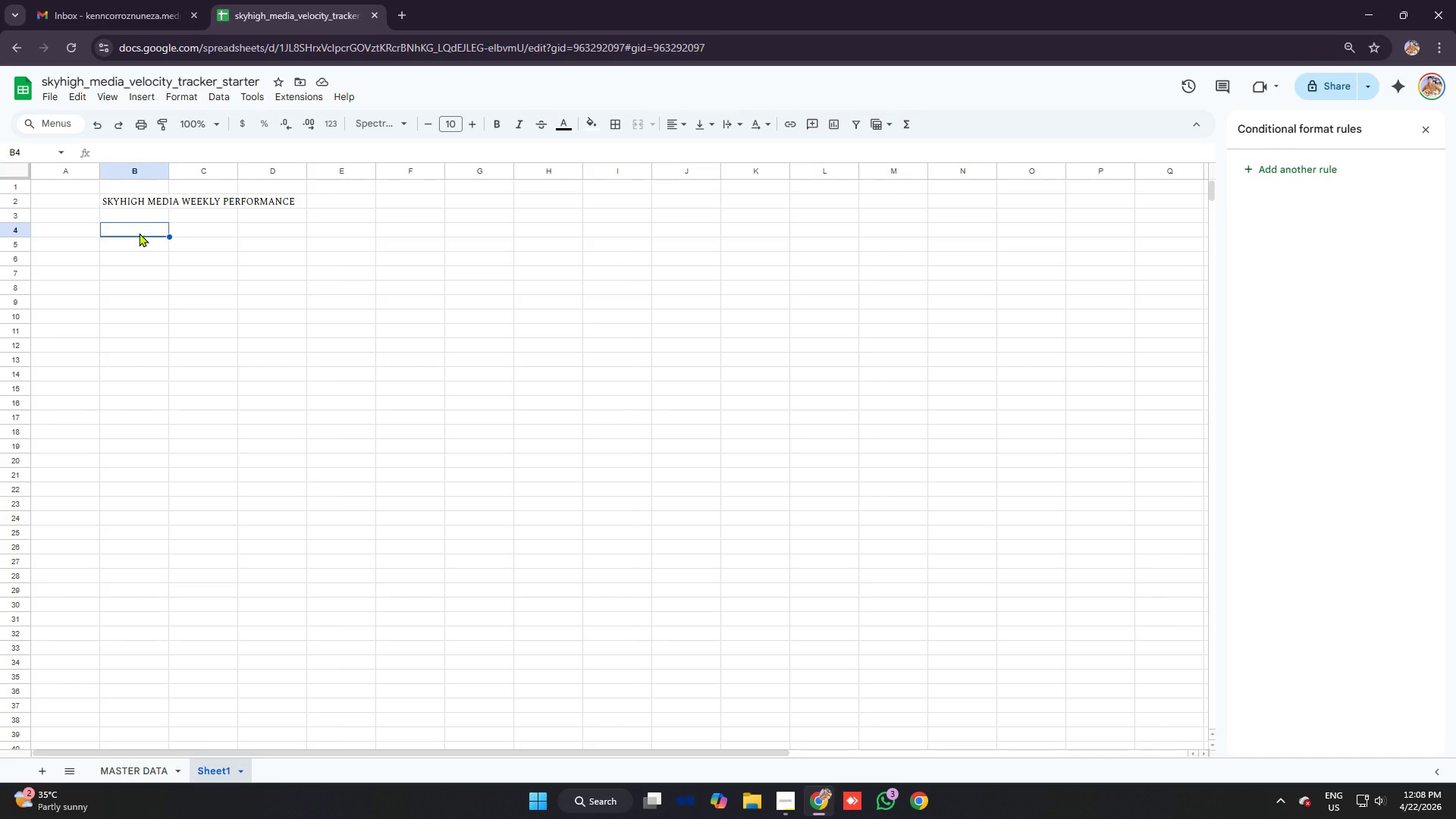 
type(total wee)
key(Backspace)
key(Backspace)
key(Backspace)
key(Backspace)
type( weekly revenue)
 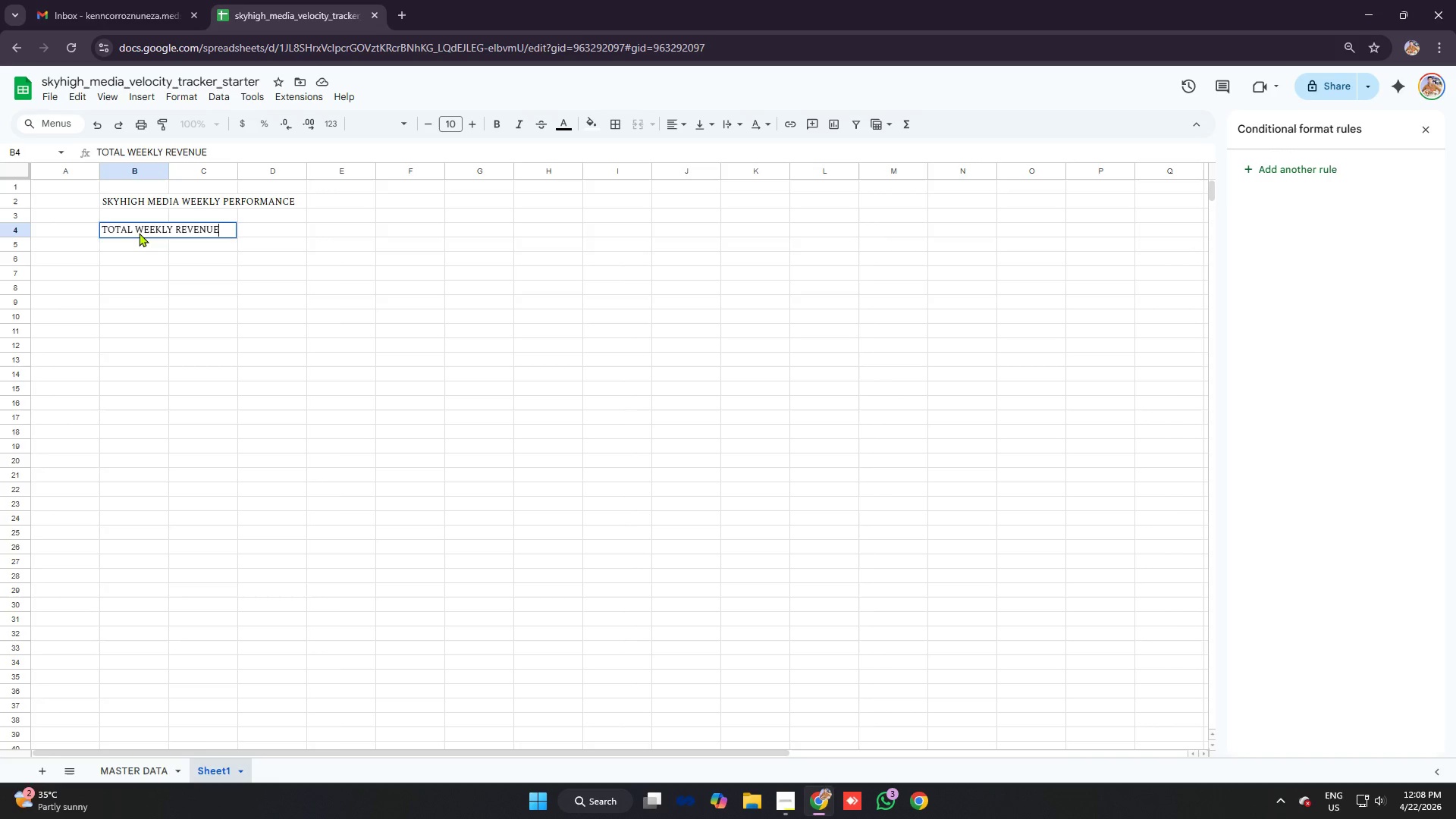 
key(Enter)
 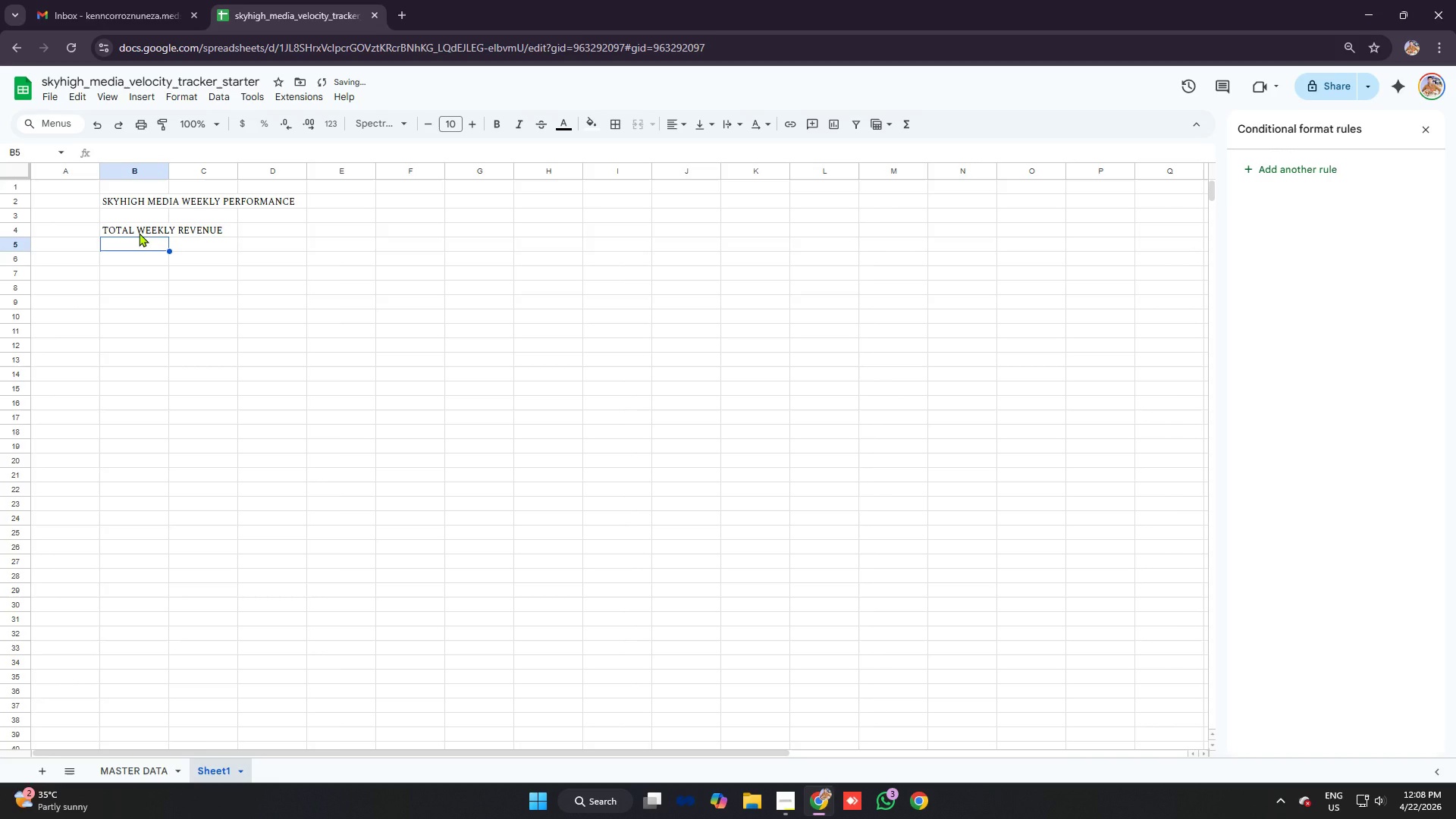 
type(average client rating)
 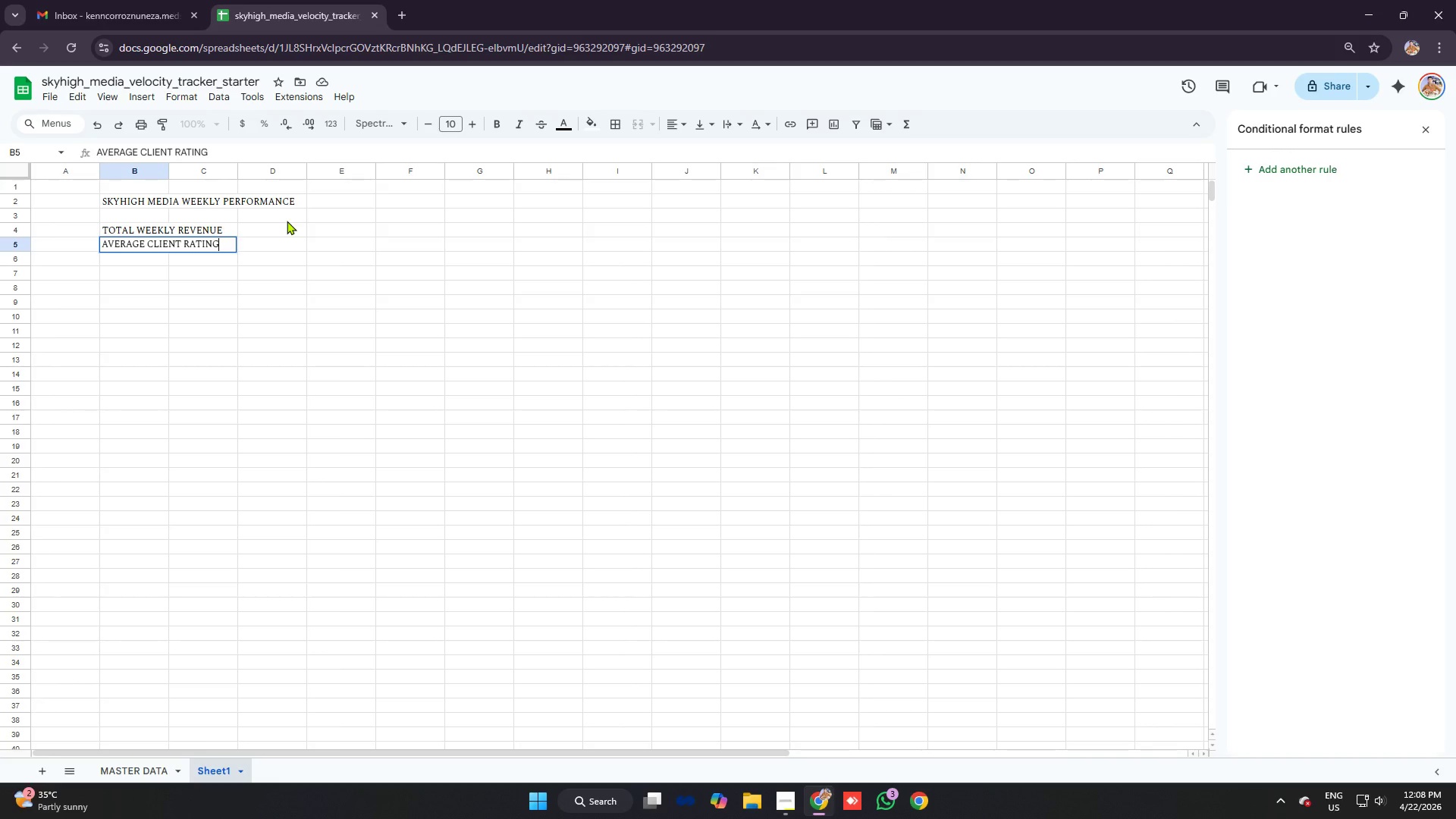 
key(Enter)
 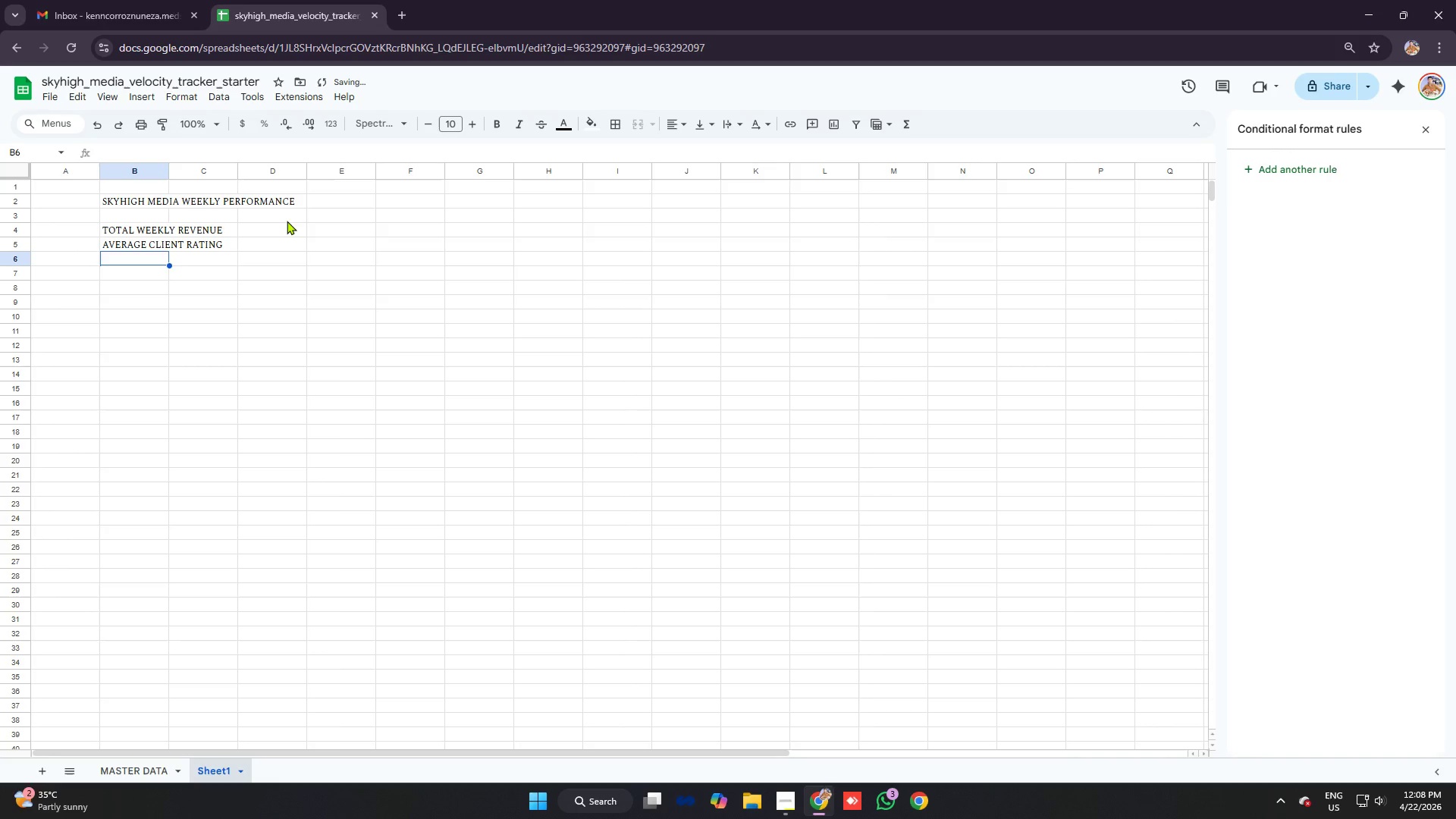 
type(projects delayed (>5days))
 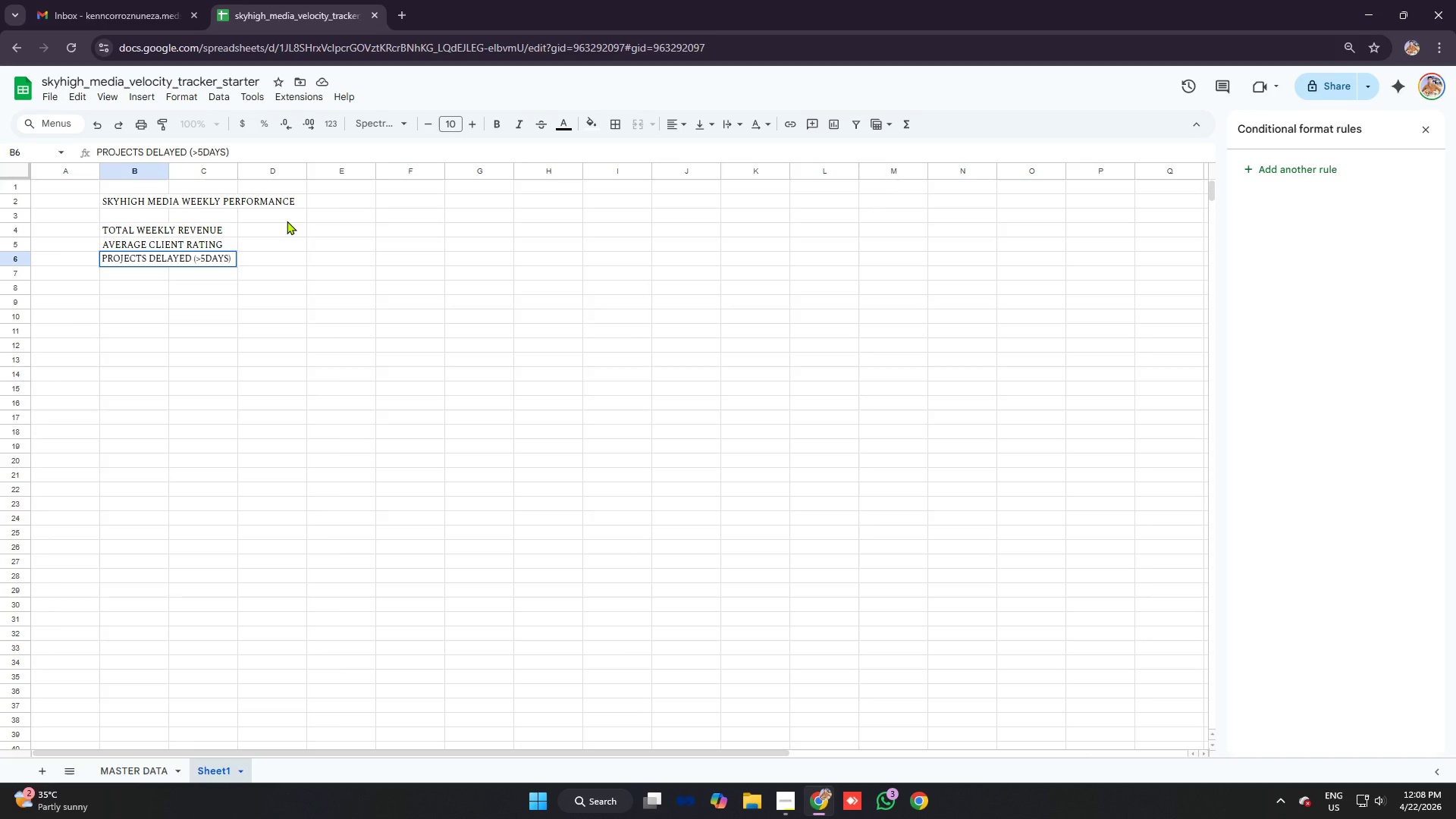 
key(Enter)
 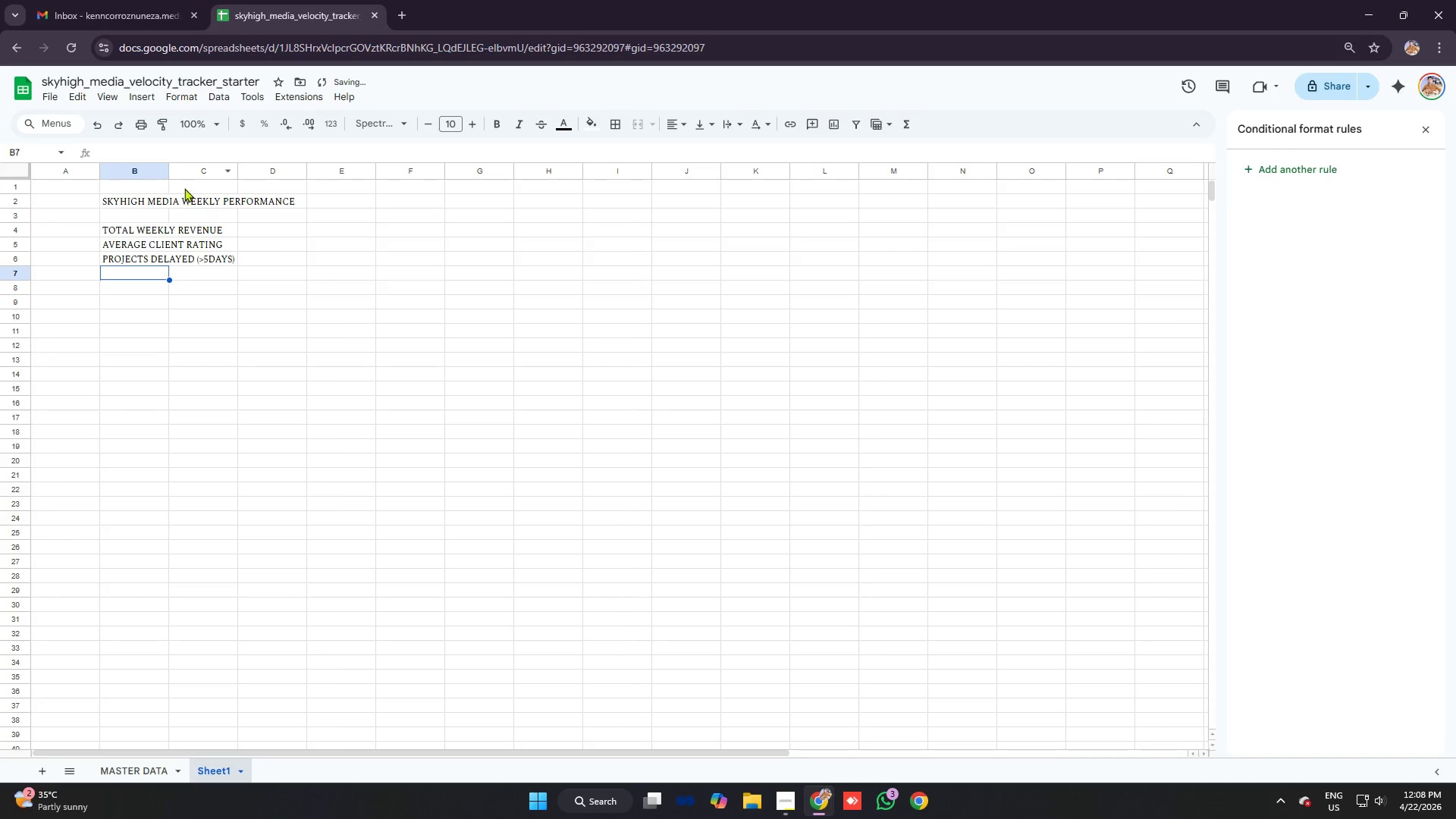 
left_click_drag(start_coordinate=[167, 166], to_coordinate=[234, 162])
 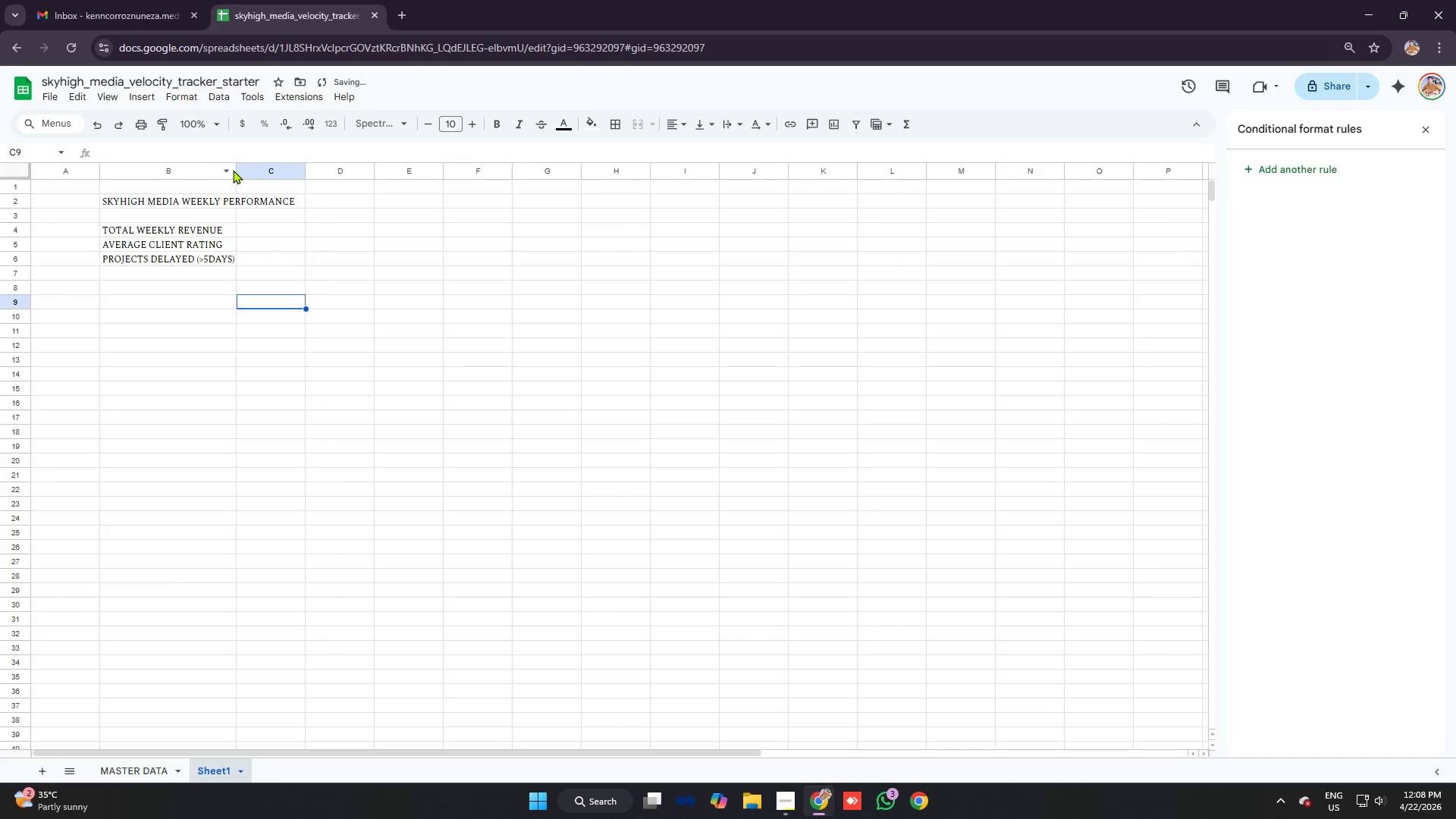 
left_click_drag(start_coordinate=[237, 168], to_coordinate=[242, 169])
 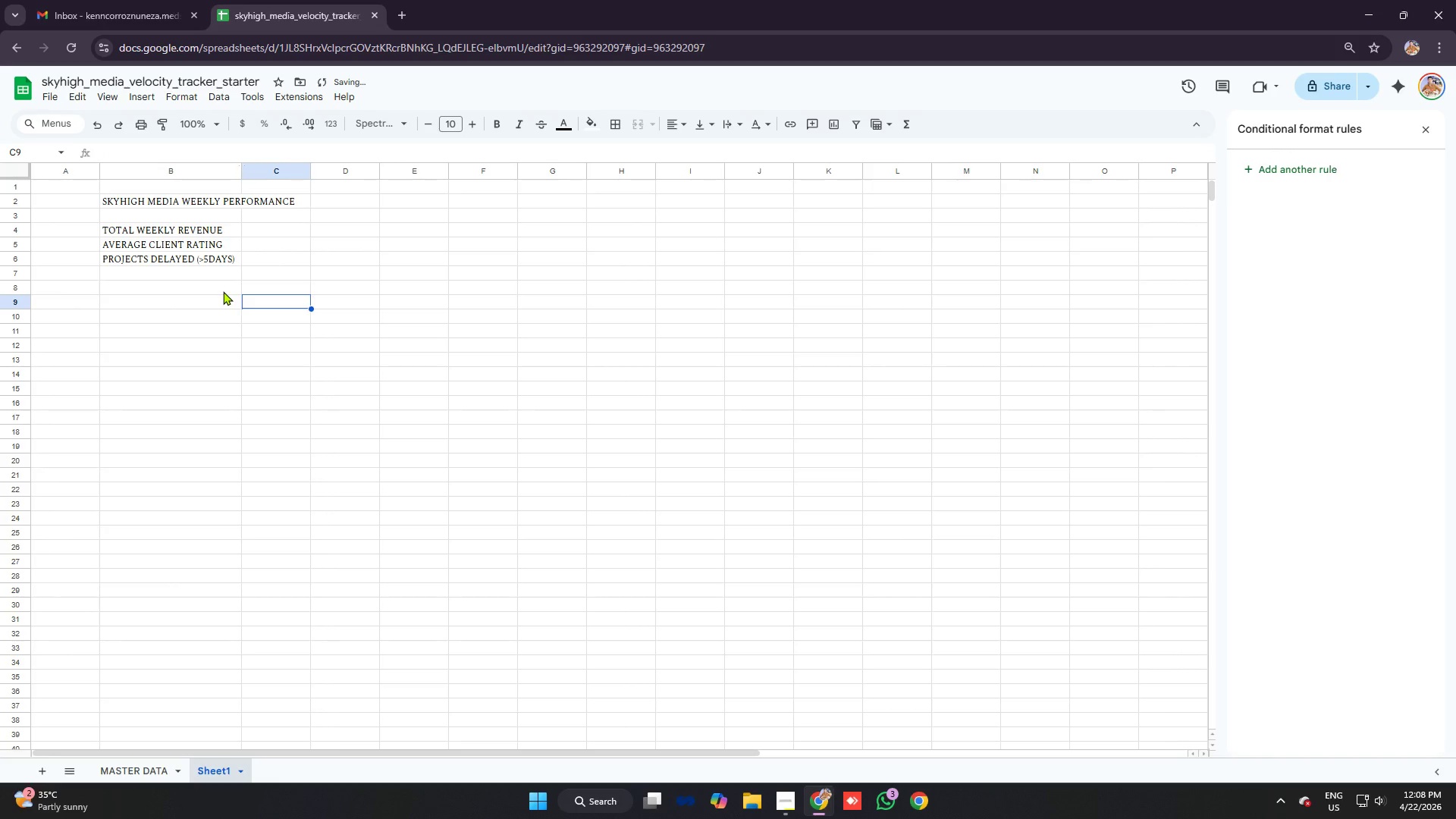 
left_click([223, 291])
 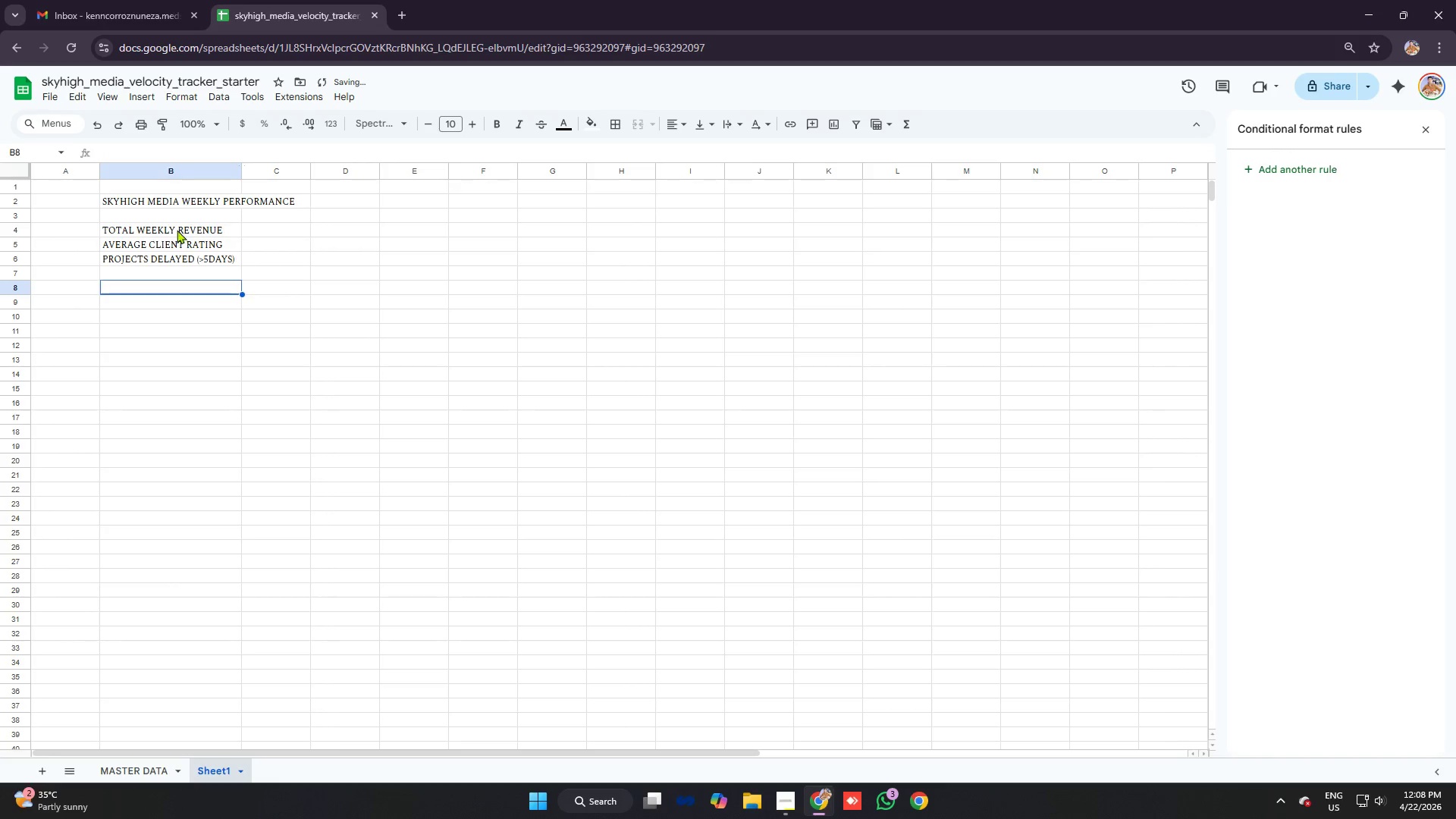 
left_click_drag(start_coordinate=[177, 230], to_coordinate=[202, 258])
 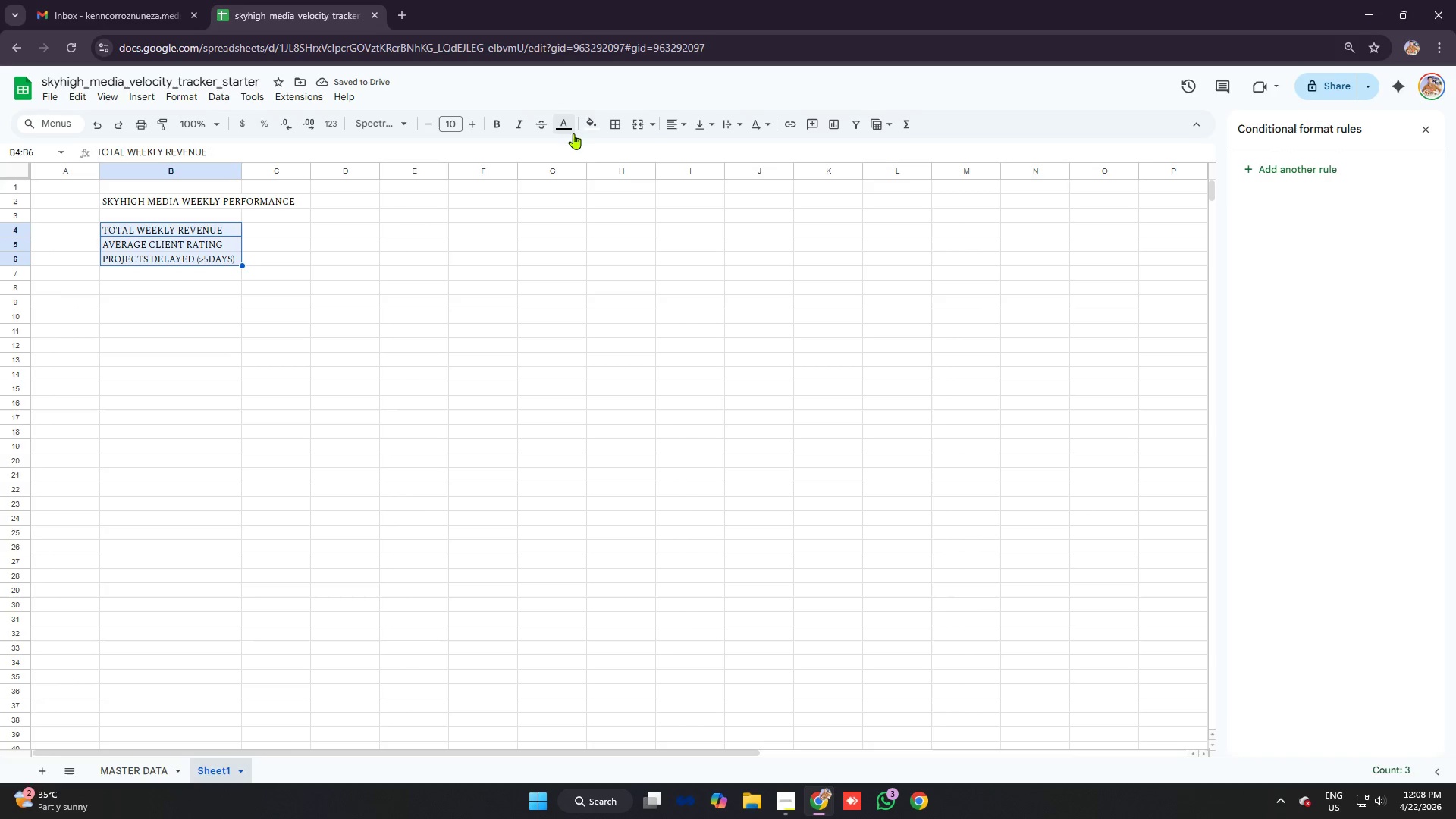 
left_click([591, 124])
 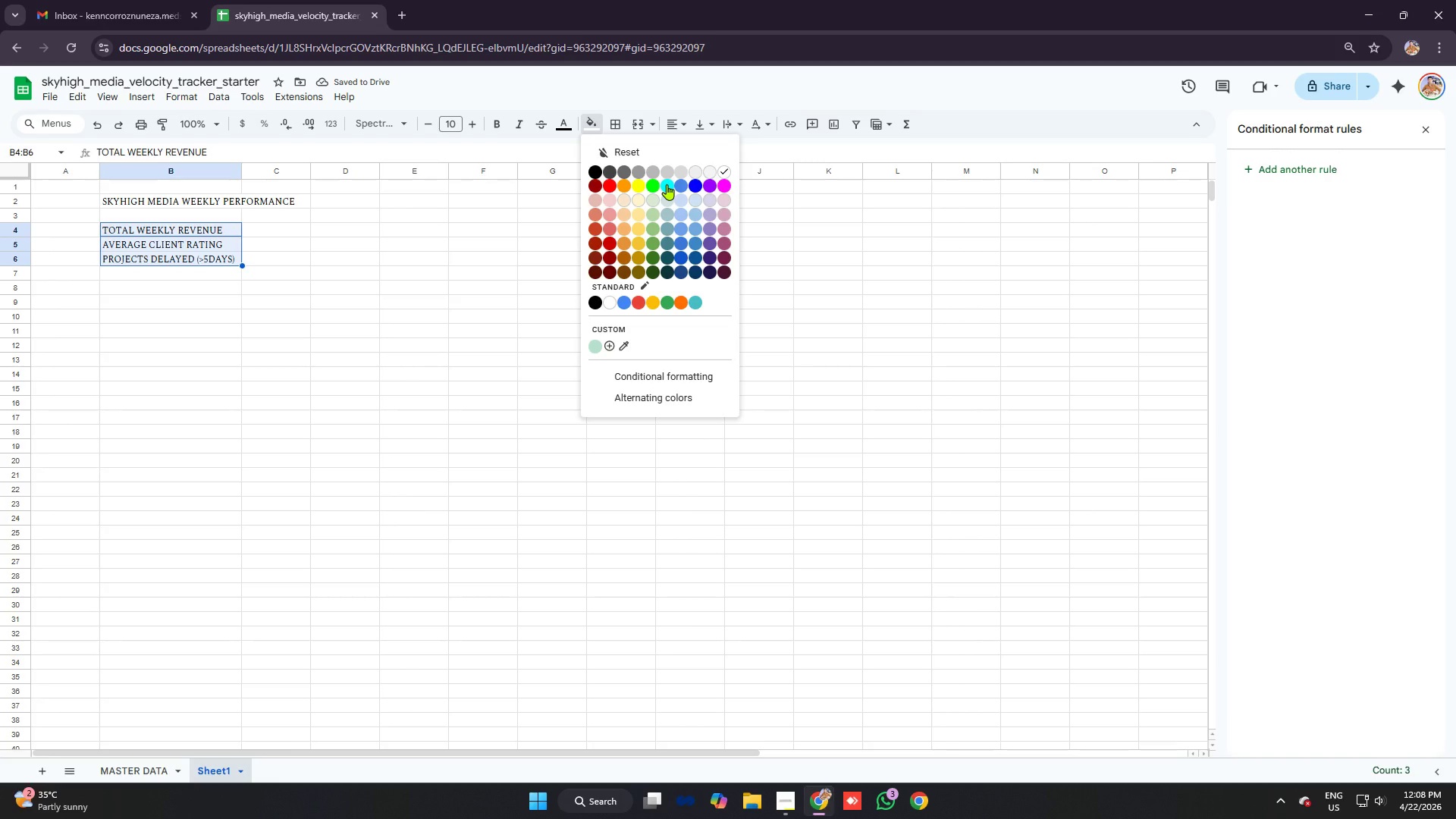 
left_click([667, 184])
 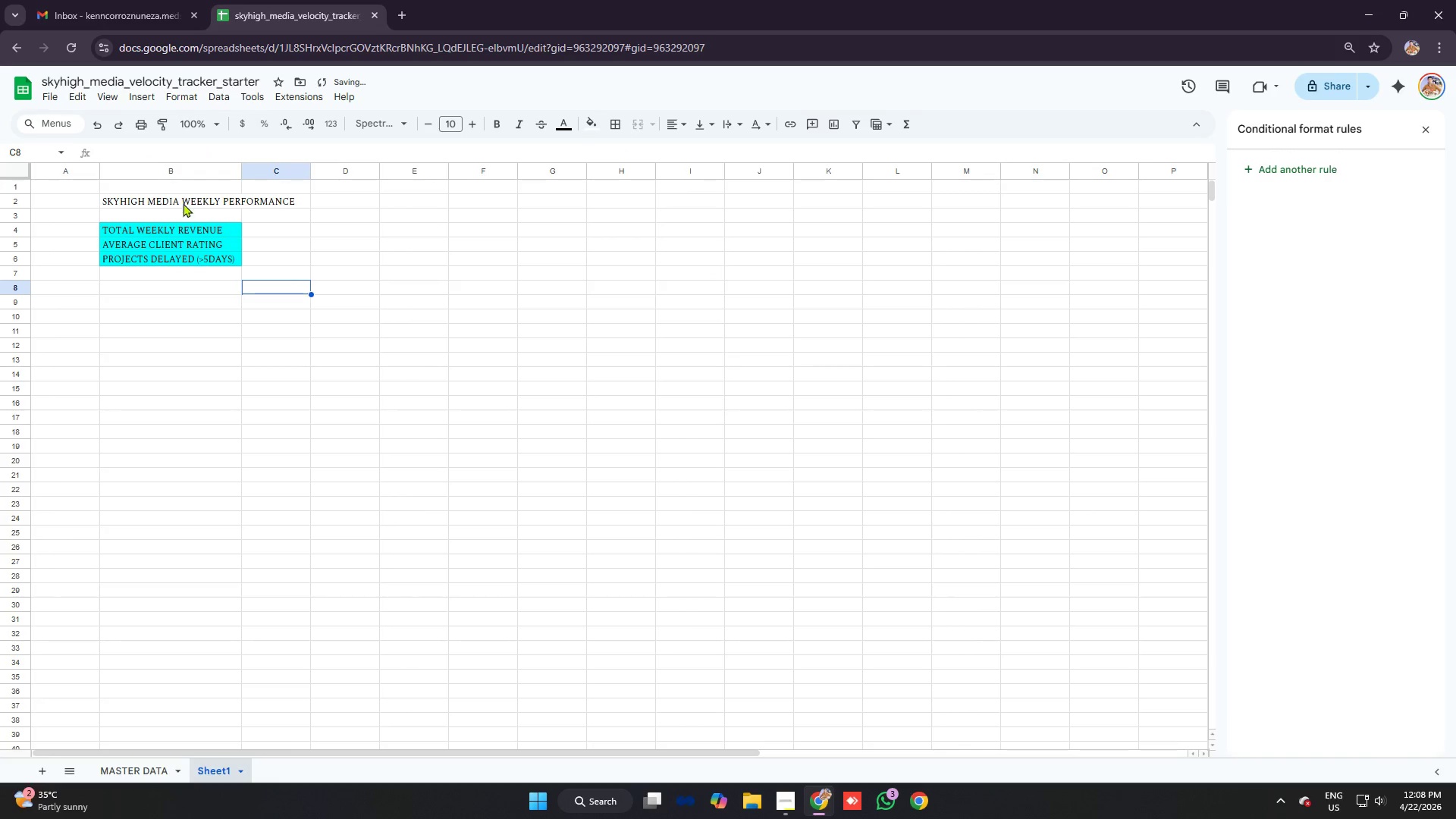 
left_click_drag(start_coordinate=[139, 199], to_coordinate=[297, 199])
 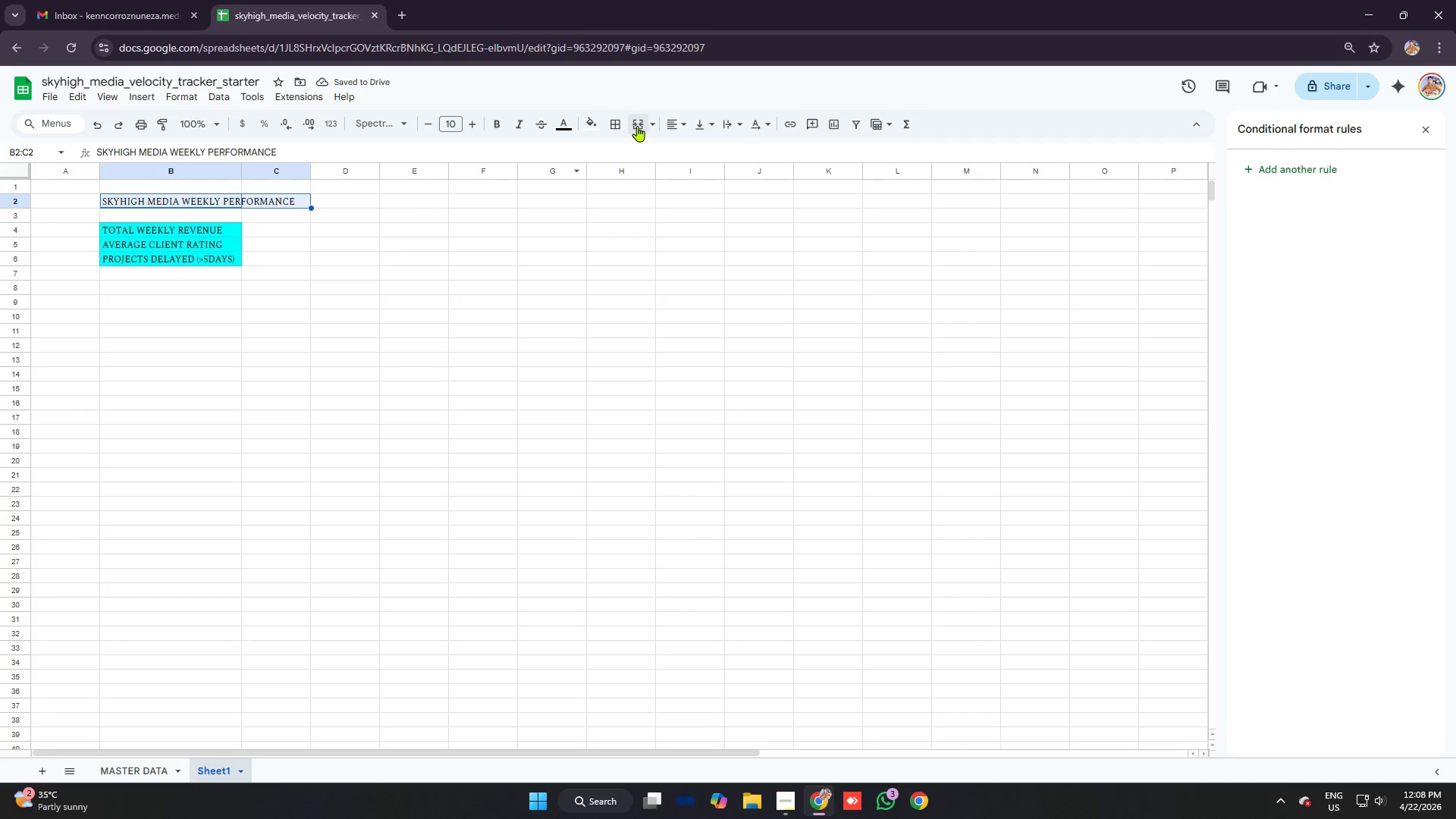 
left_click([637, 126])
 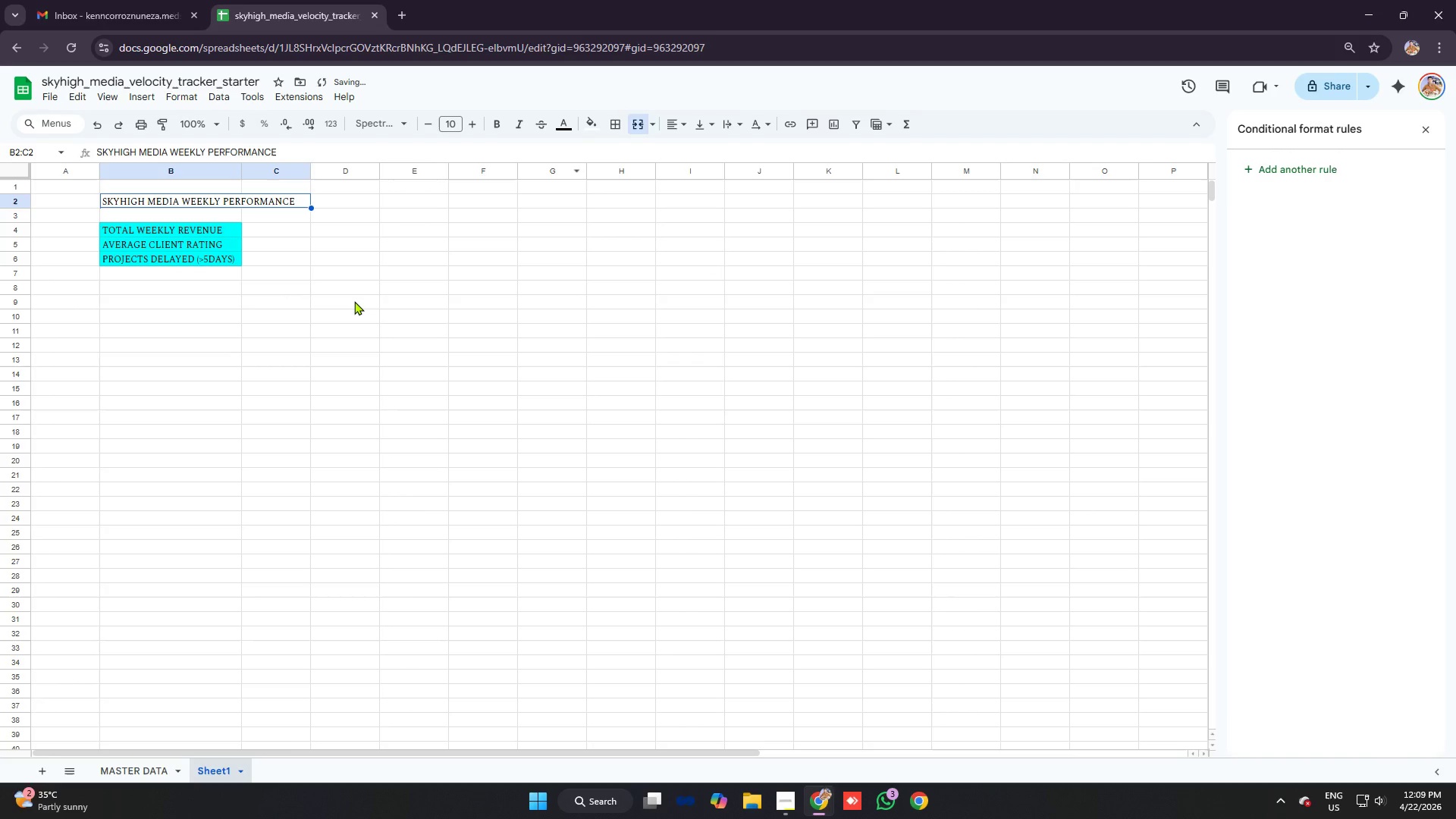 
left_click([353, 301])
 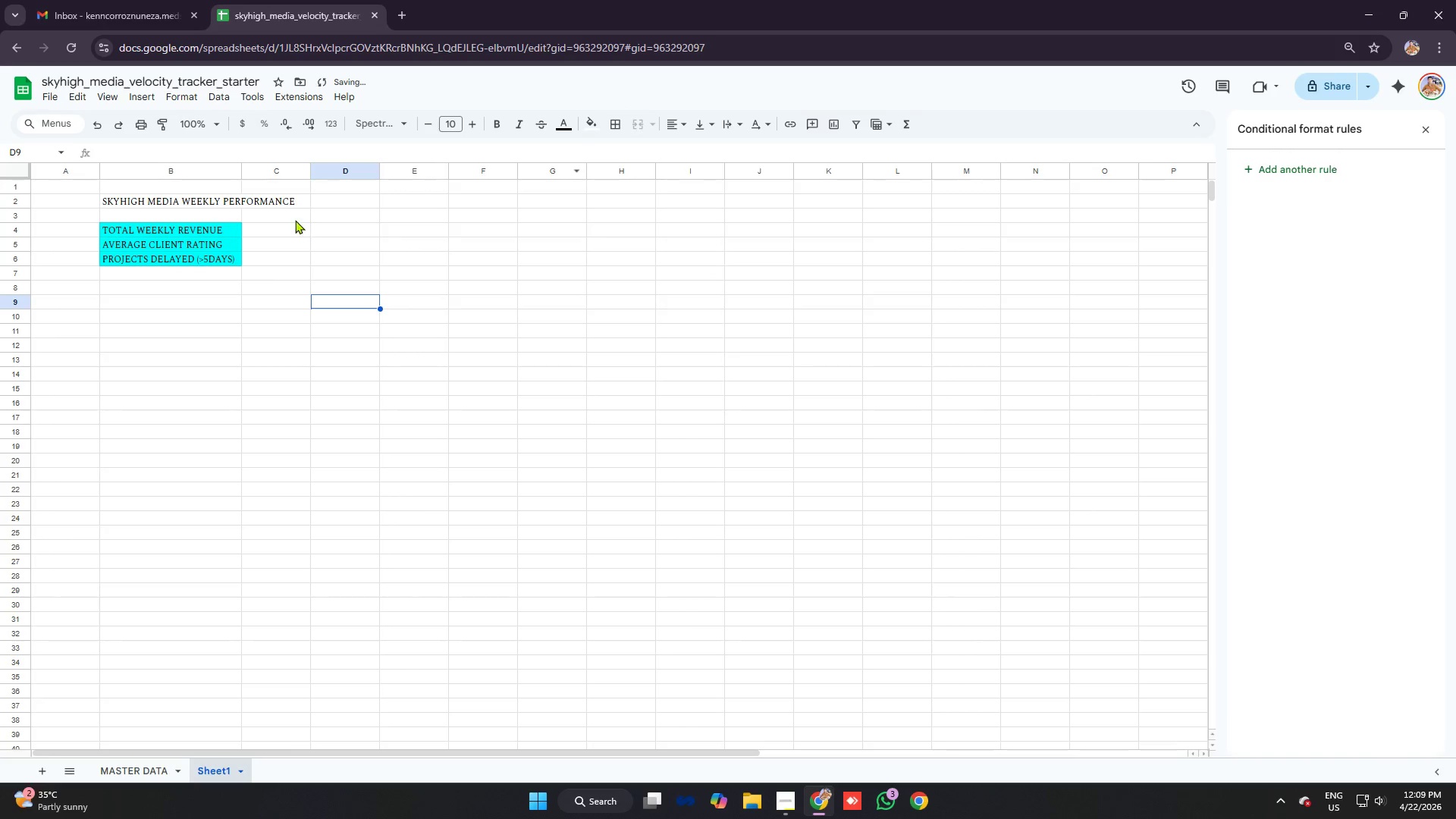 
left_click([291, 206])
 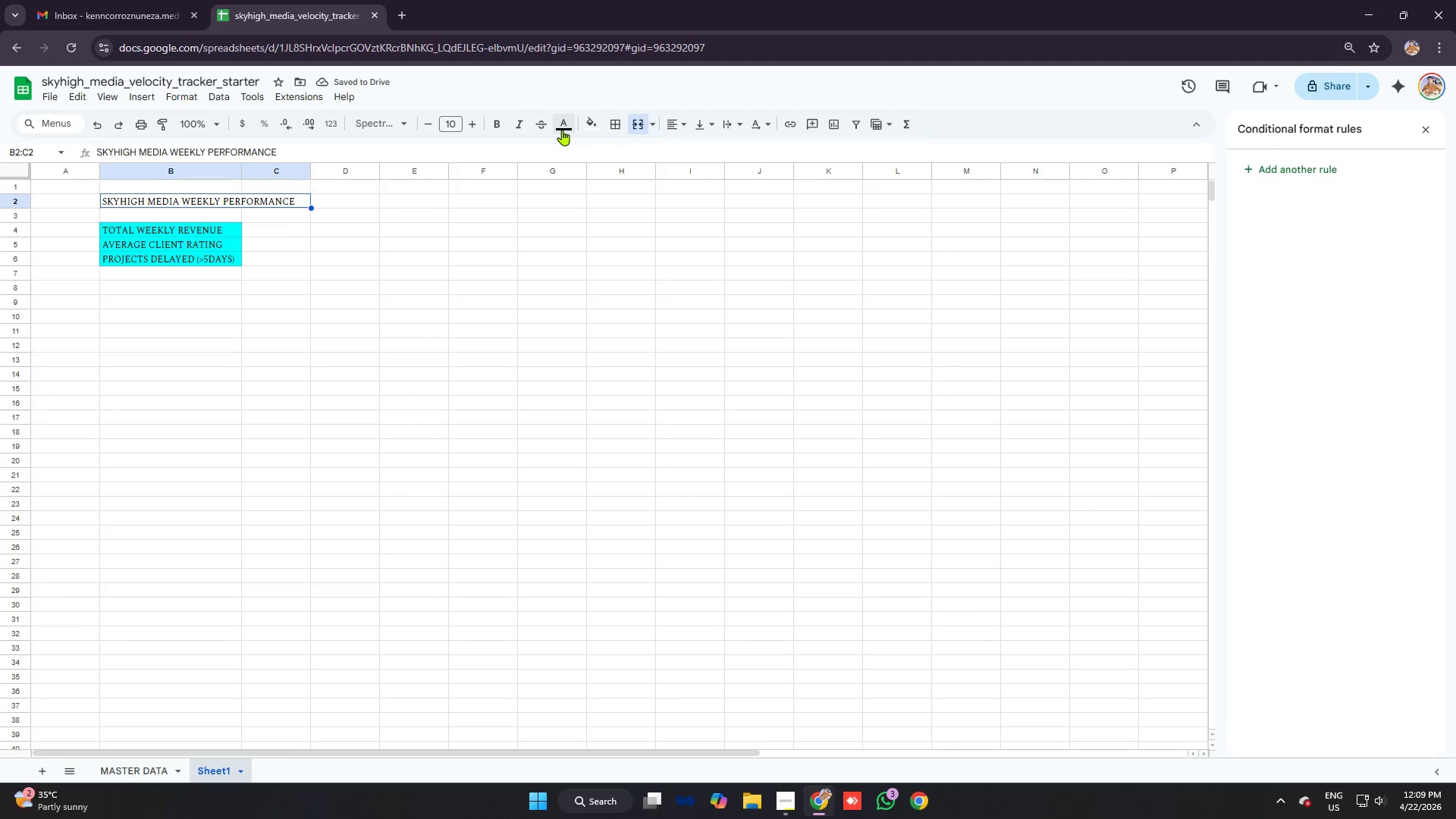 
left_click([590, 121])
 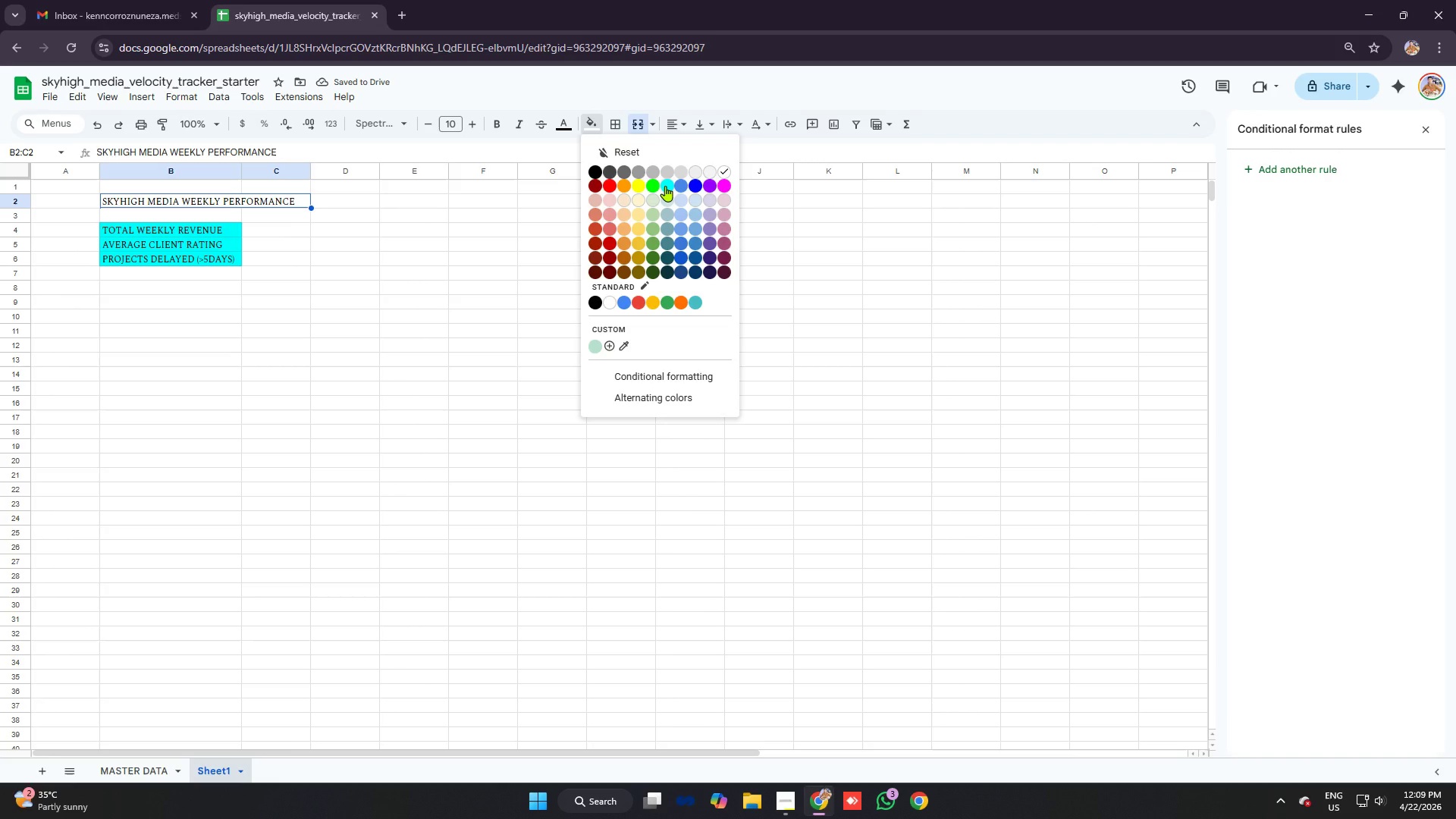 
left_click([665, 186])
 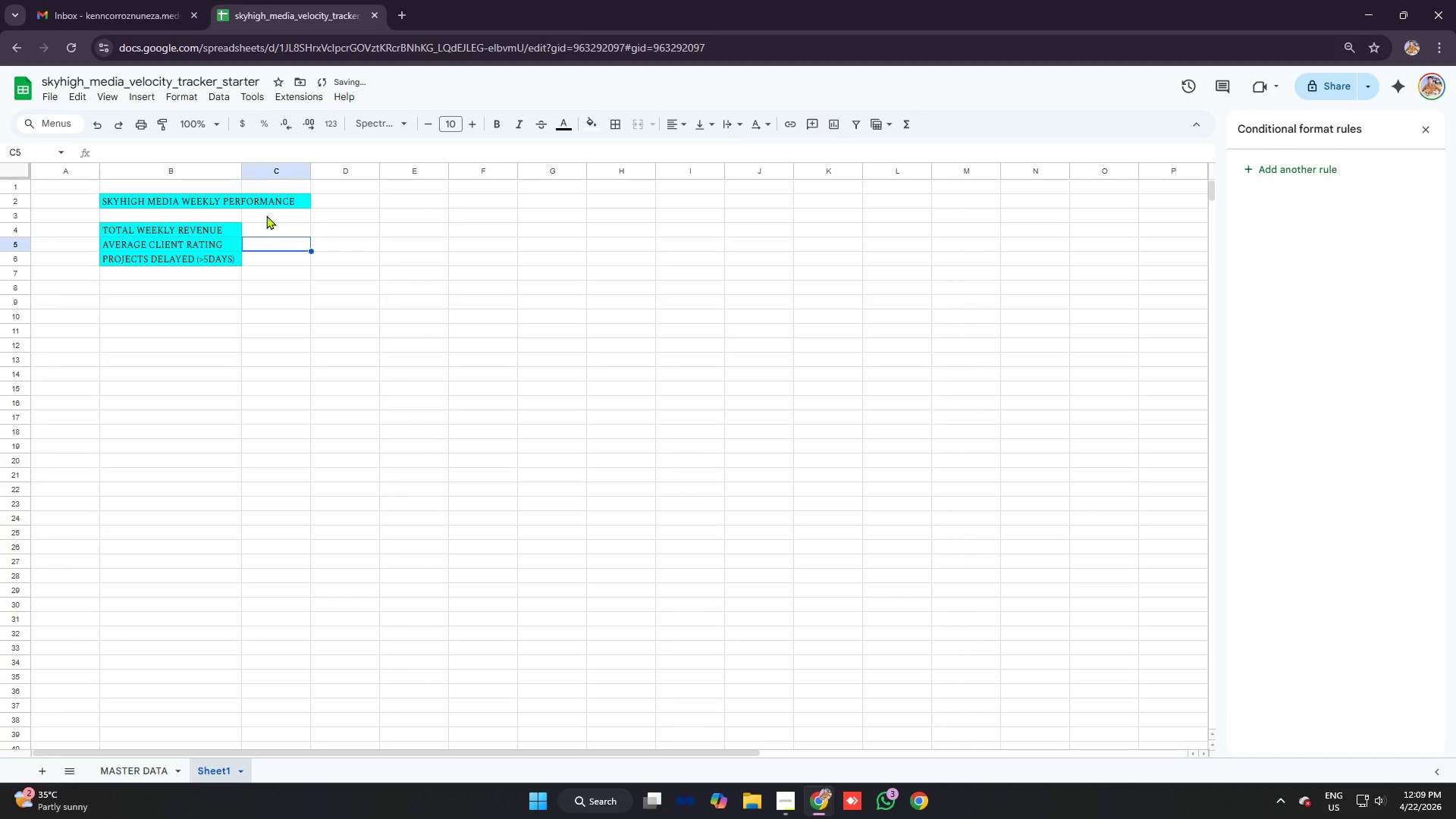 
left_click([265, 202])
 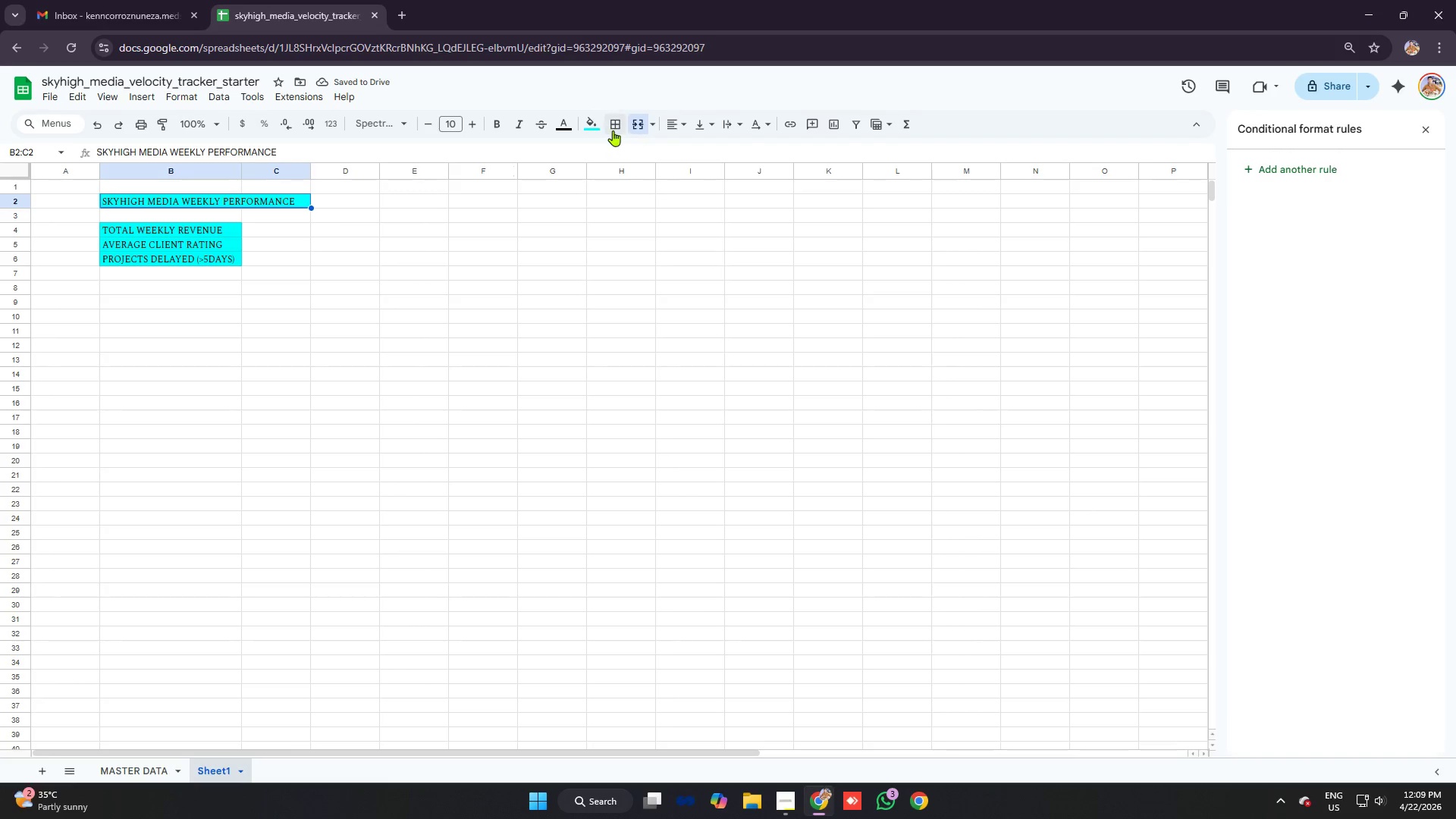 
left_click([597, 125])
 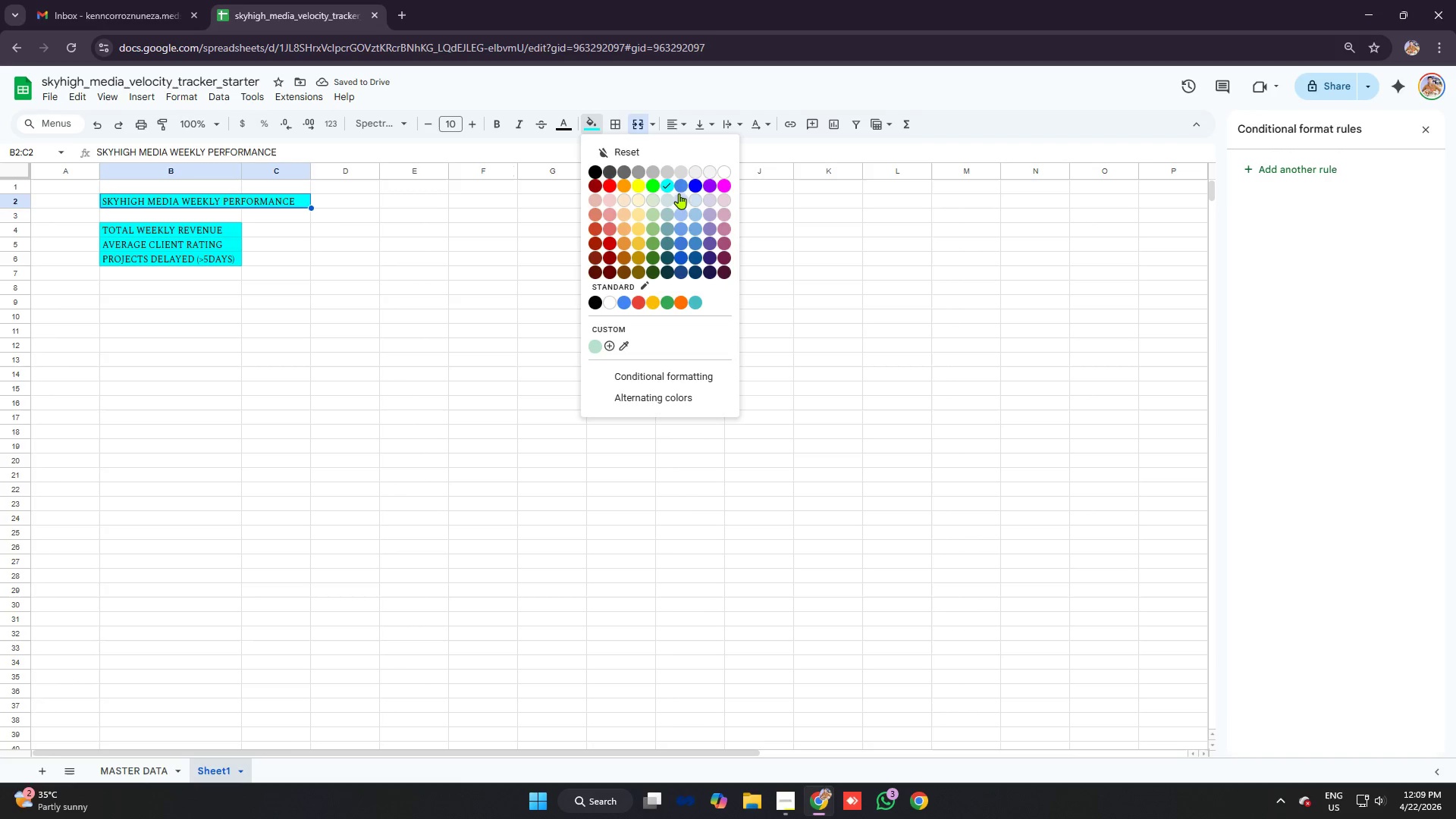 
left_click([683, 188])
 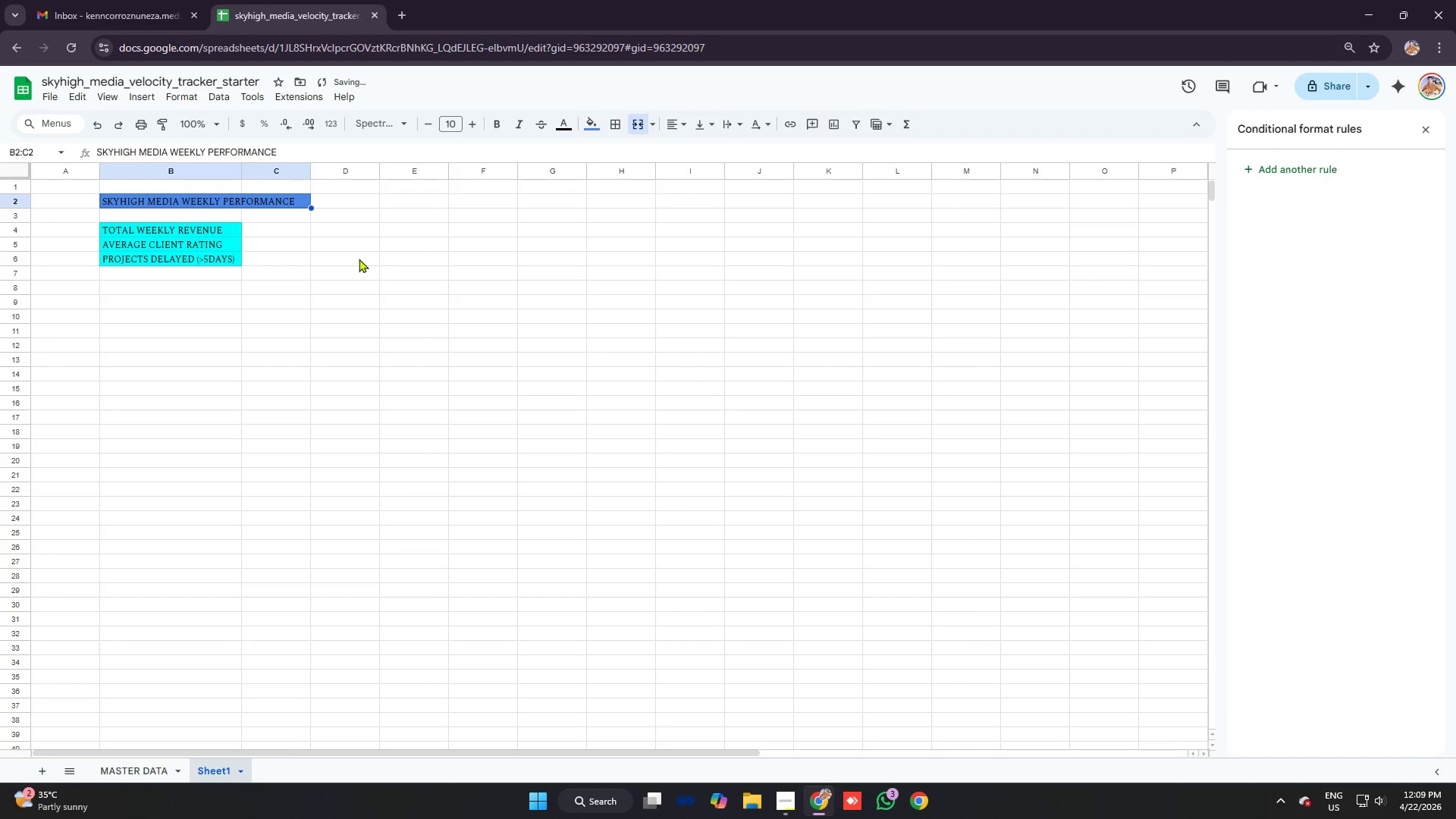 
left_click([358, 259])
 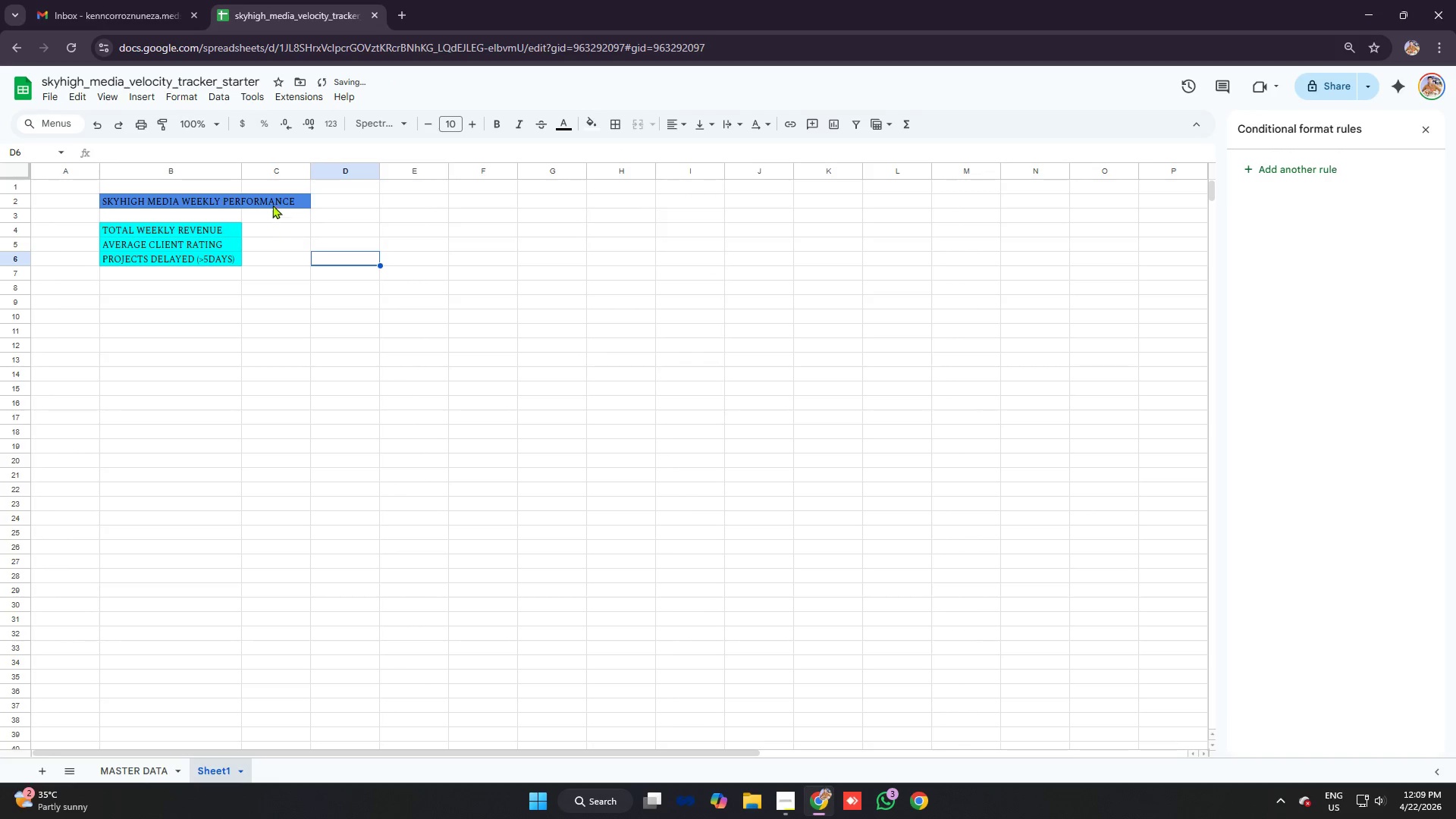 
left_click([271, 202])
 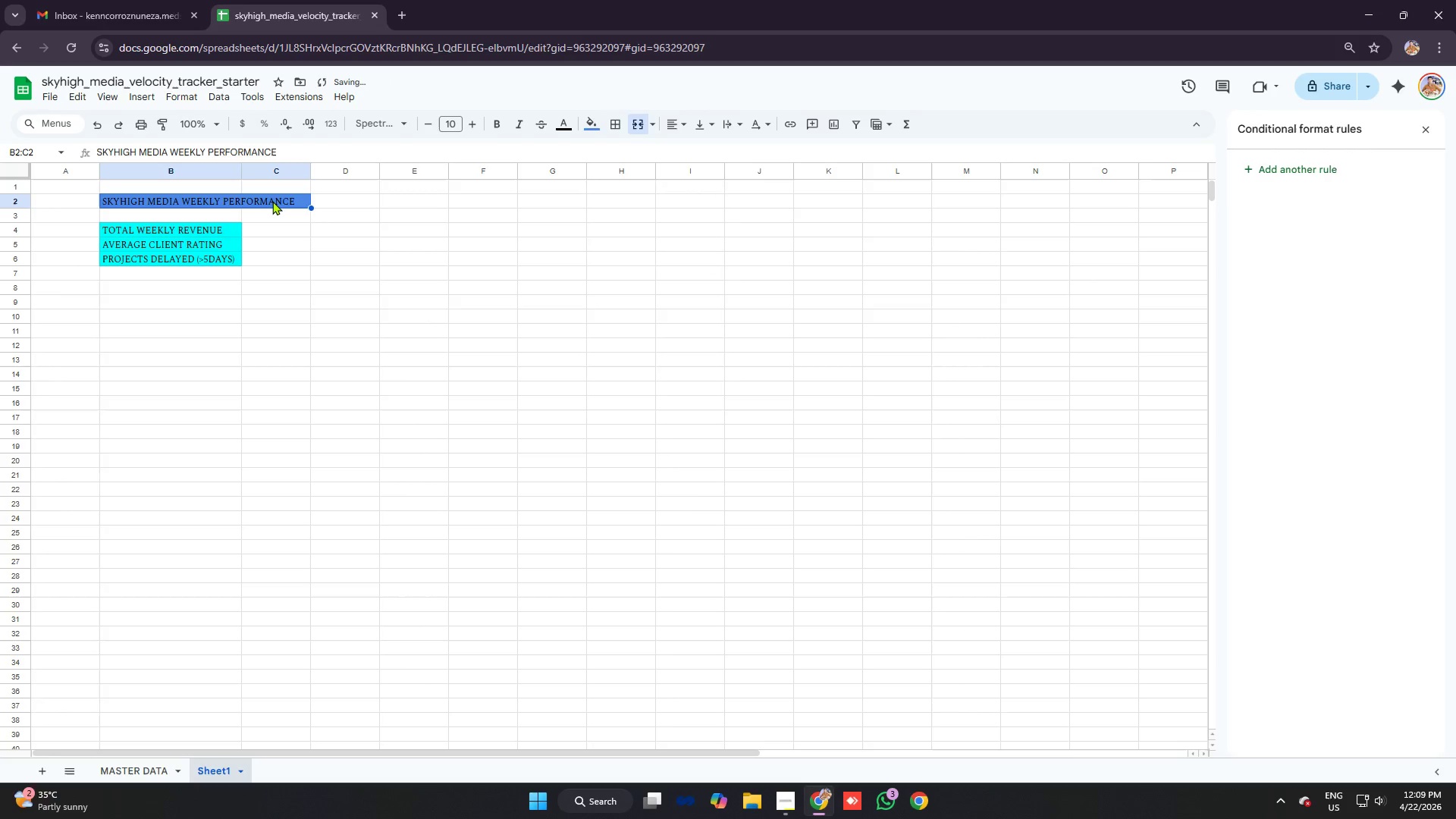 
key(Control+B)
 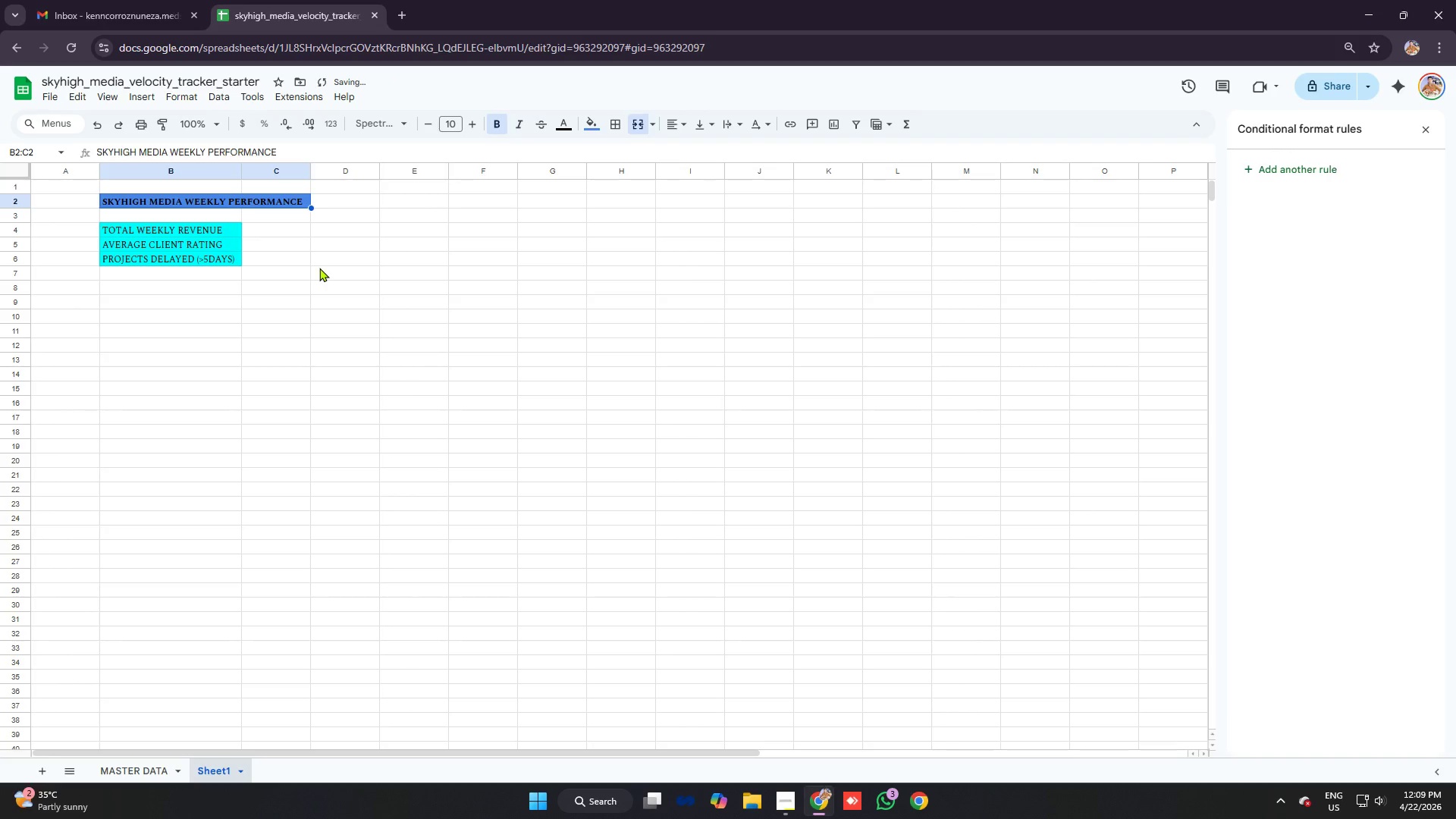 
left_click([319, 268])
 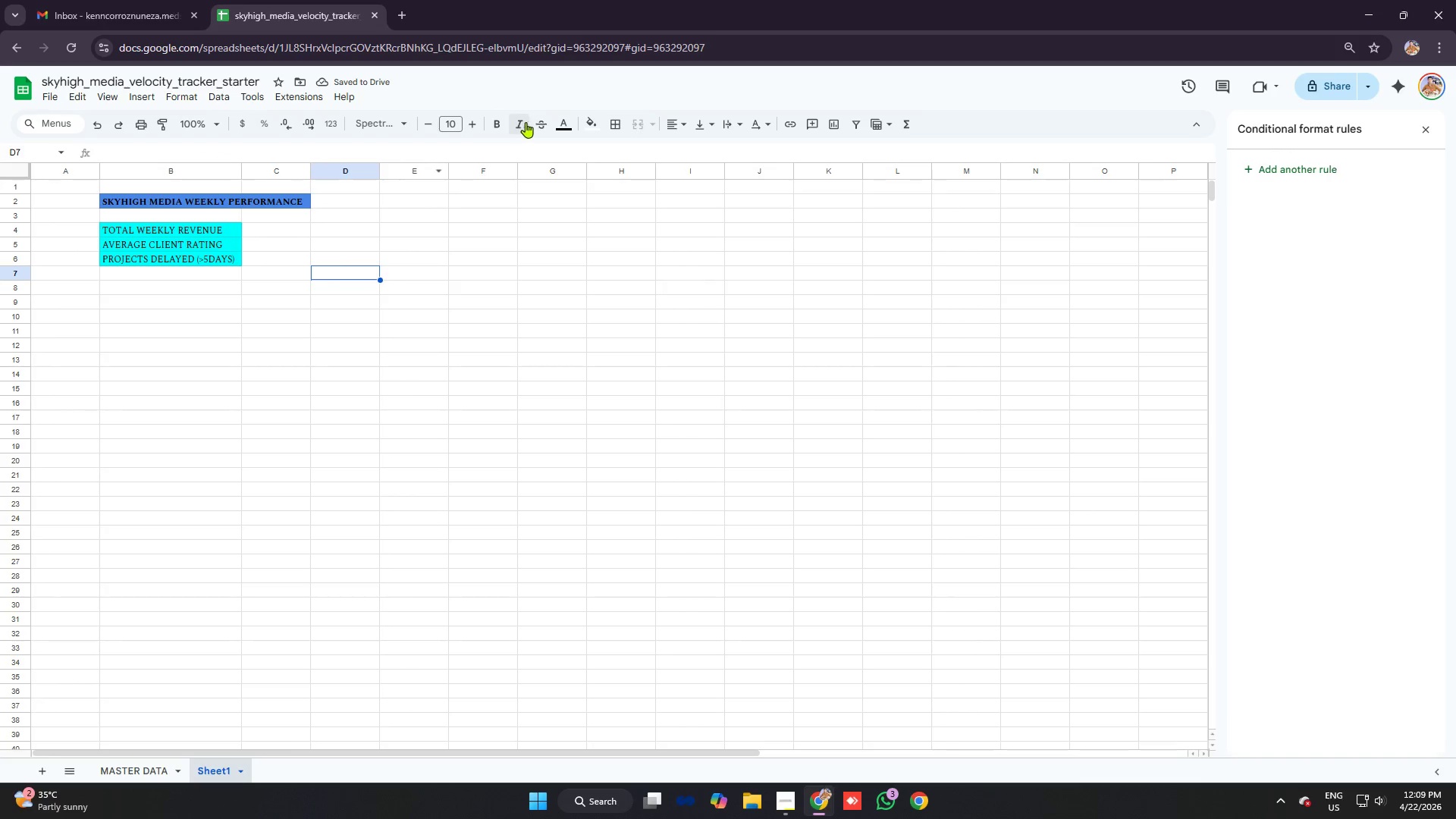 
left_click([591, 130])
 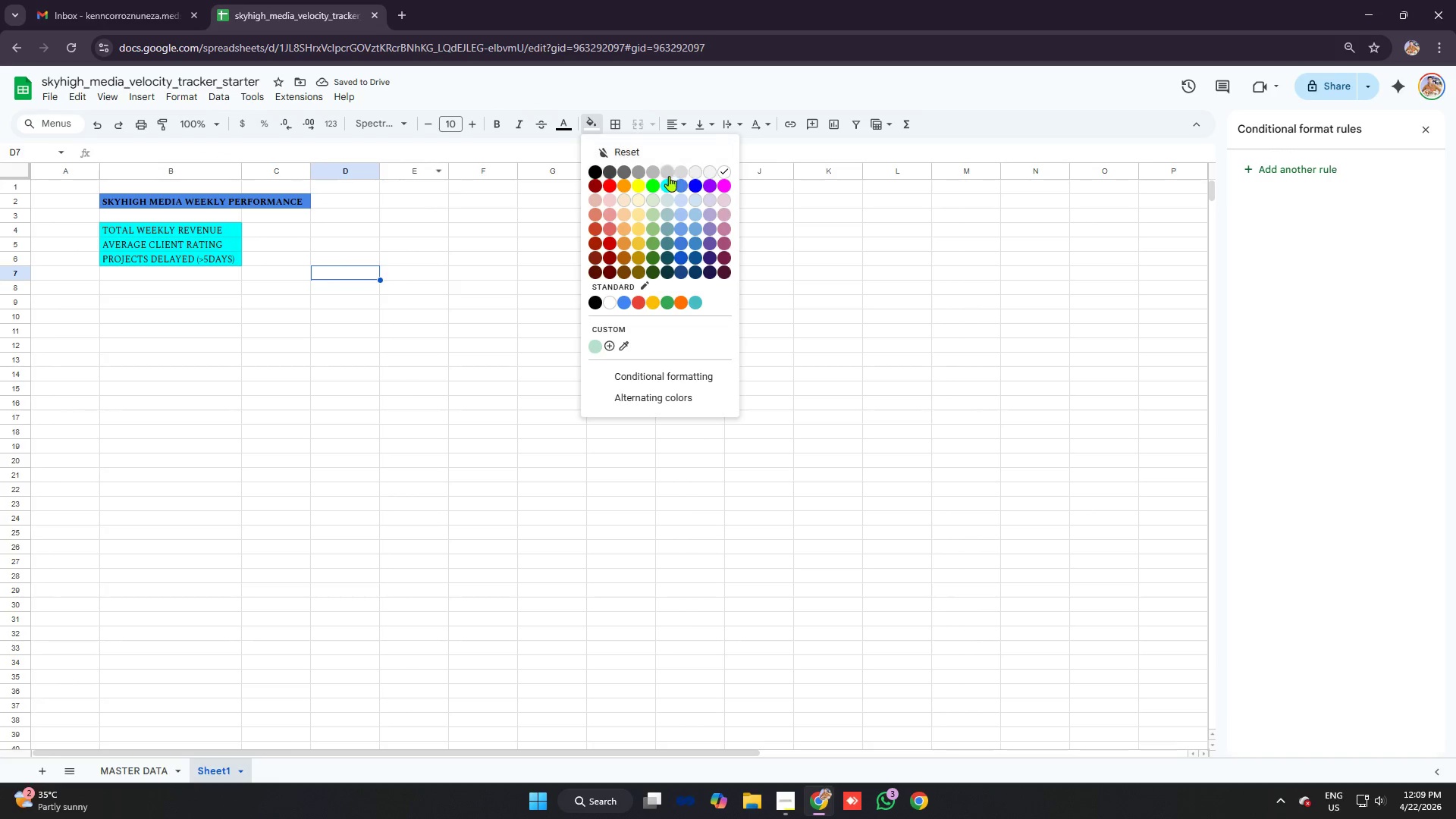 
left_click([667, 176])
 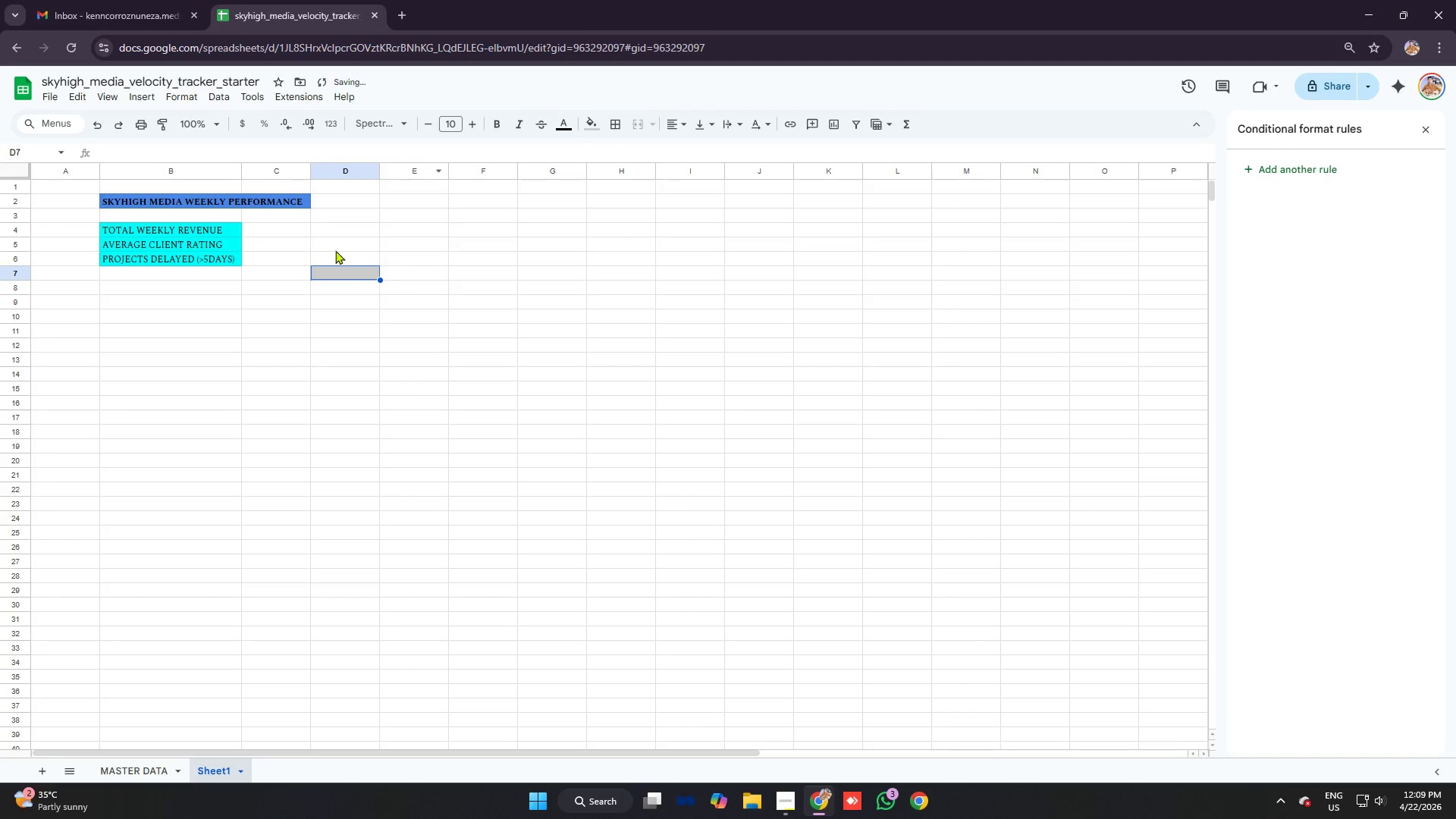 
key(Control+Z)
 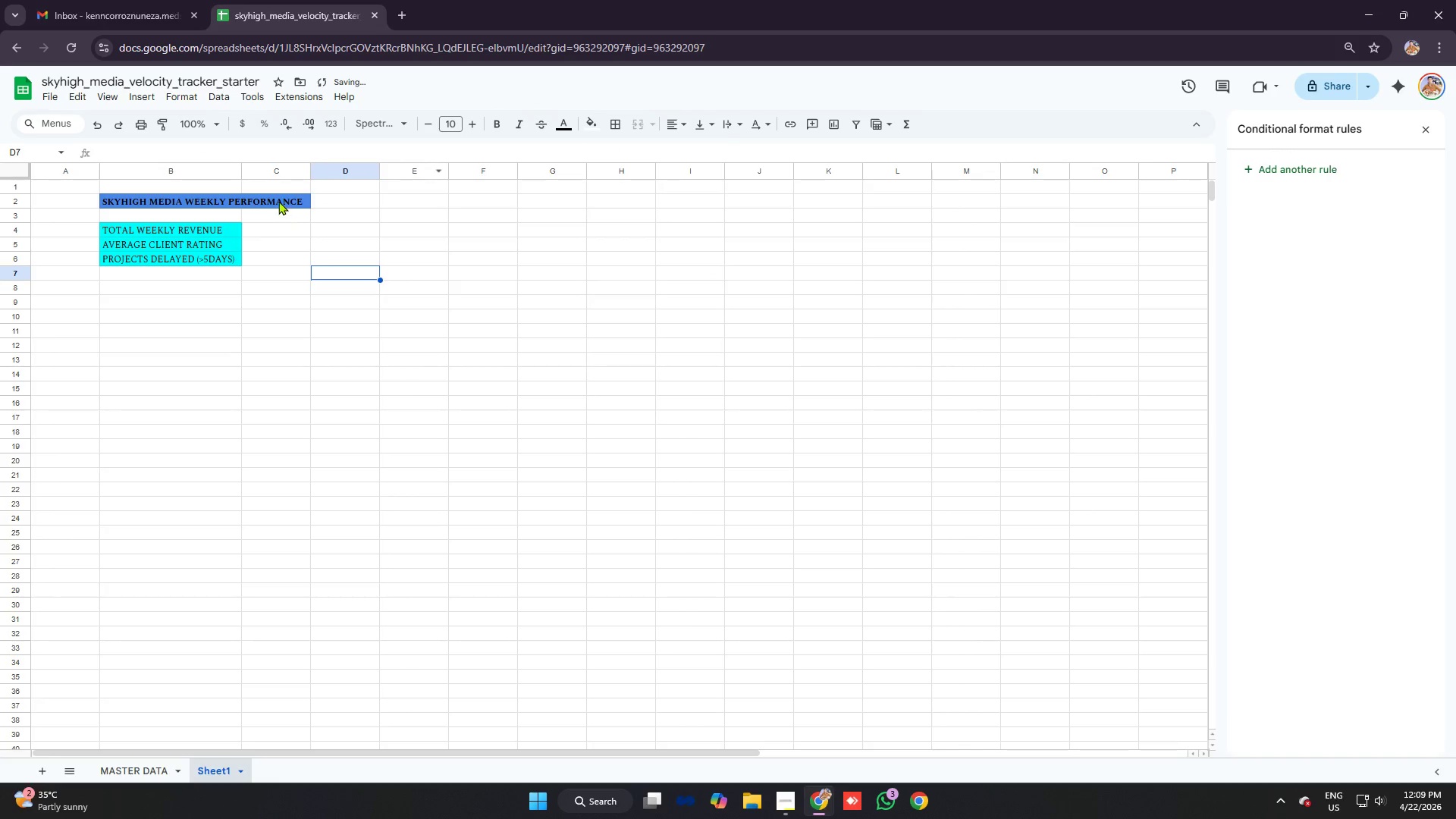 
left_click([278, 199])
 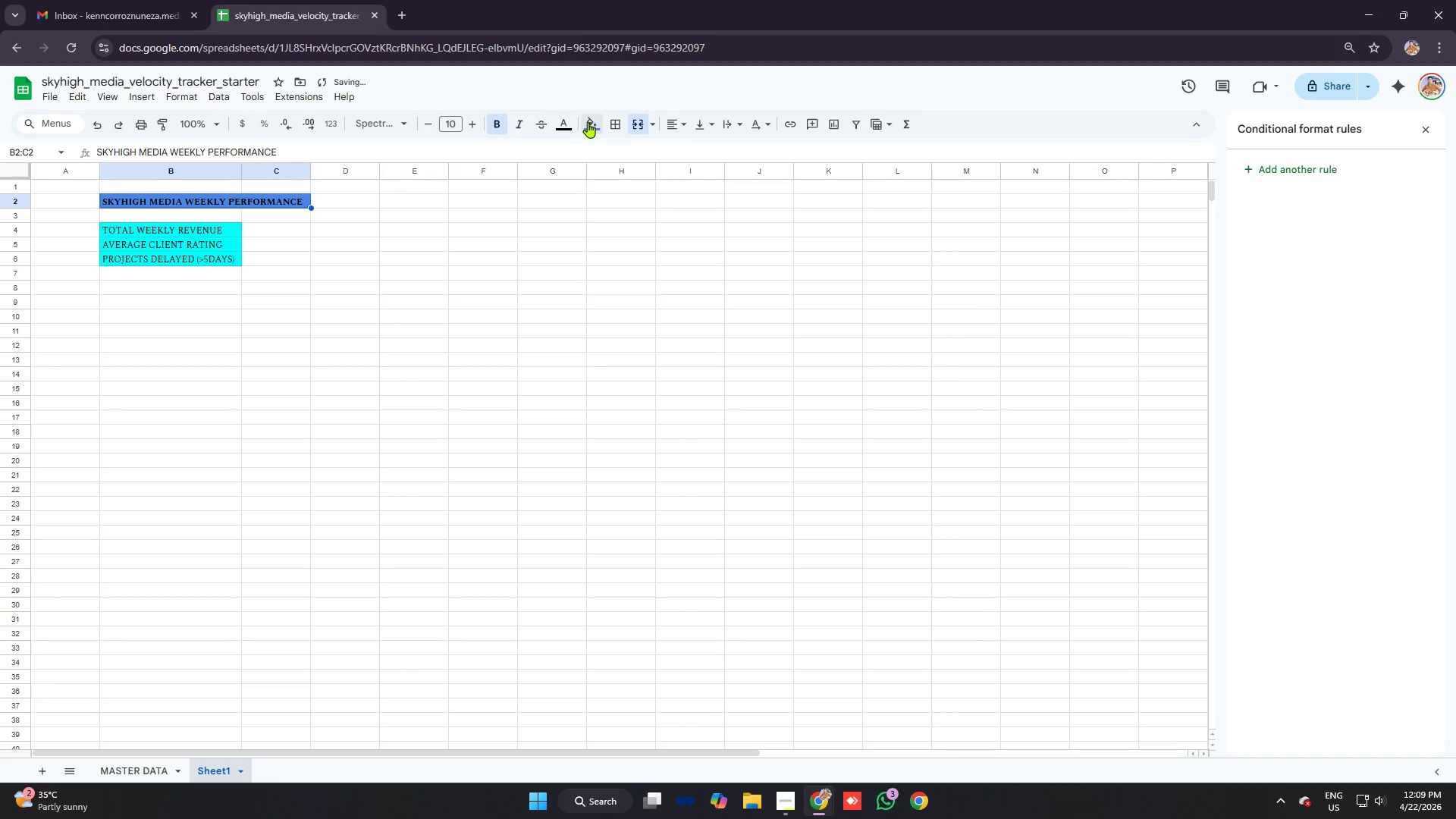 
left_click([590, 122])
 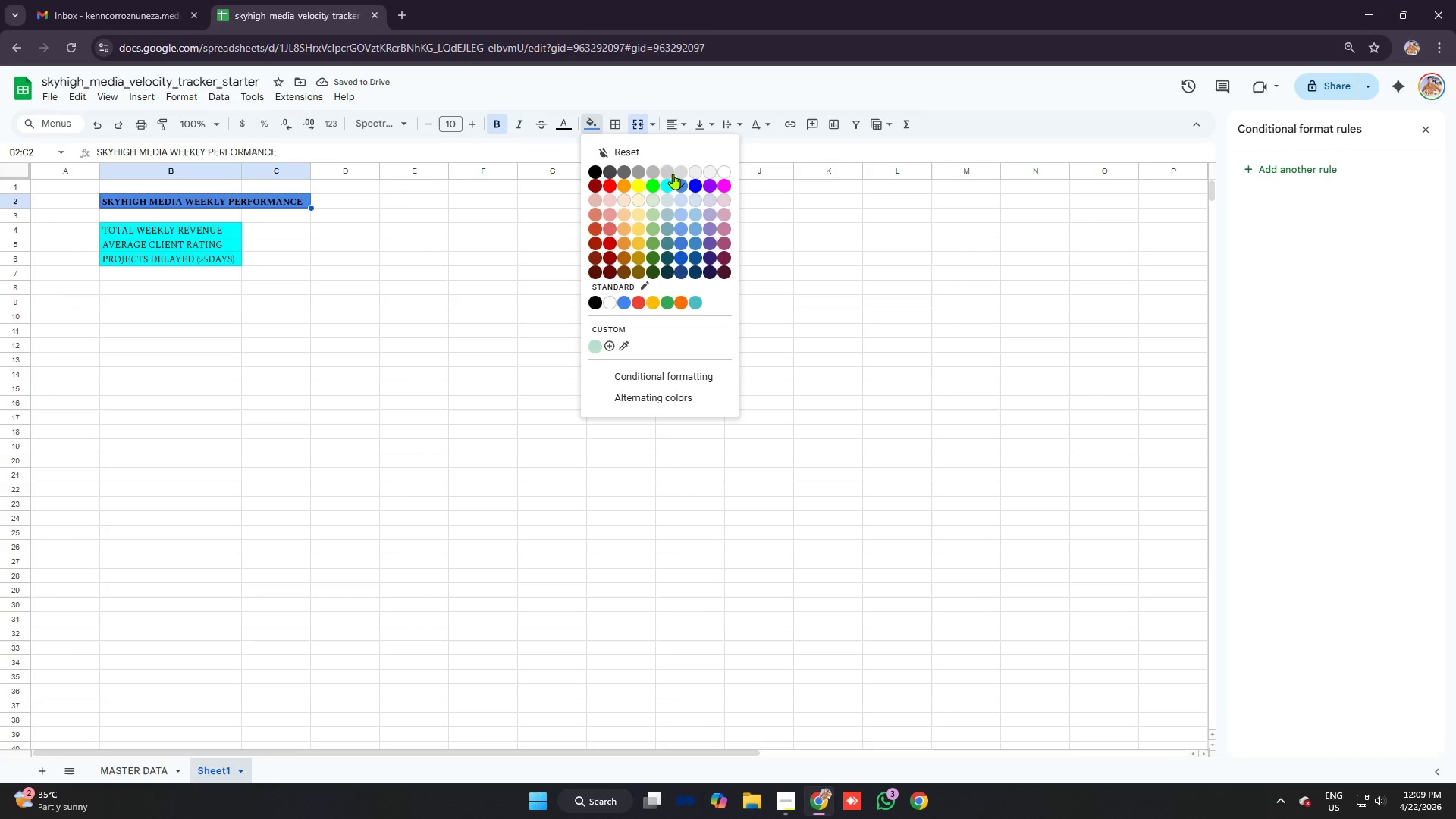 
left_click([670, 172])
 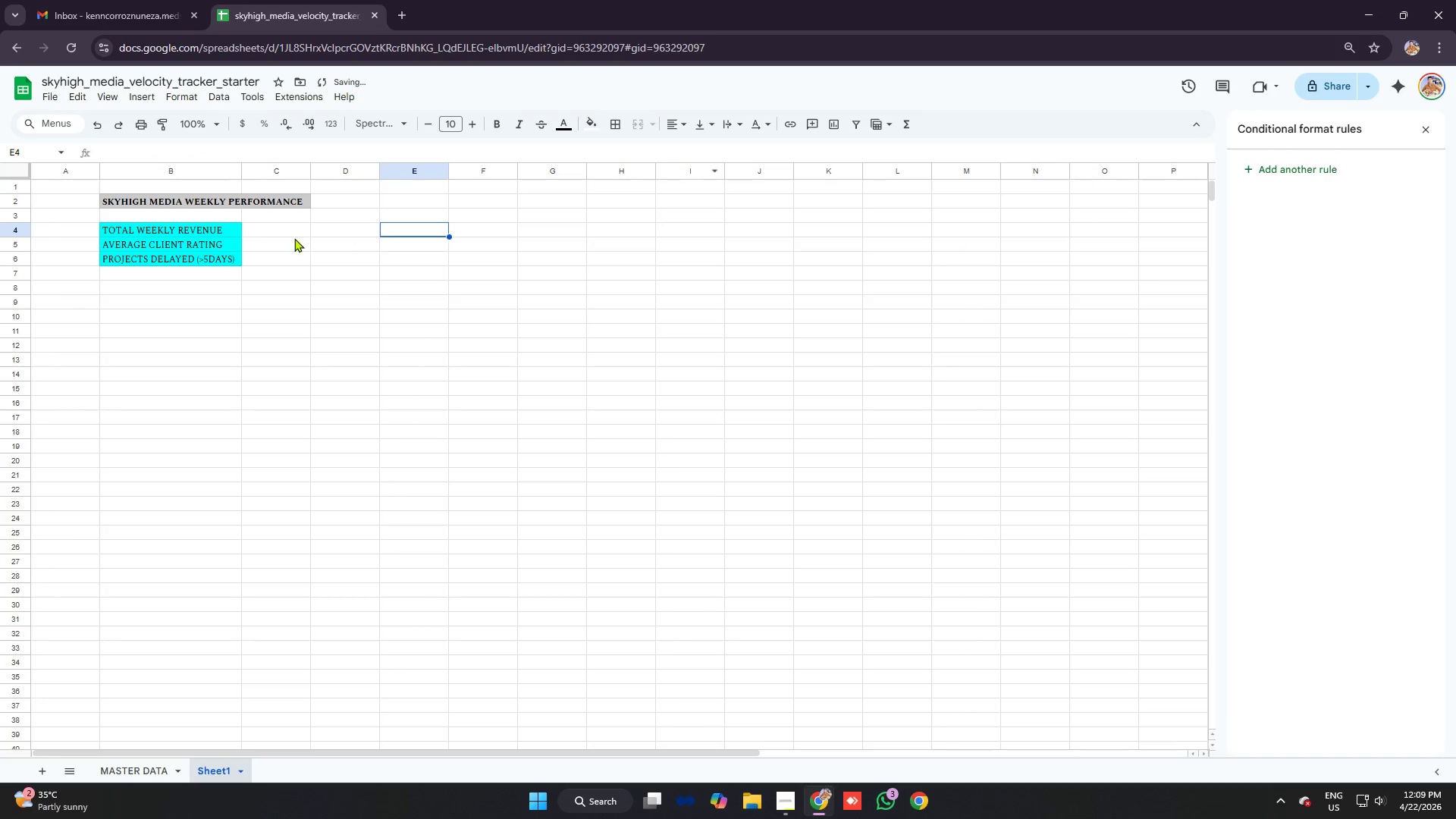 
left_click([278, 238])
 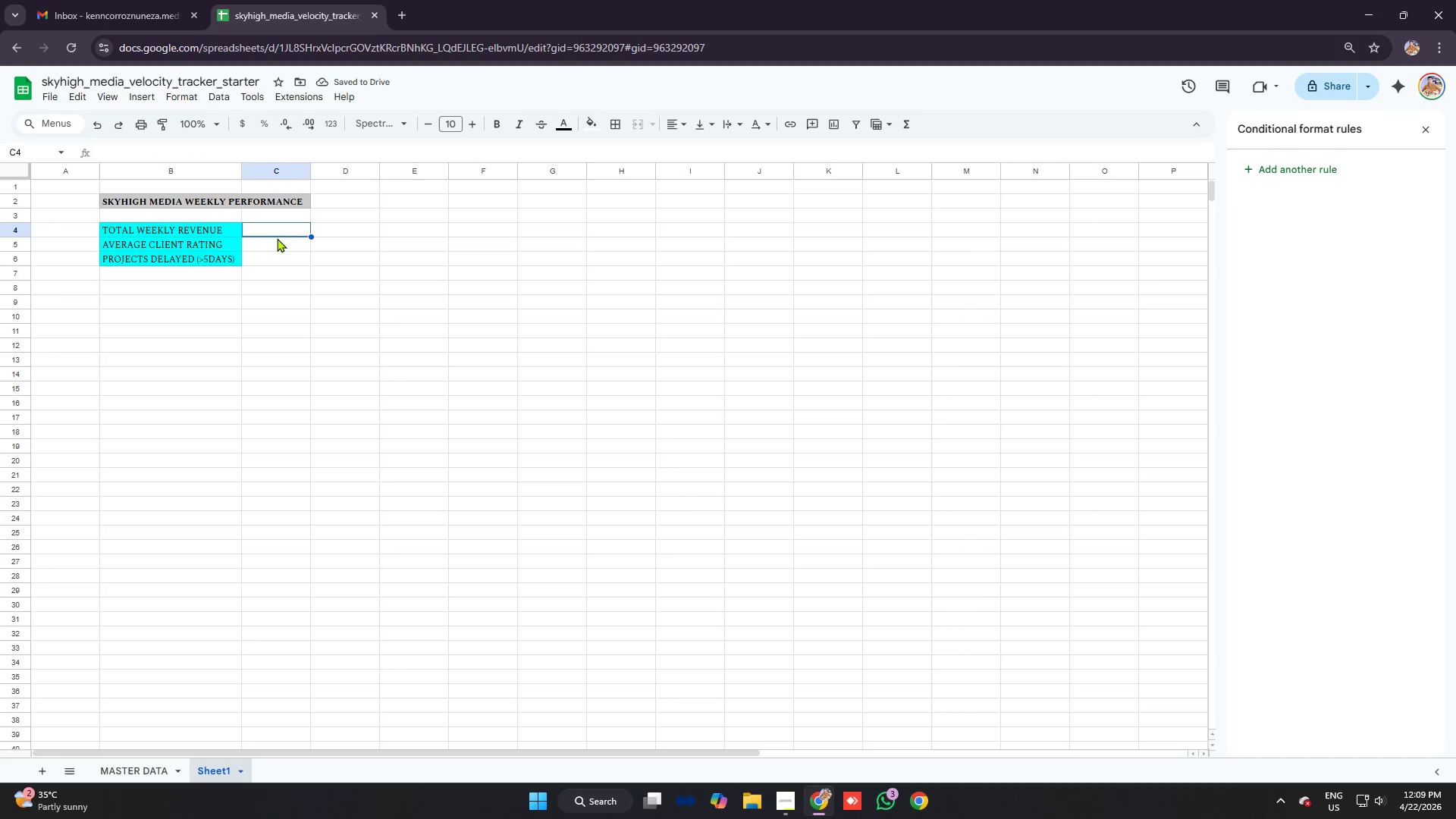 
wait(5.31)
 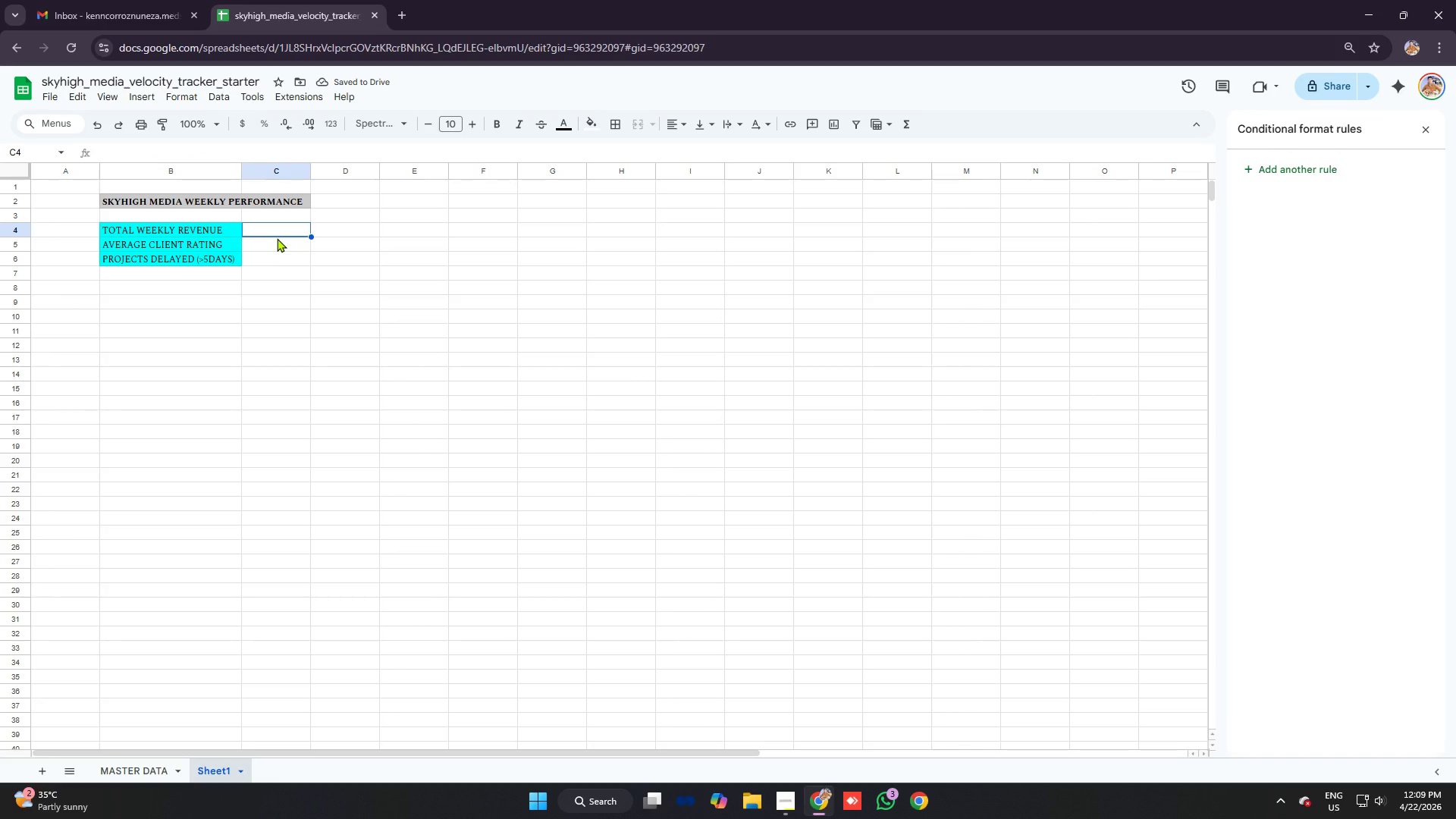 
type(=sum)
 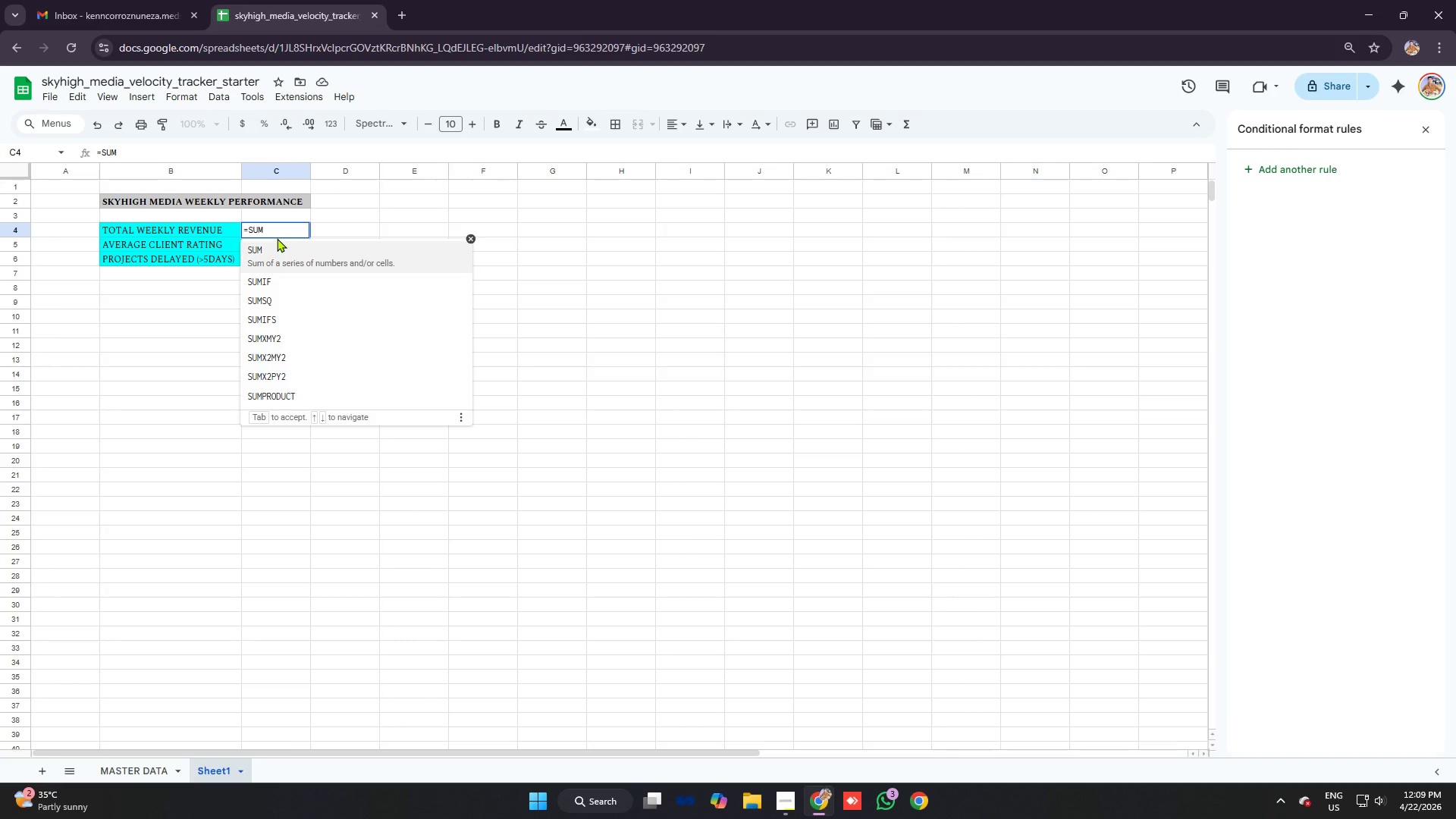 
key(Tab)
type('master data'[VolumeUp][VolumeUp][VolumeUp]!g;g)
key(Backspace)
key(Backspace)
type(G)
key(Backspace)
type(:G)
key(Backspace)
type(g)
 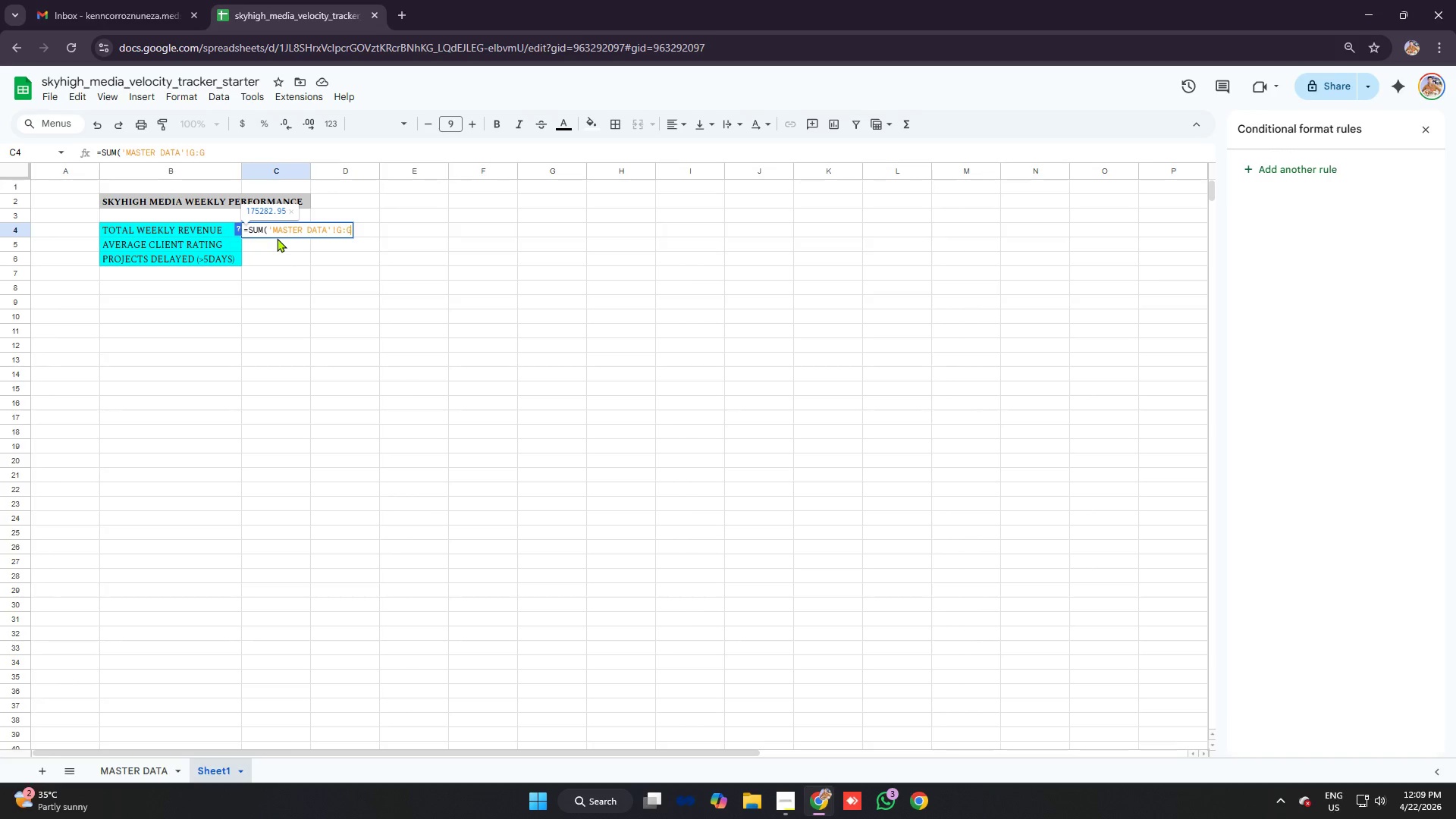 
left_click([140, 767])
 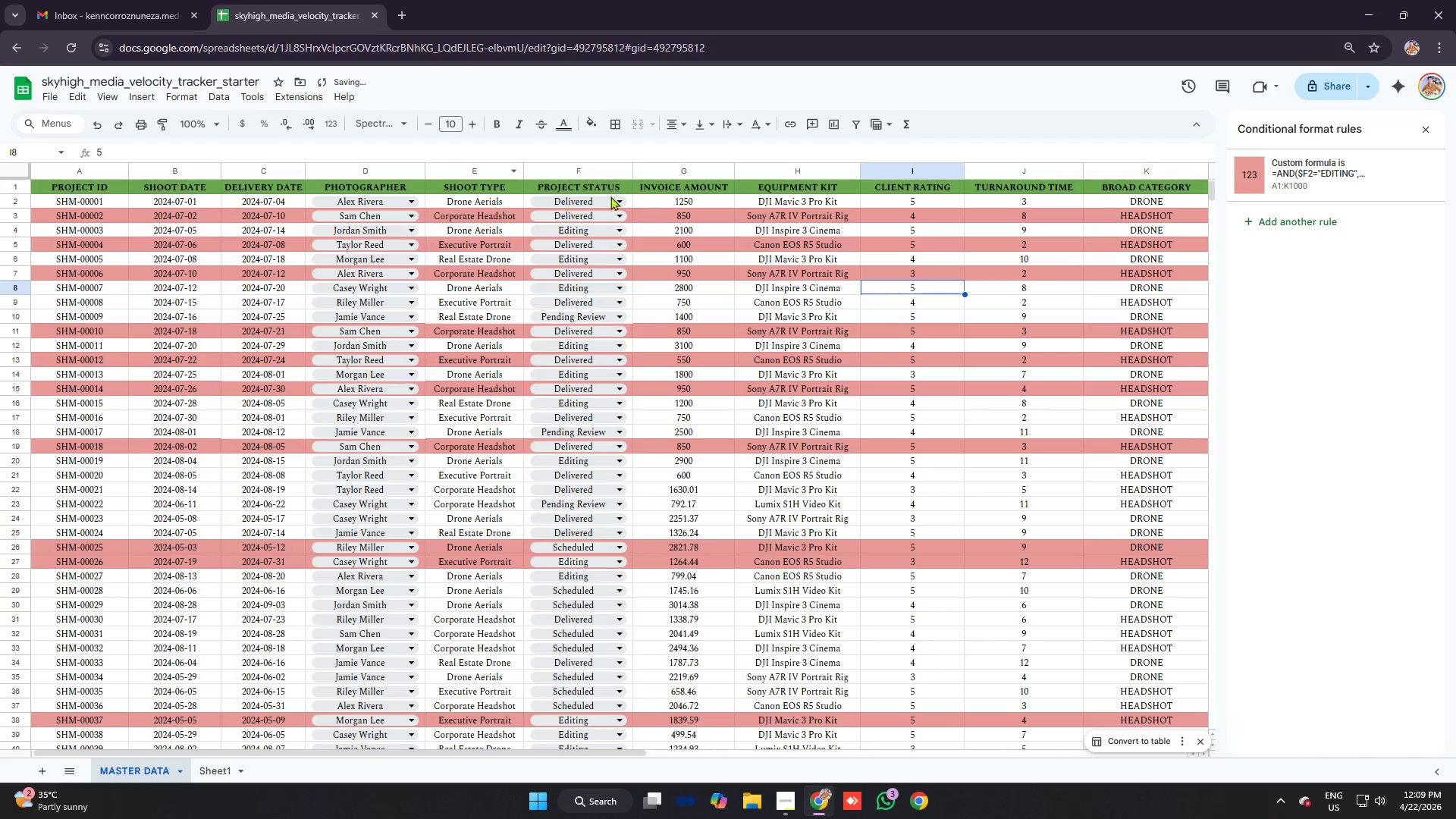 
scroll: coordinate [670, 216], scroll_direction: up, amount: 4.0
 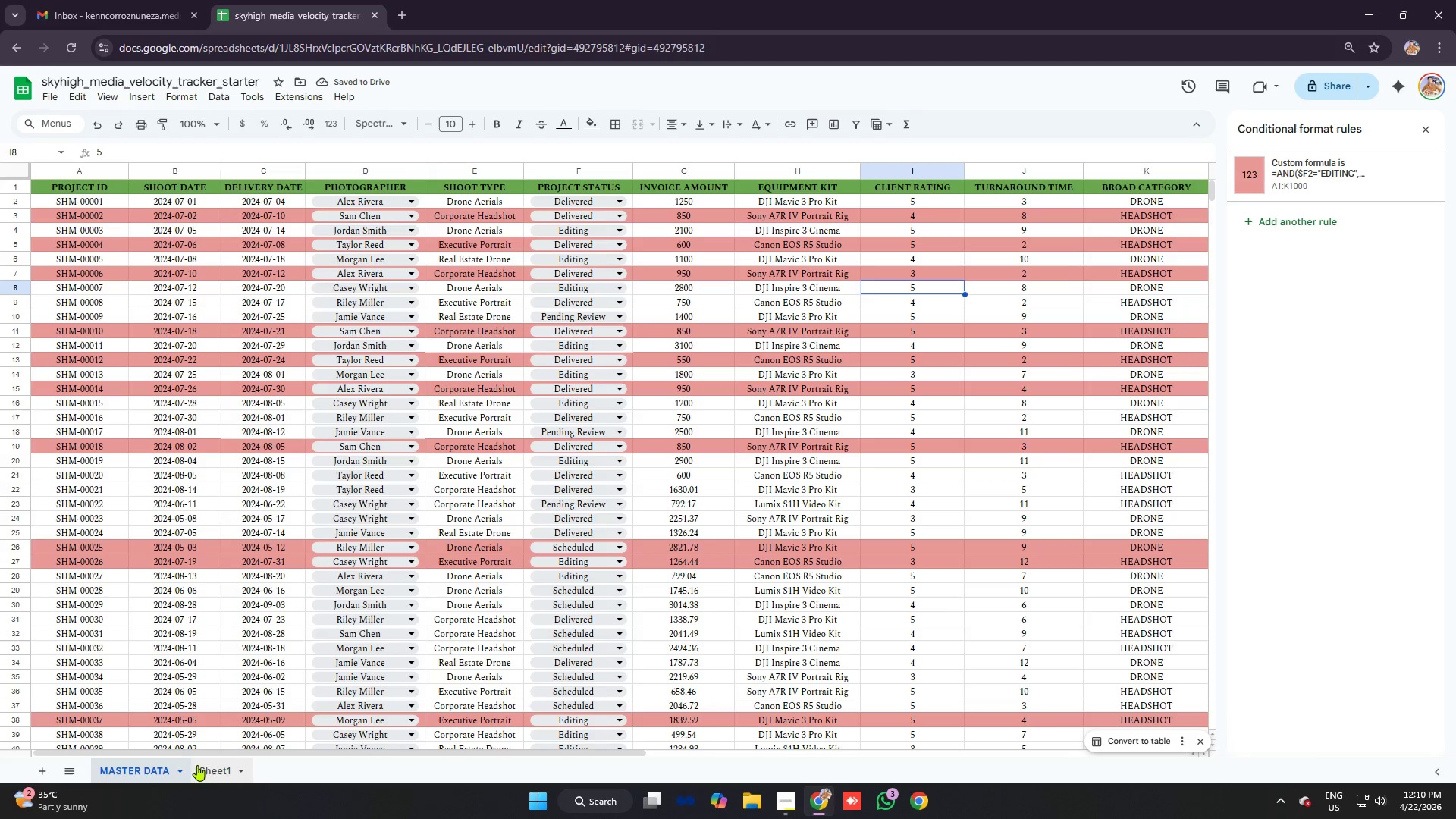 
left_click([211, 764])
 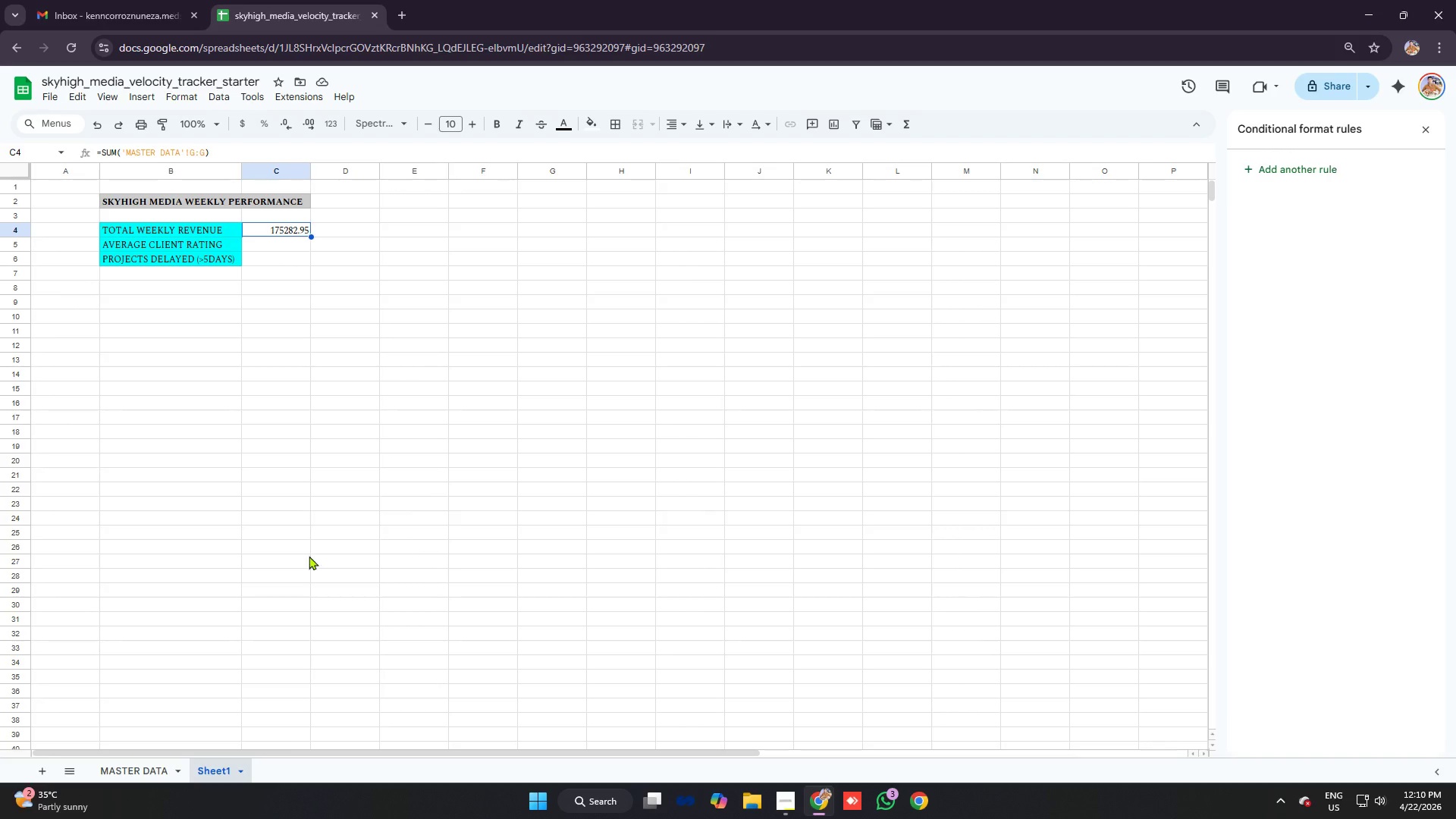 
wait(5.53)
 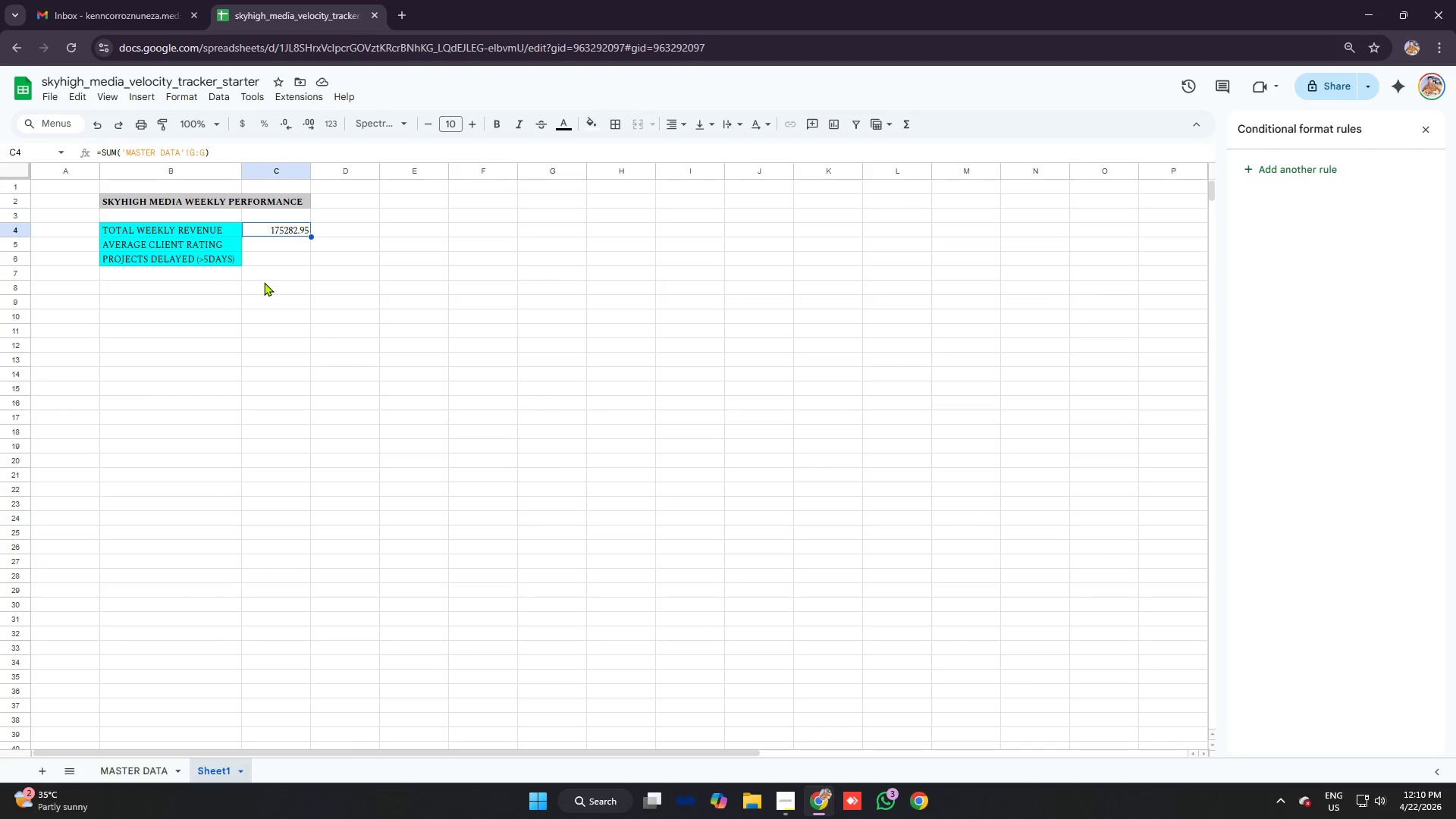 
right_click([202, 766])
 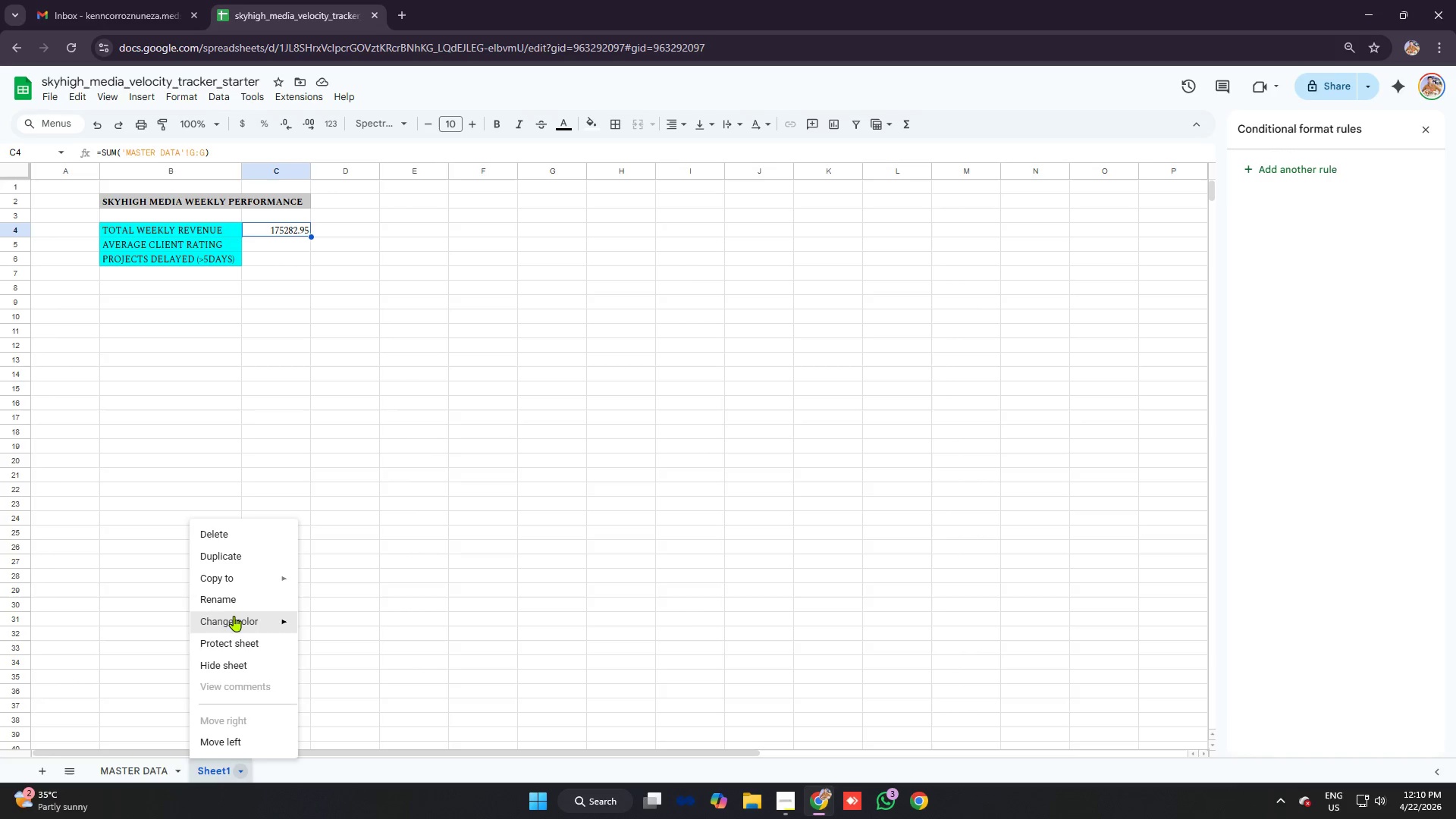 
left_click([244, 596])
 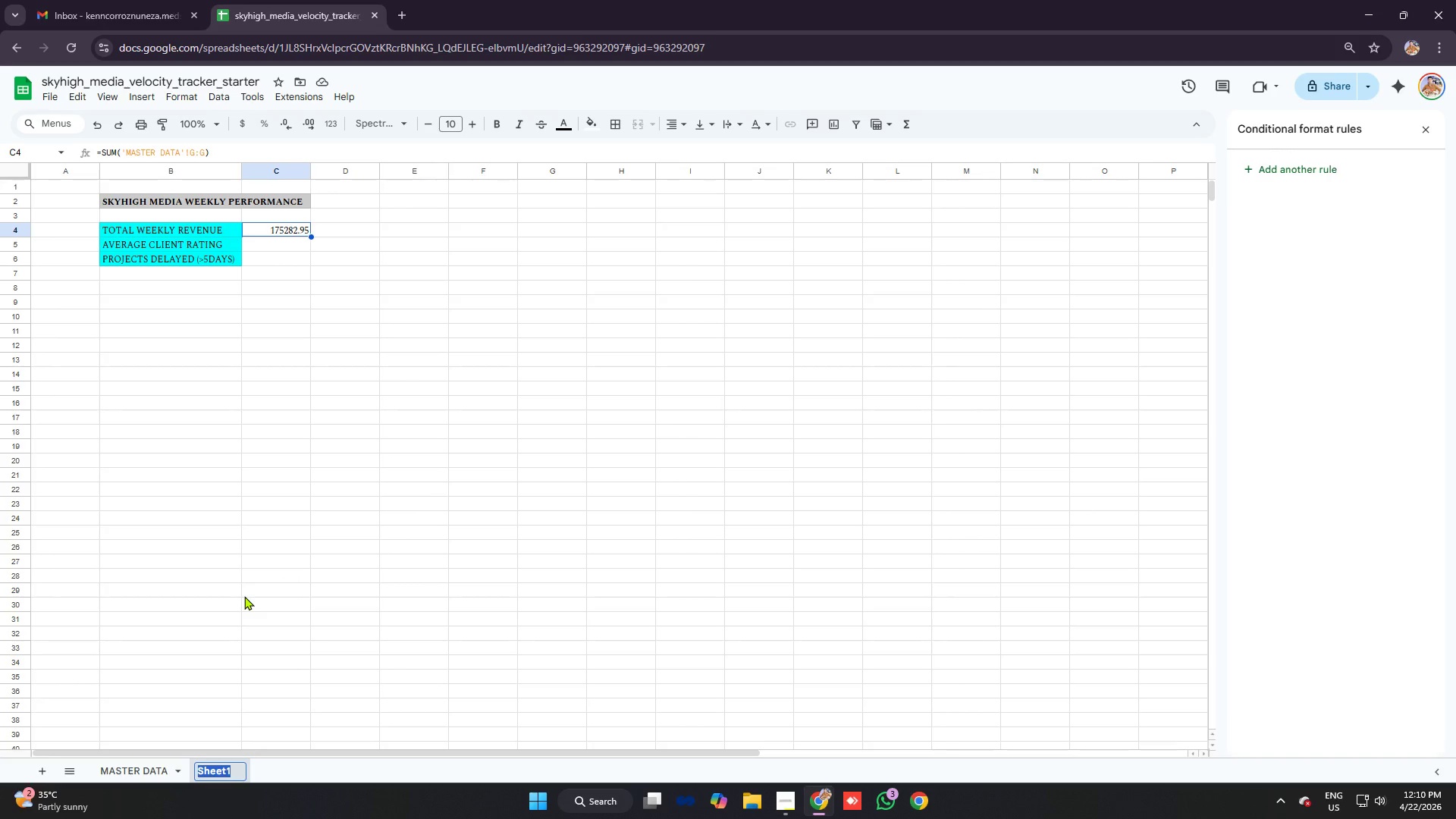 
type(weekly snapshots)
 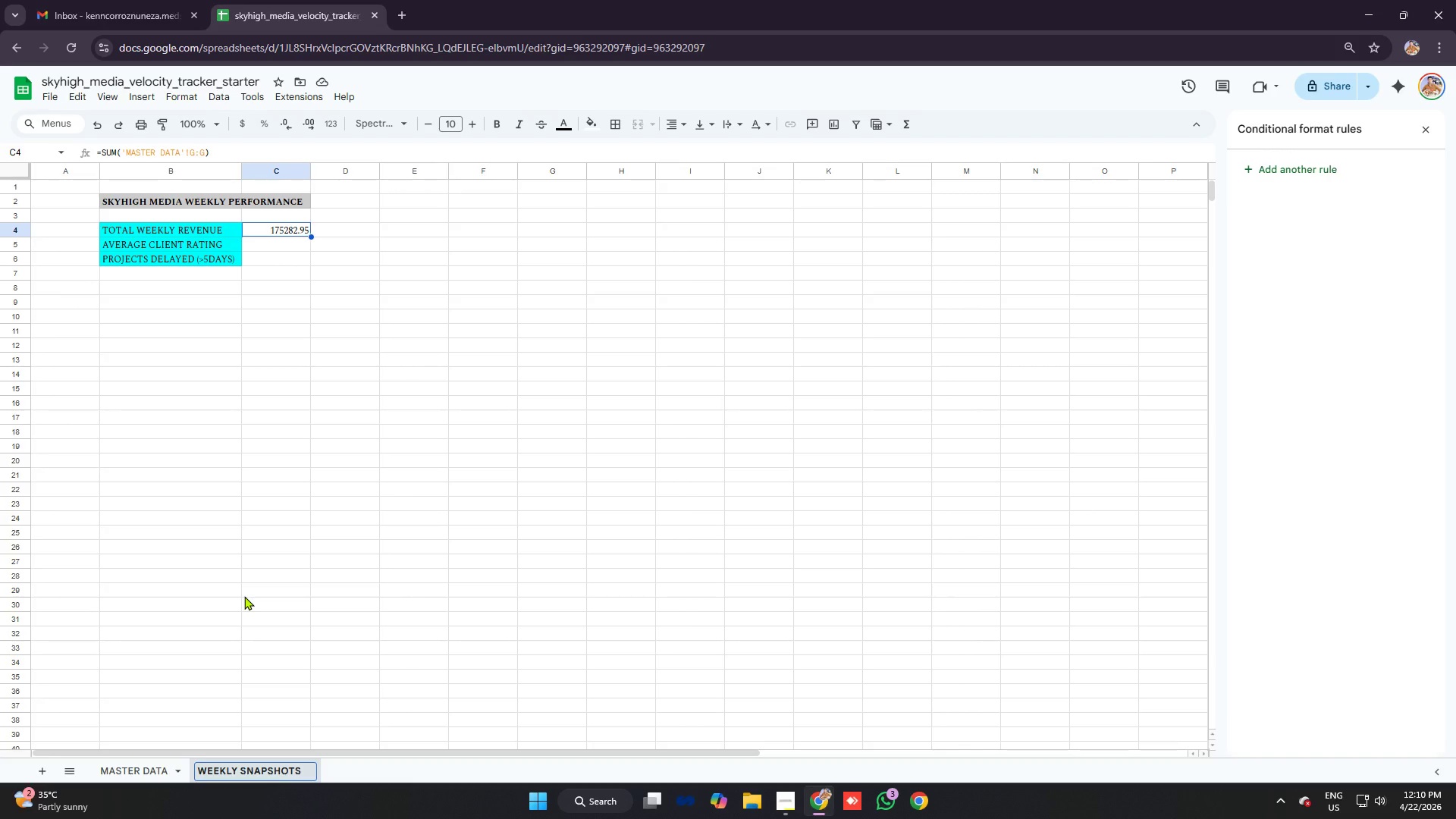 
key(Enter)
 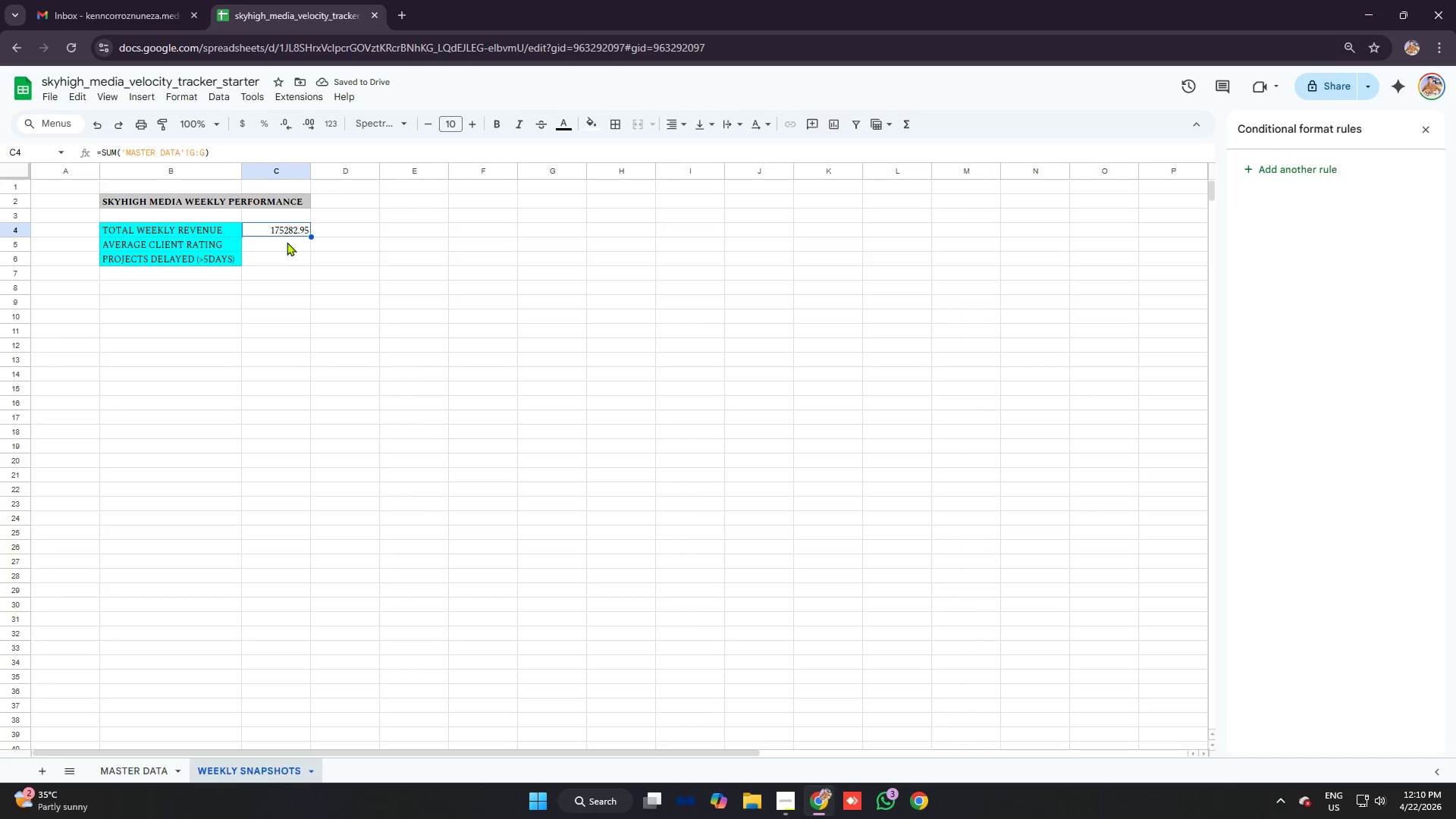 
left_click([195, 96])
 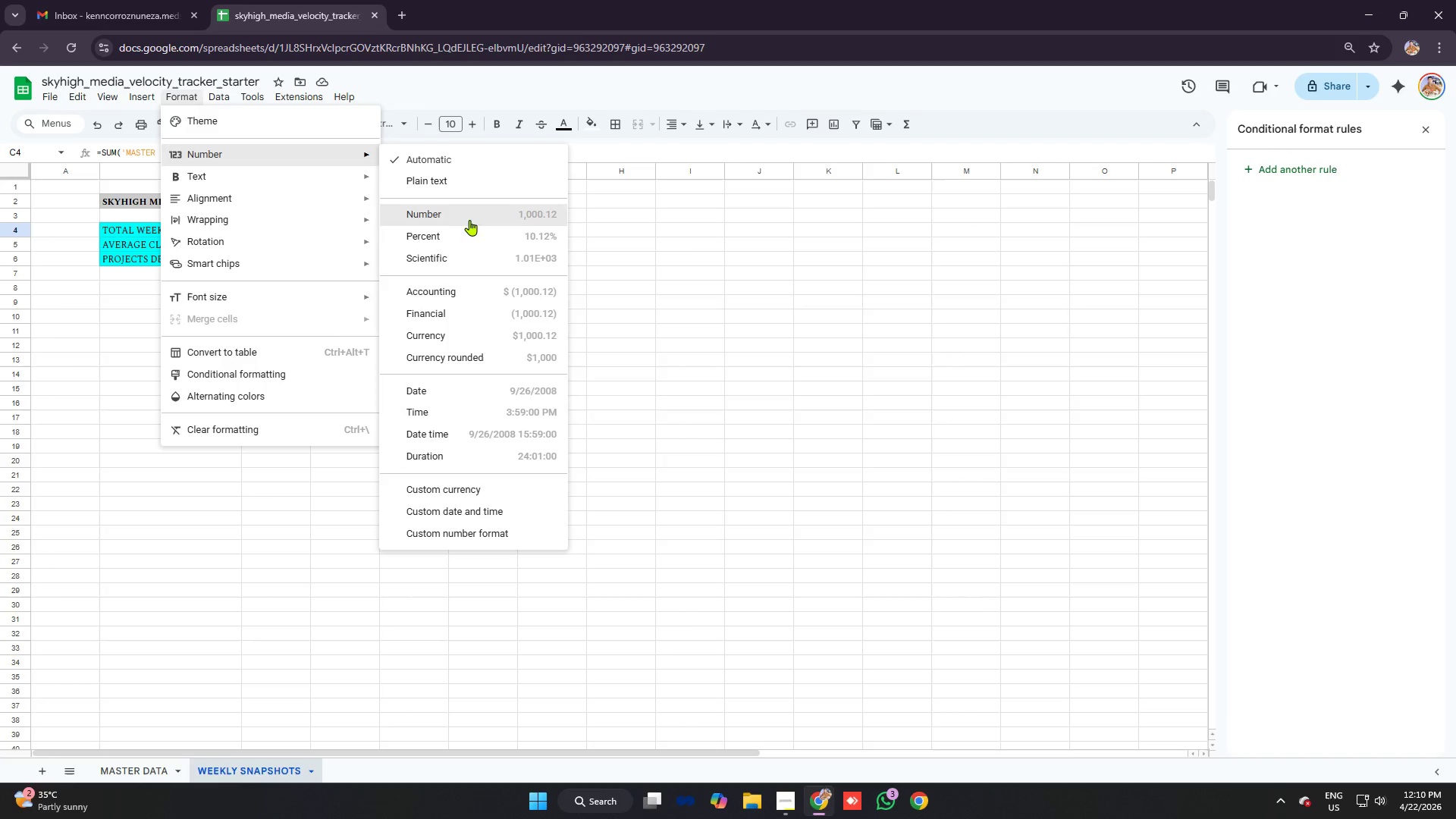 
left_click([488, 337])
 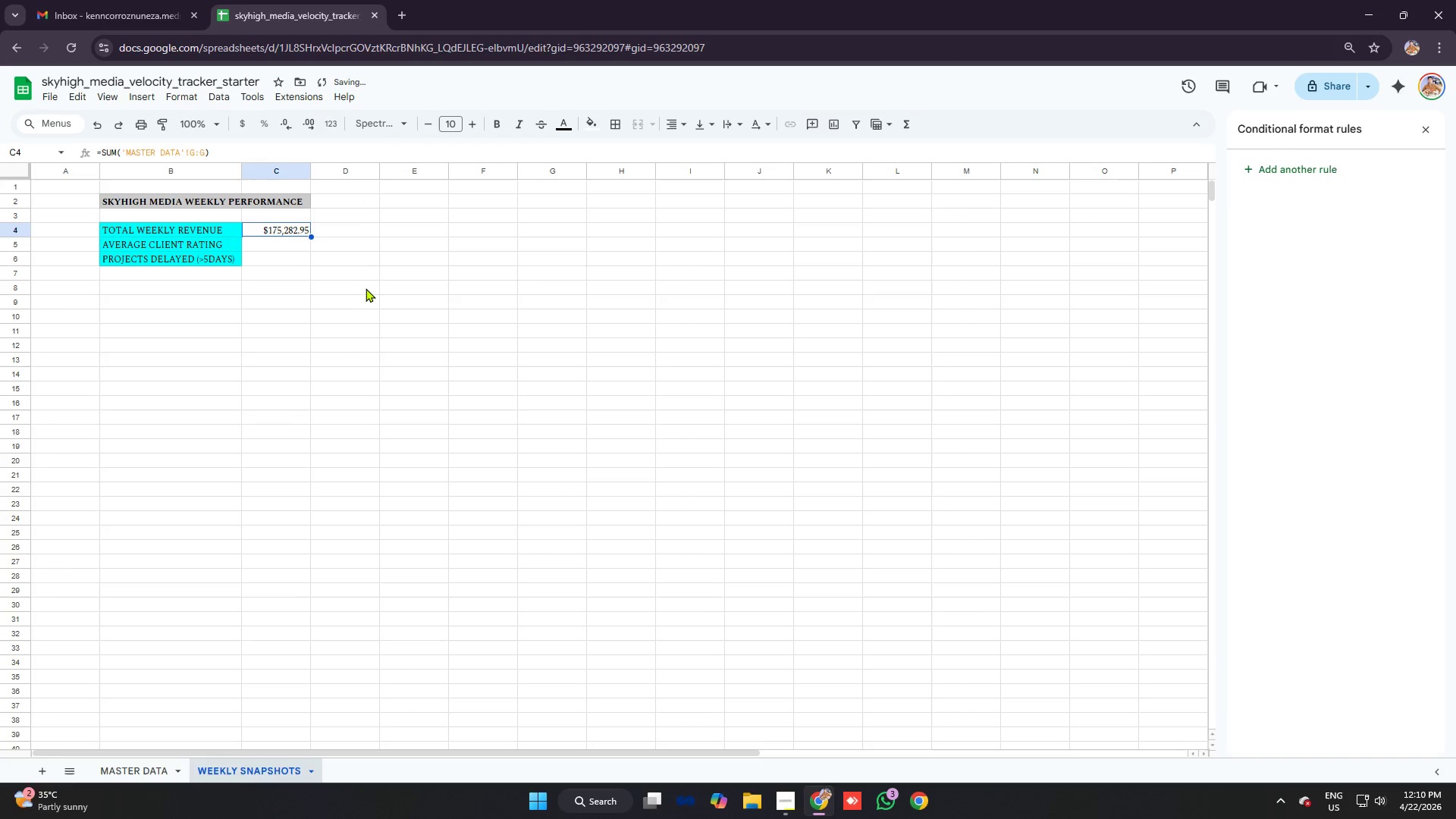 
left_click([356, 283])
 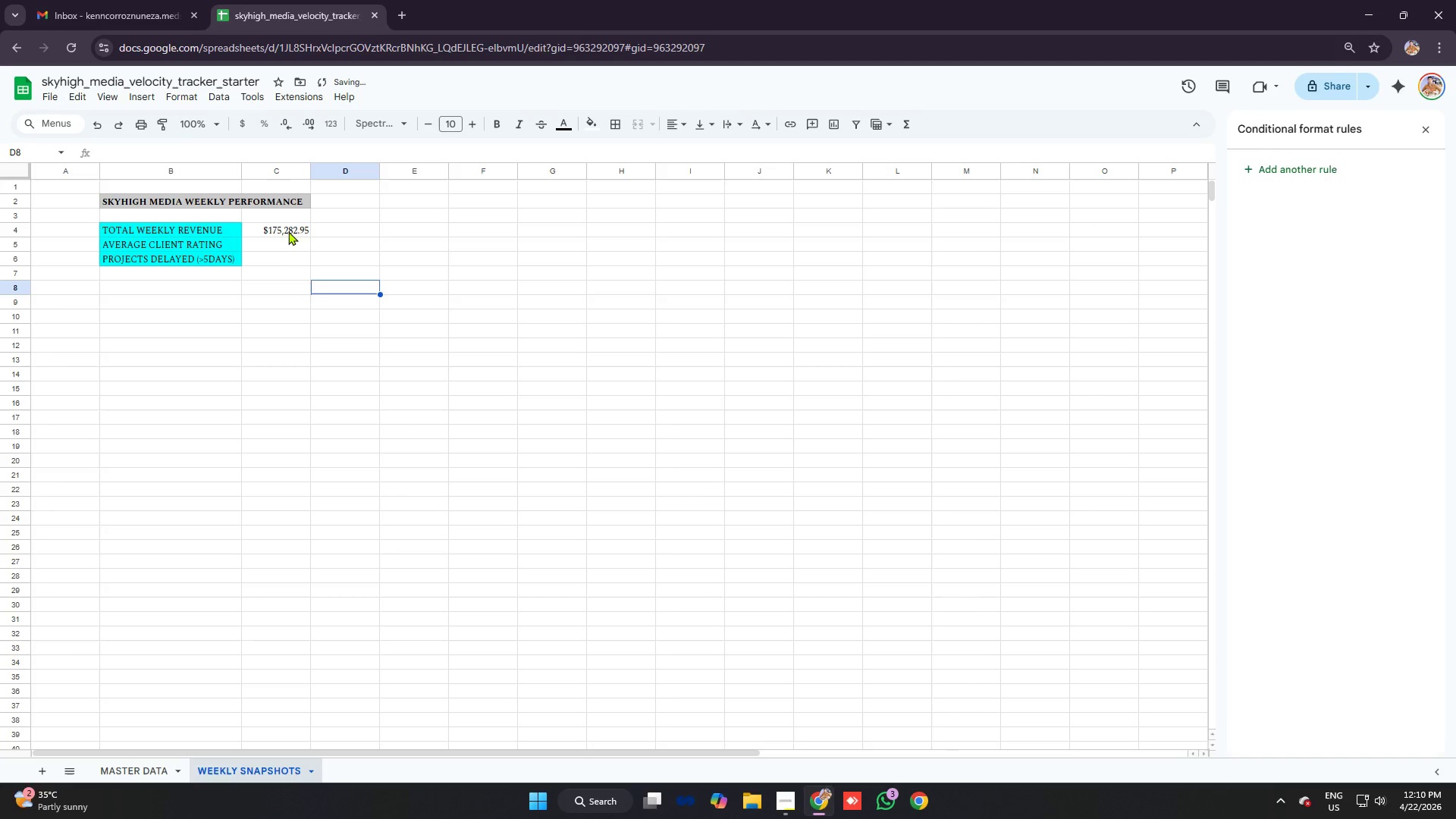 
left_click([287, 228])
 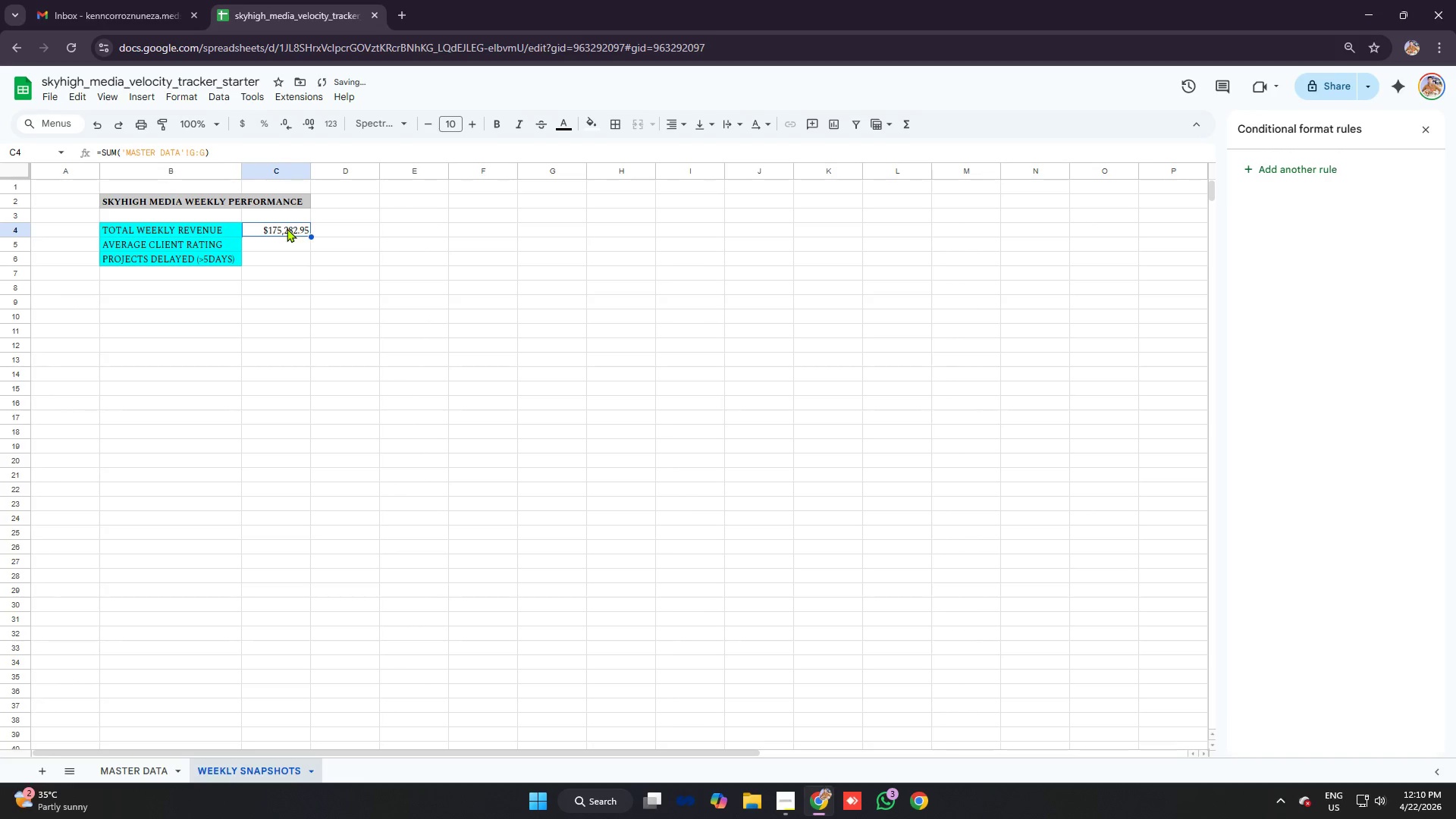 
left_click_drag(start_coordinate=[287, 228], to_coordinate=[296, 265])
 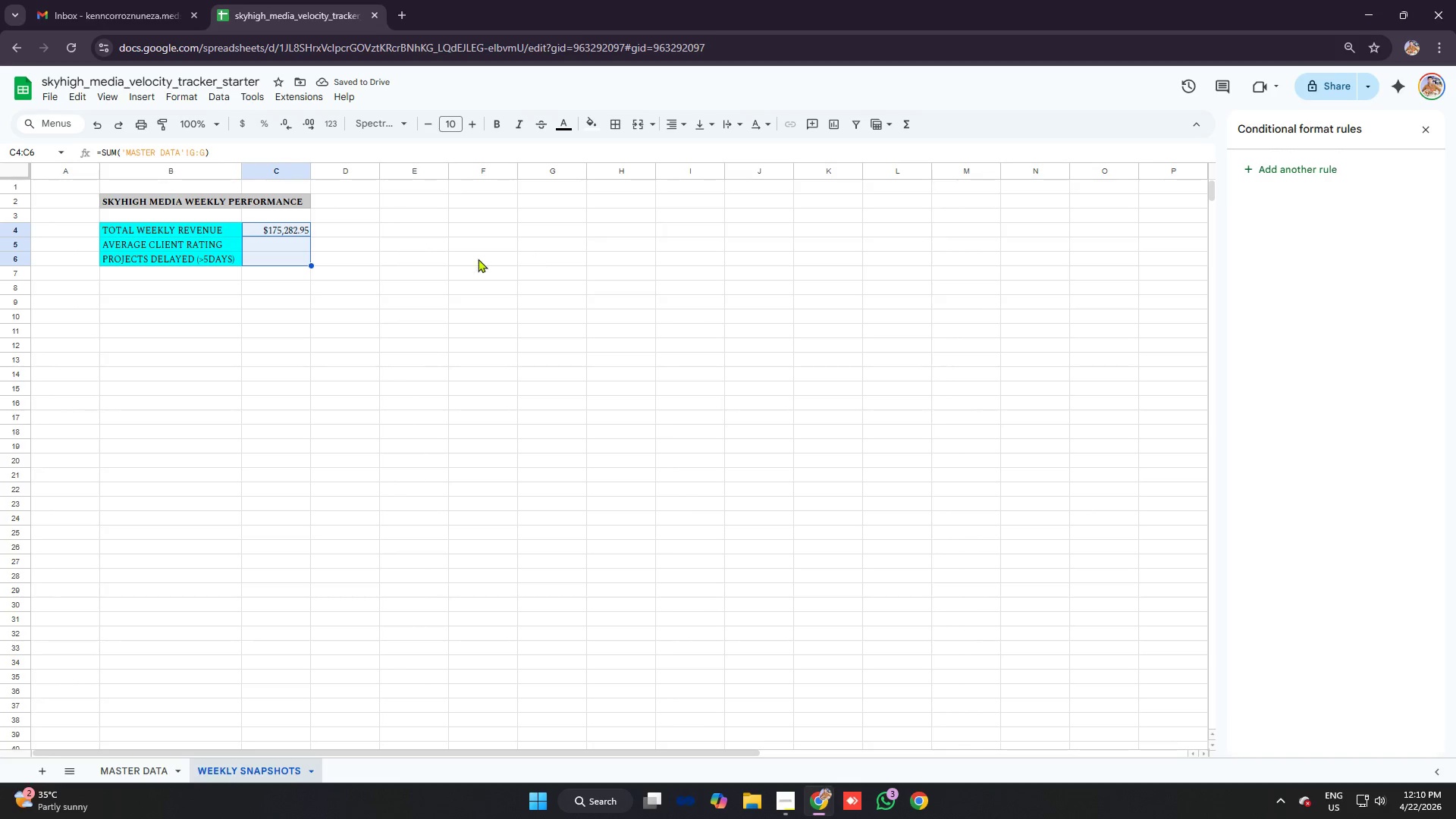 
left_click([287, 198])
 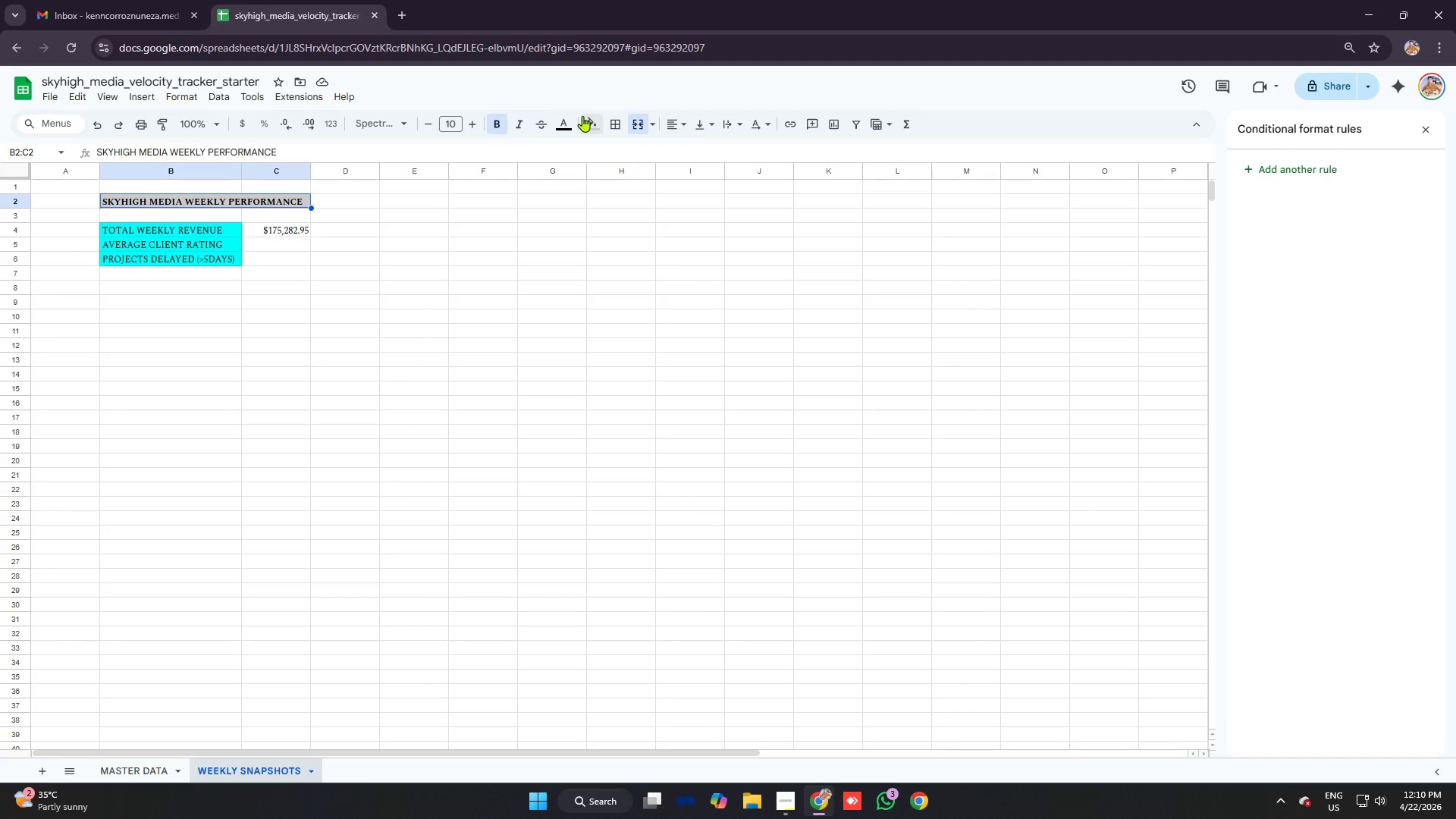 
left_click([588, 118])
 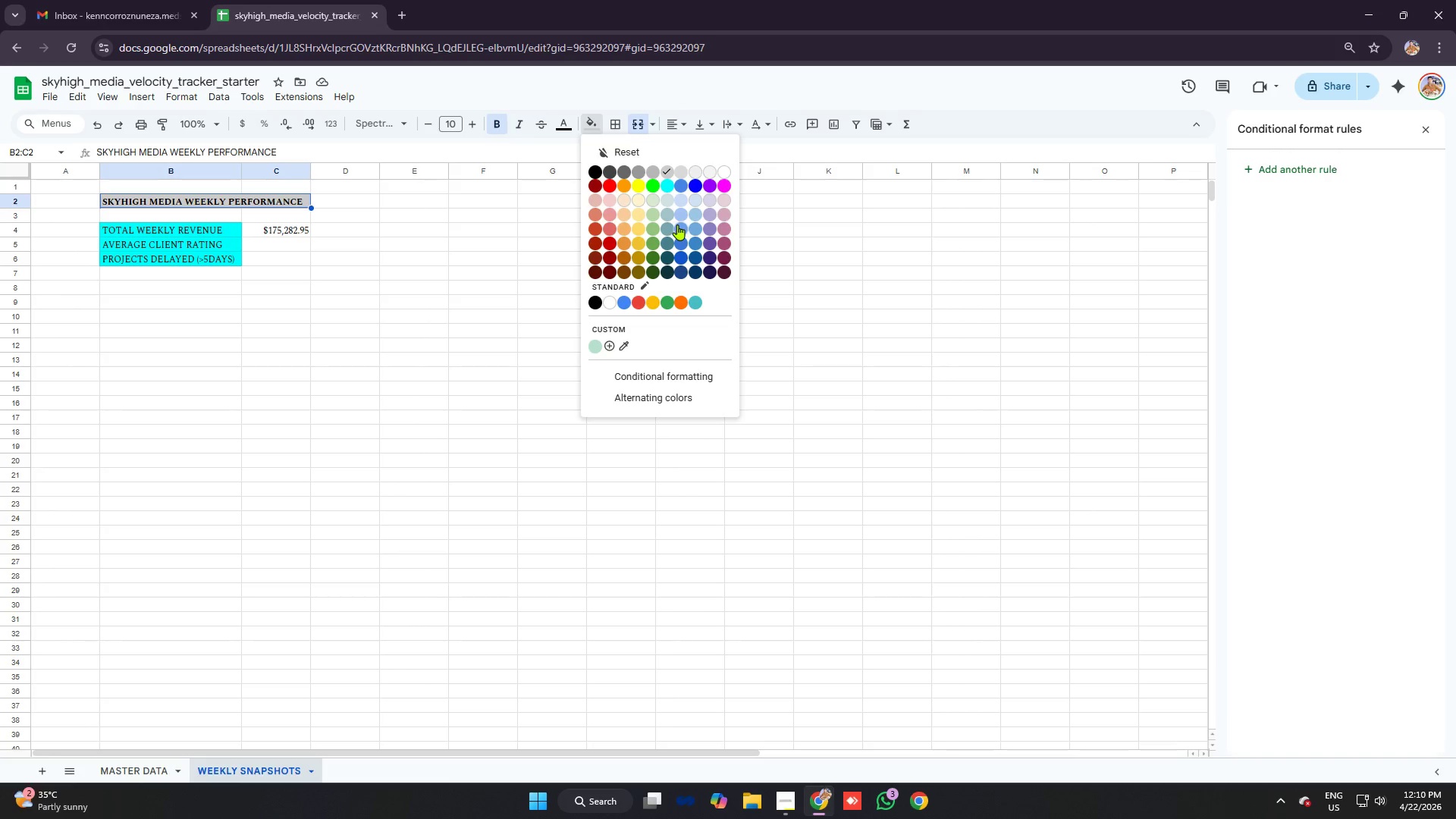 
left_click([681, 215])
 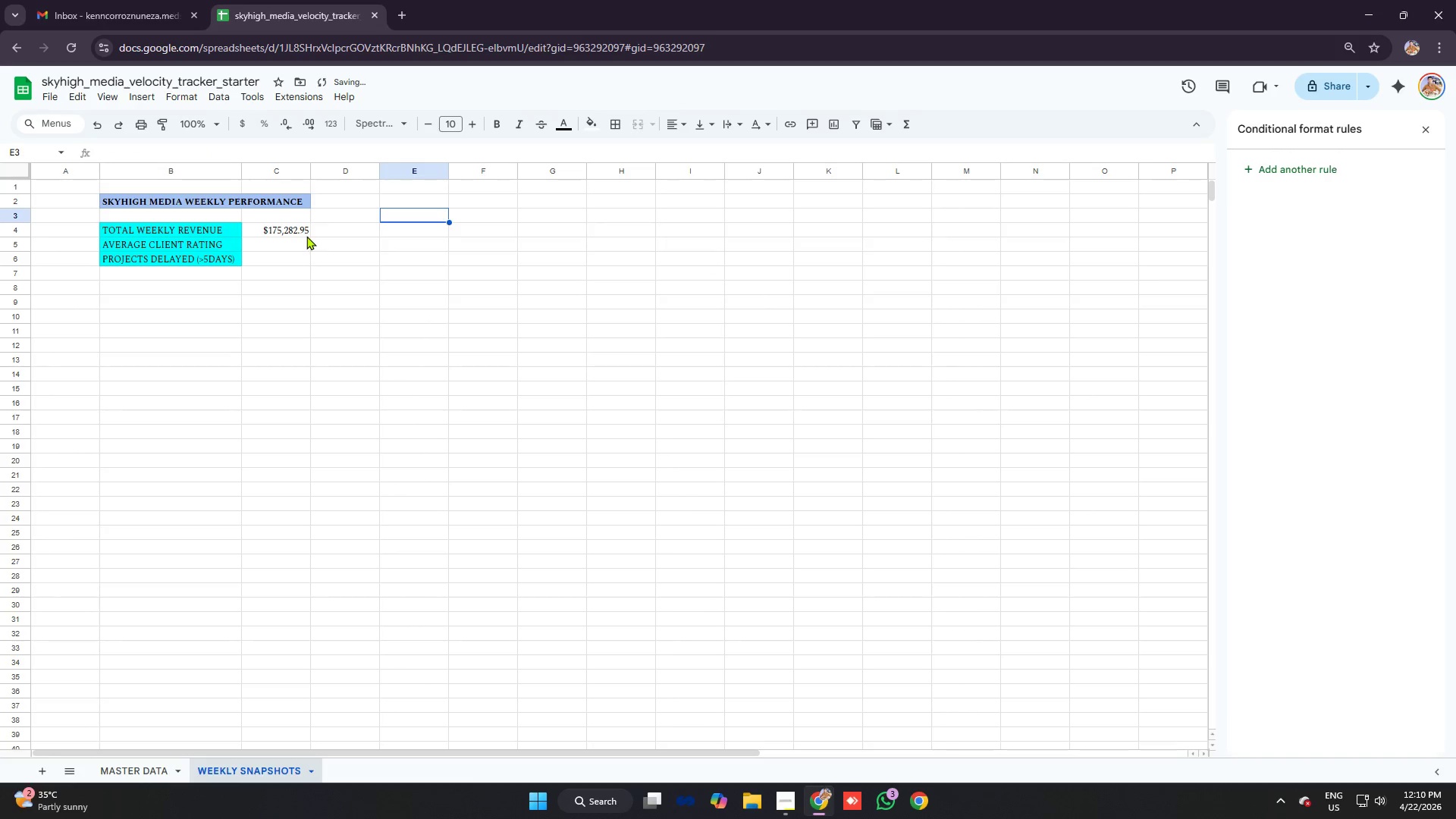 
left_click_drag(start_coordinate=[303, 235], to_coordinate=[307, 258])
 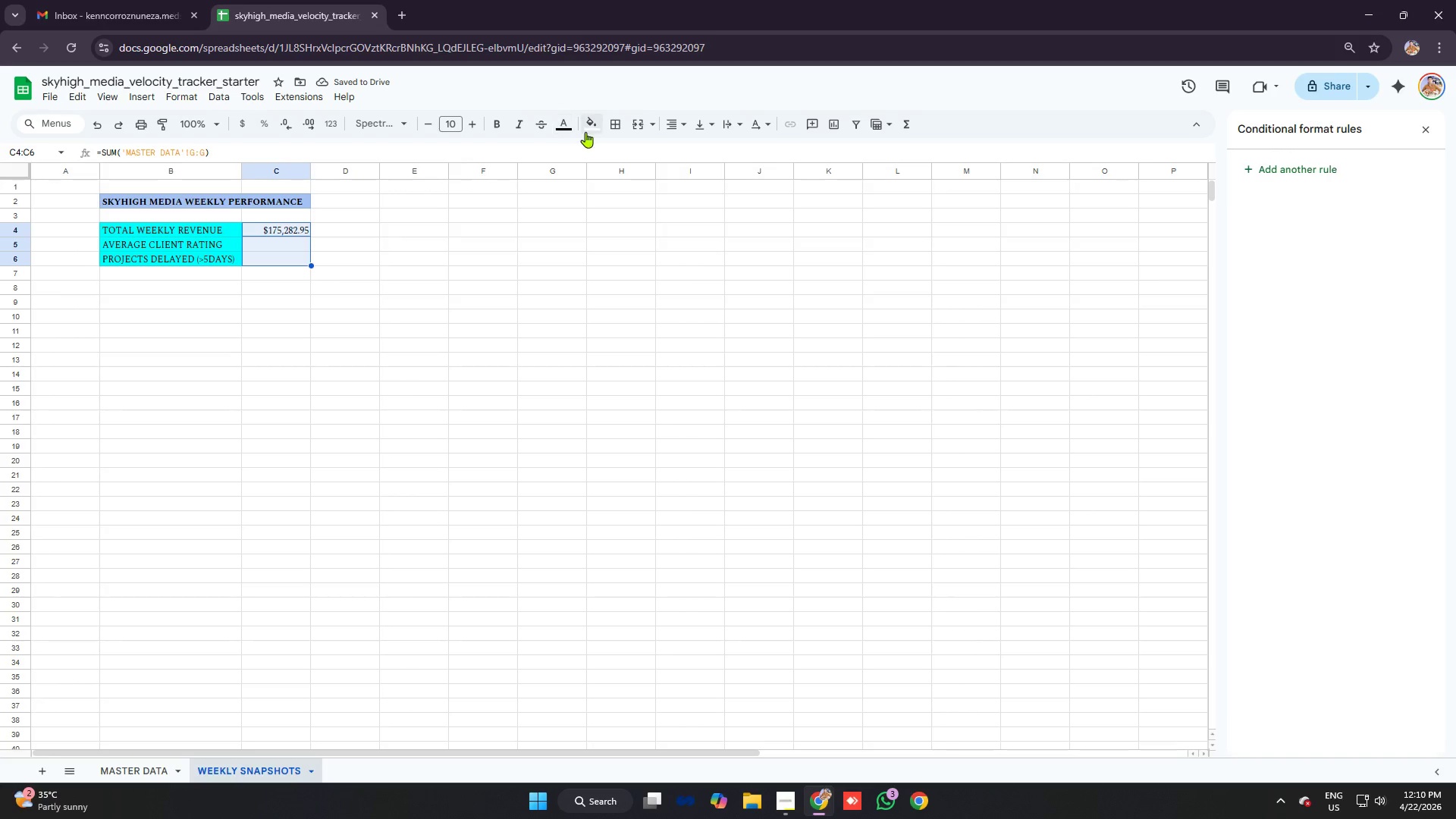 
left_click([589, 128])
 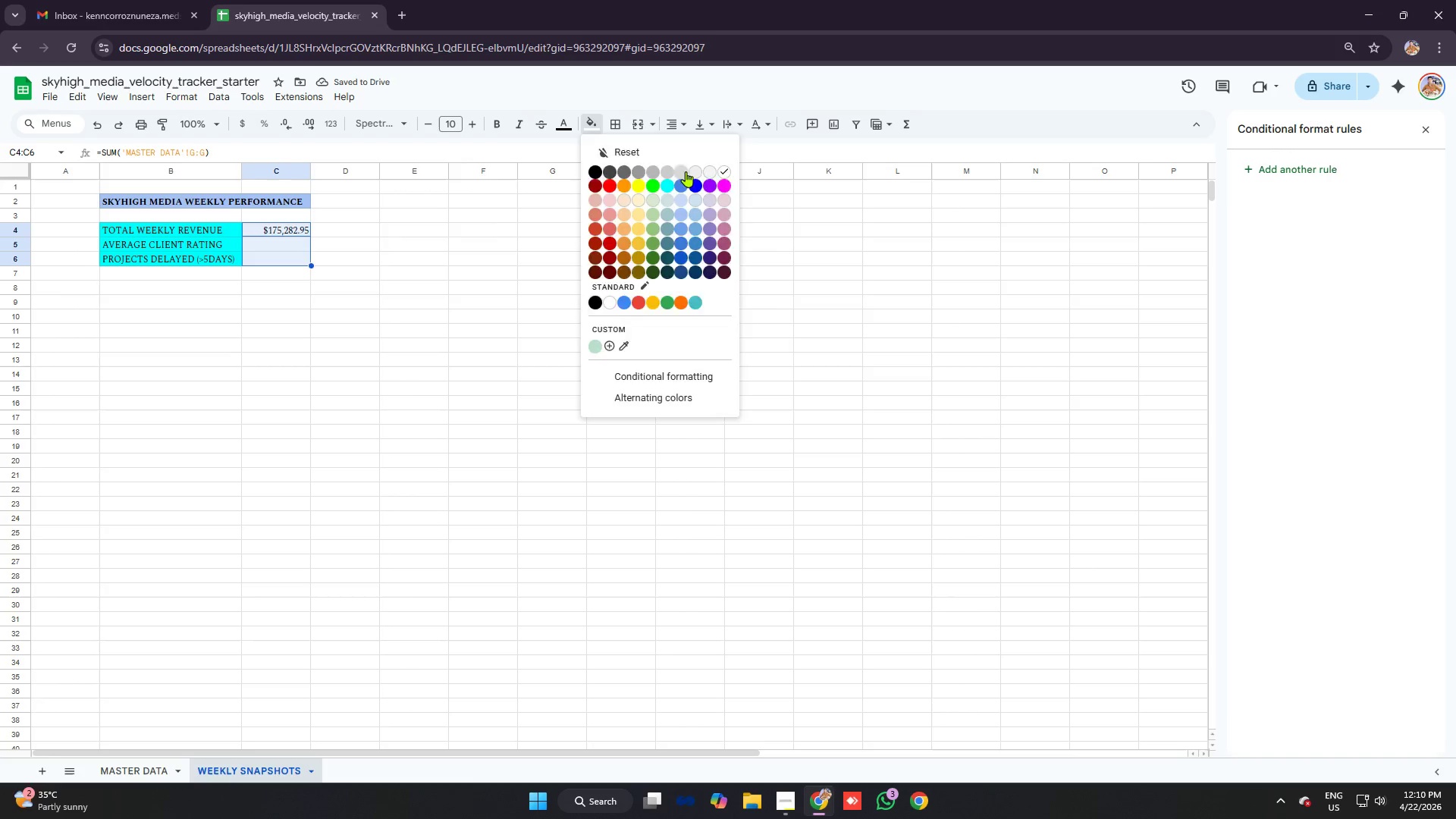 
double_click([364, 260])
 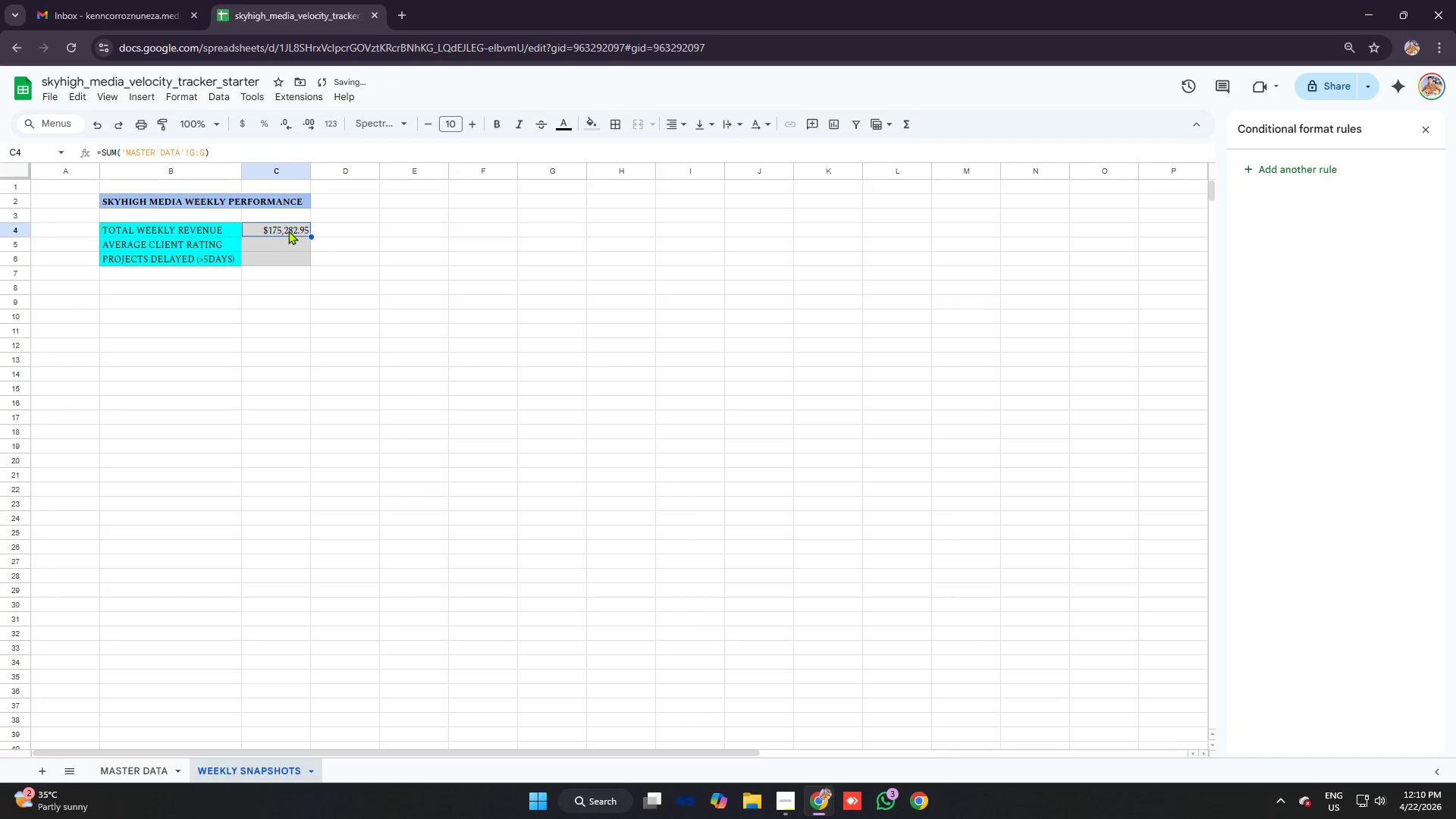 
left_click([284, 245])
 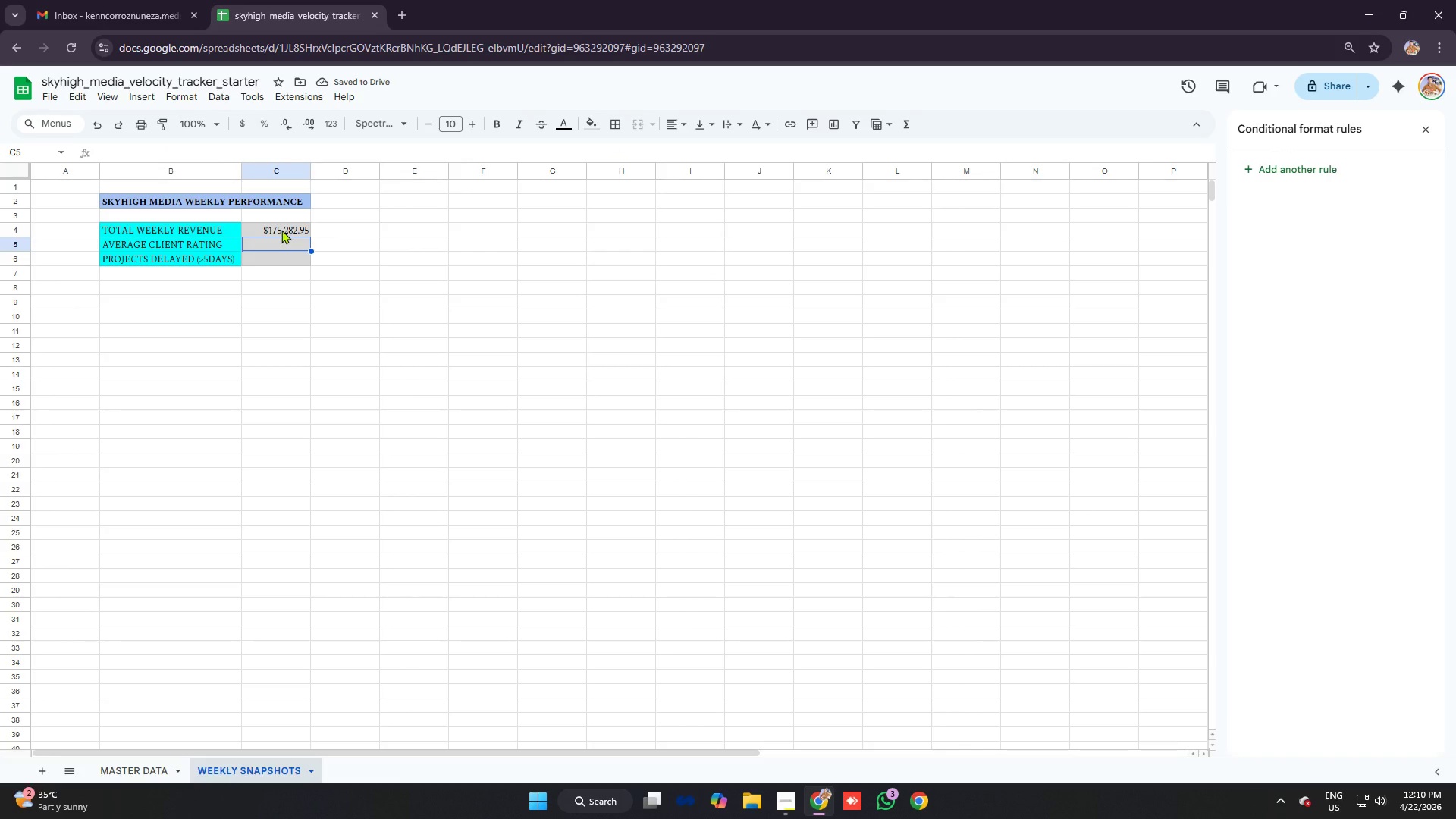 
left_click([281, 230])
 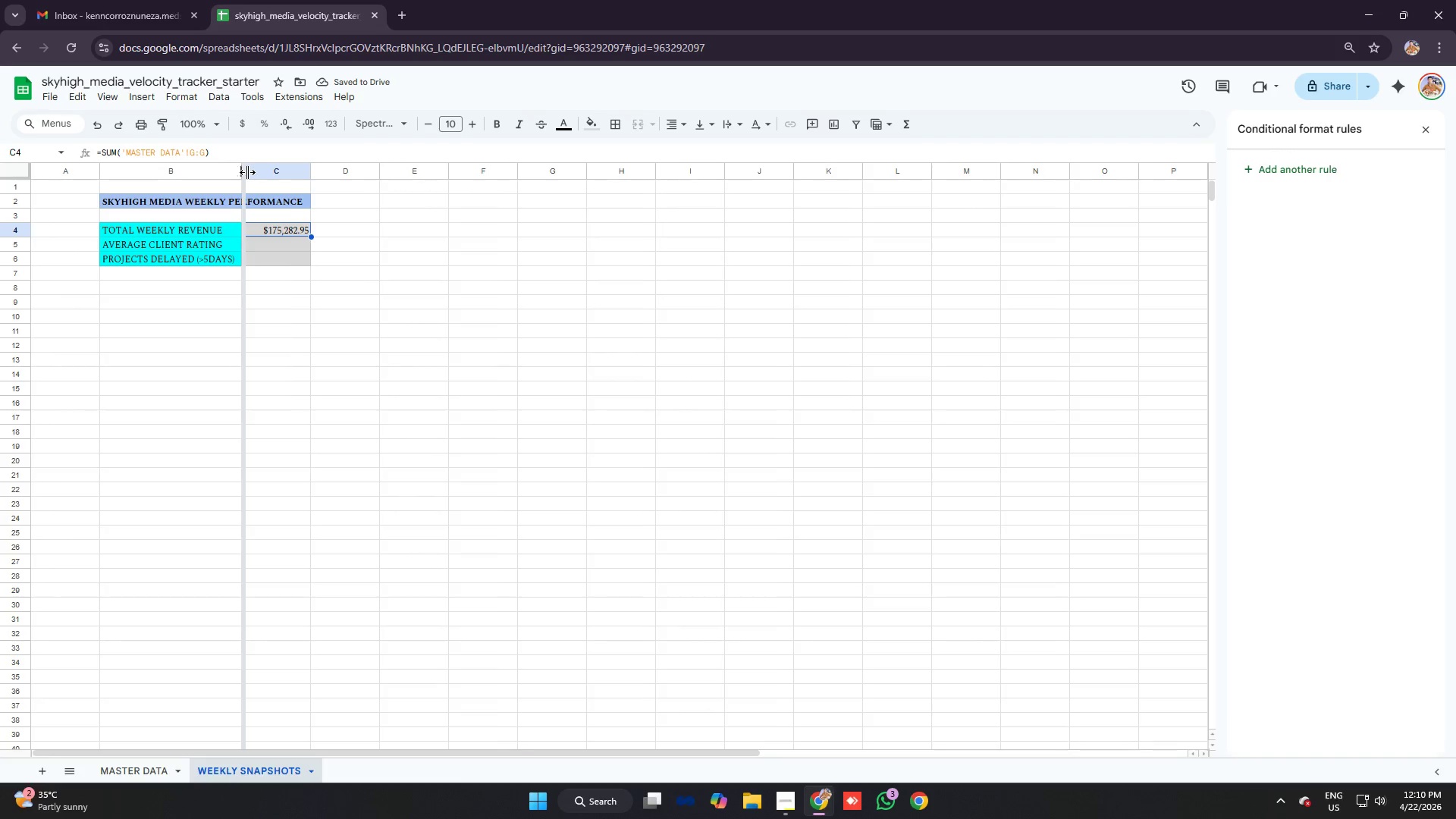 
left_click_drag(start_coordinate=[214, 224], to_coordinate=[226, 255])
 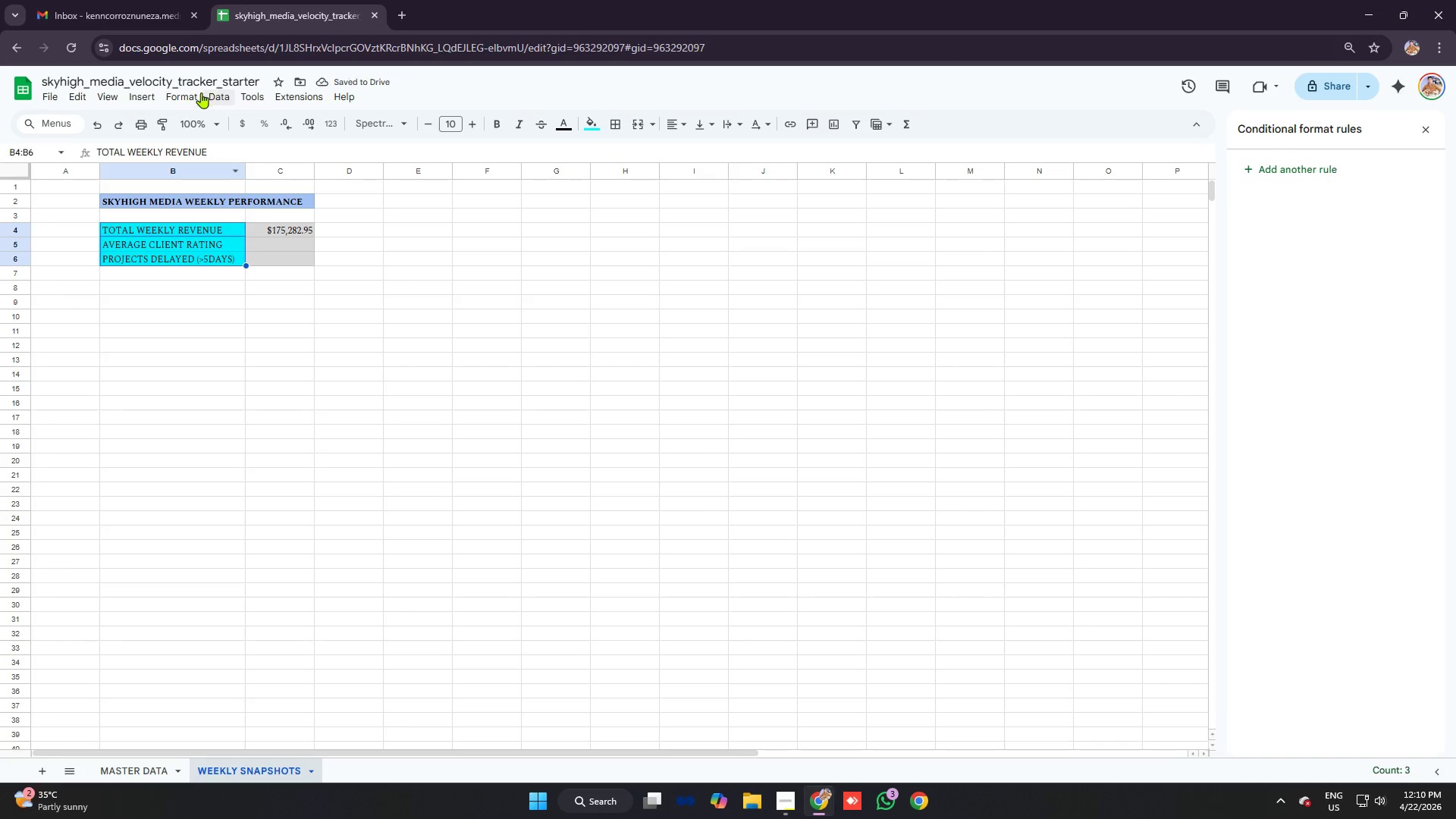 
left_click([194, 93])
 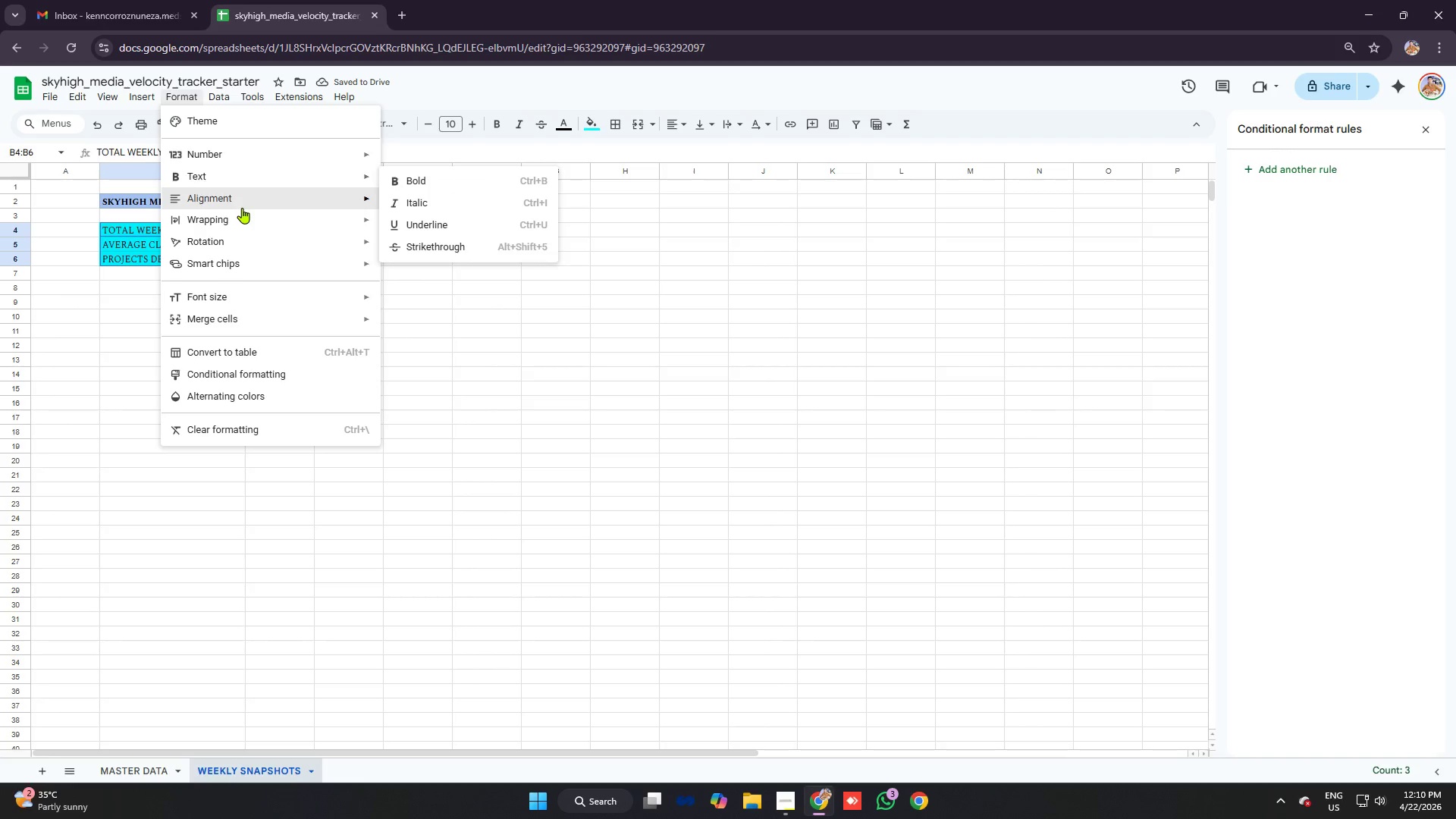 
left_click([238, 199])
 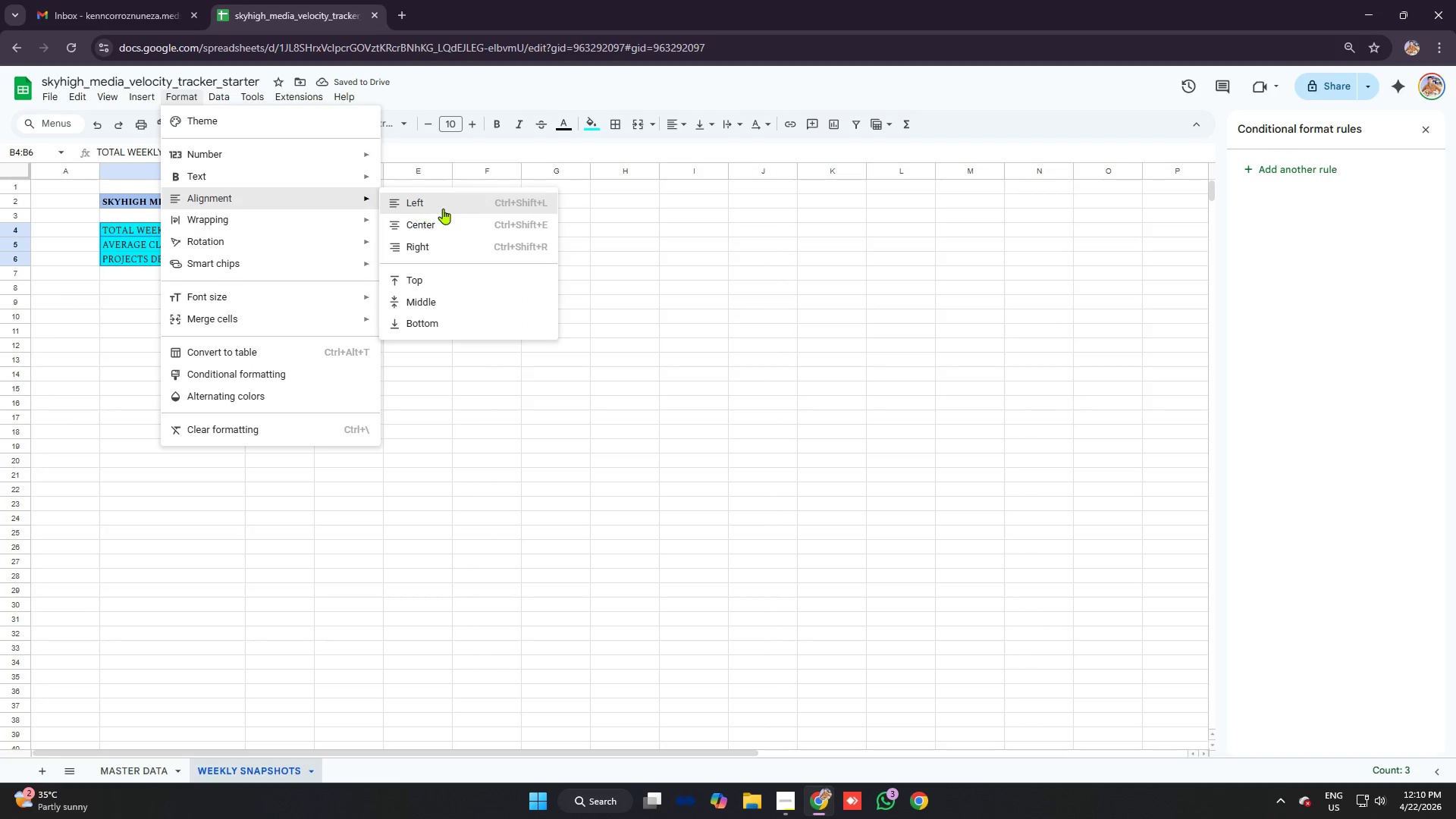 
left_click([444, 209])
 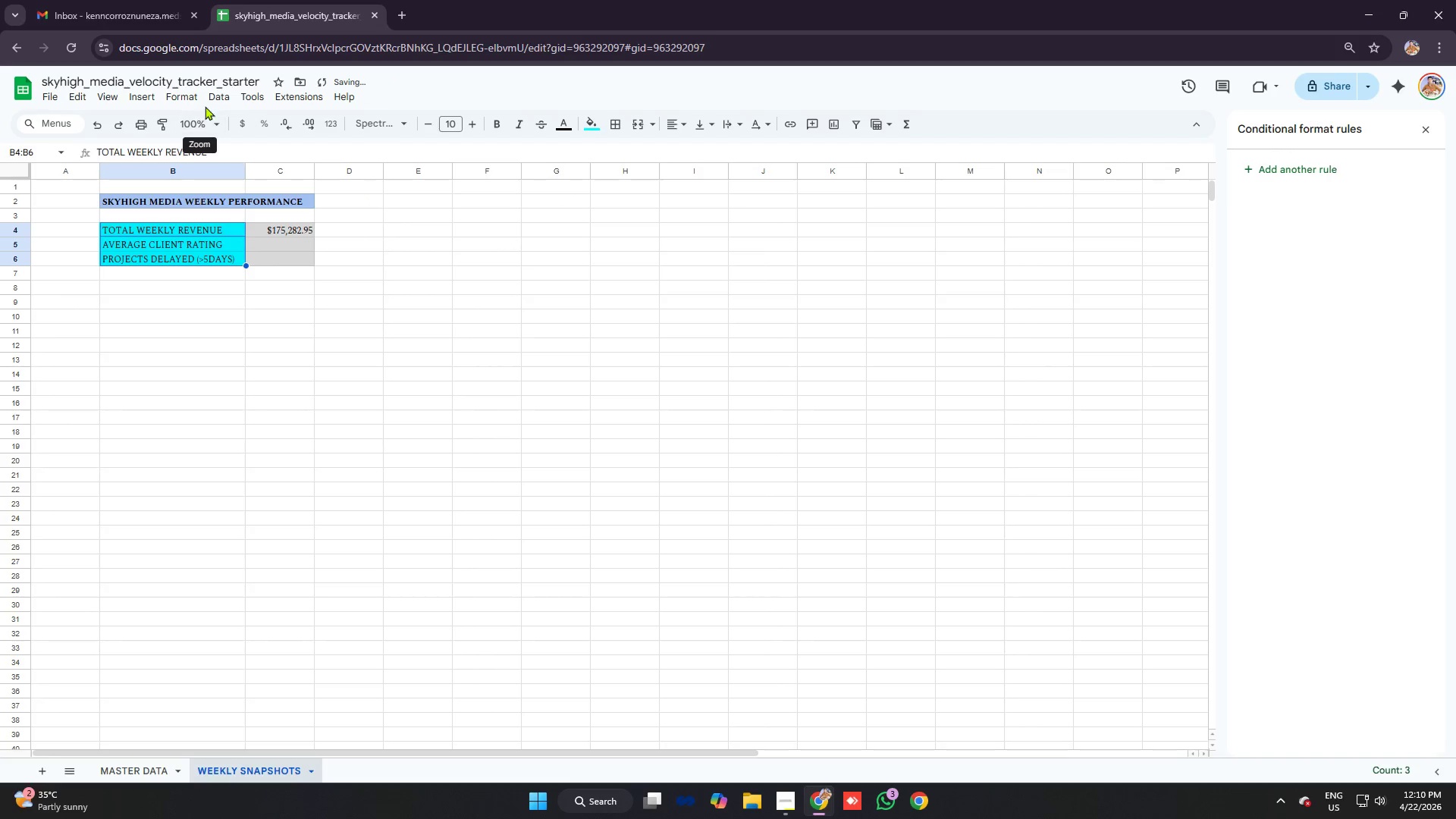 
left_click([191, 93])
 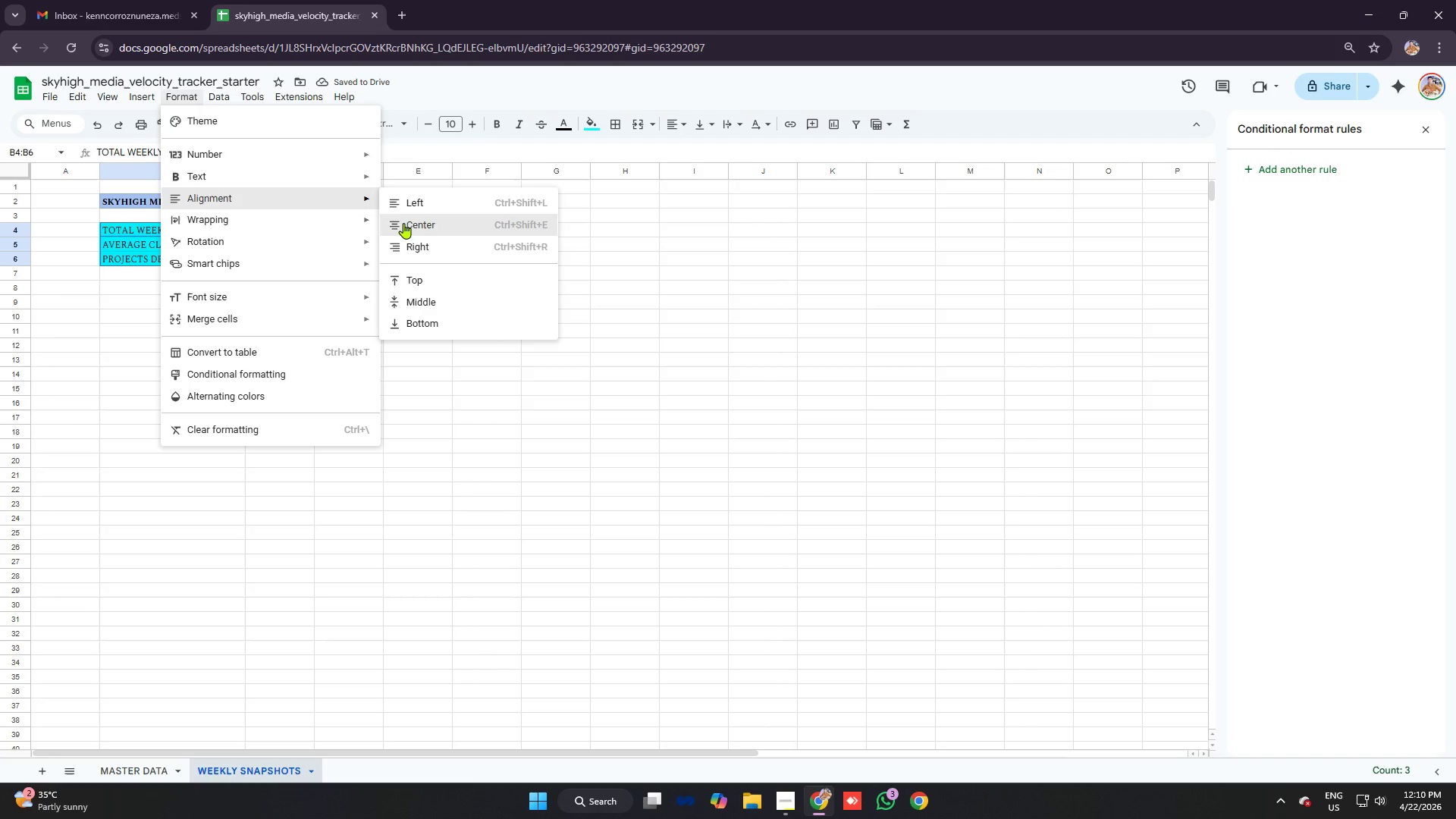 
left_click([429, 244])
 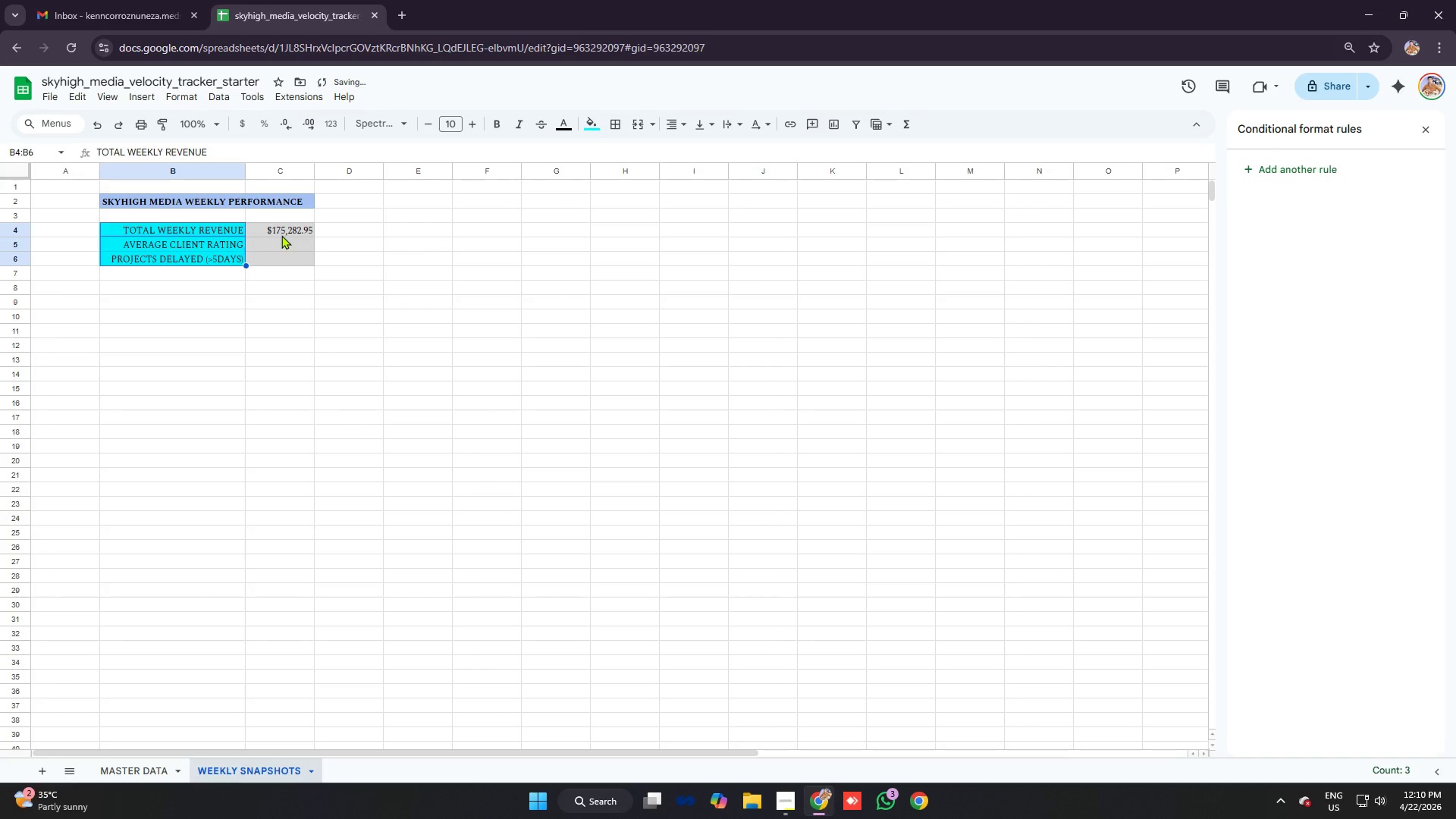 
left_click_drag(start_coordinate=[280, 226], to_coordinate=[280, 261])
 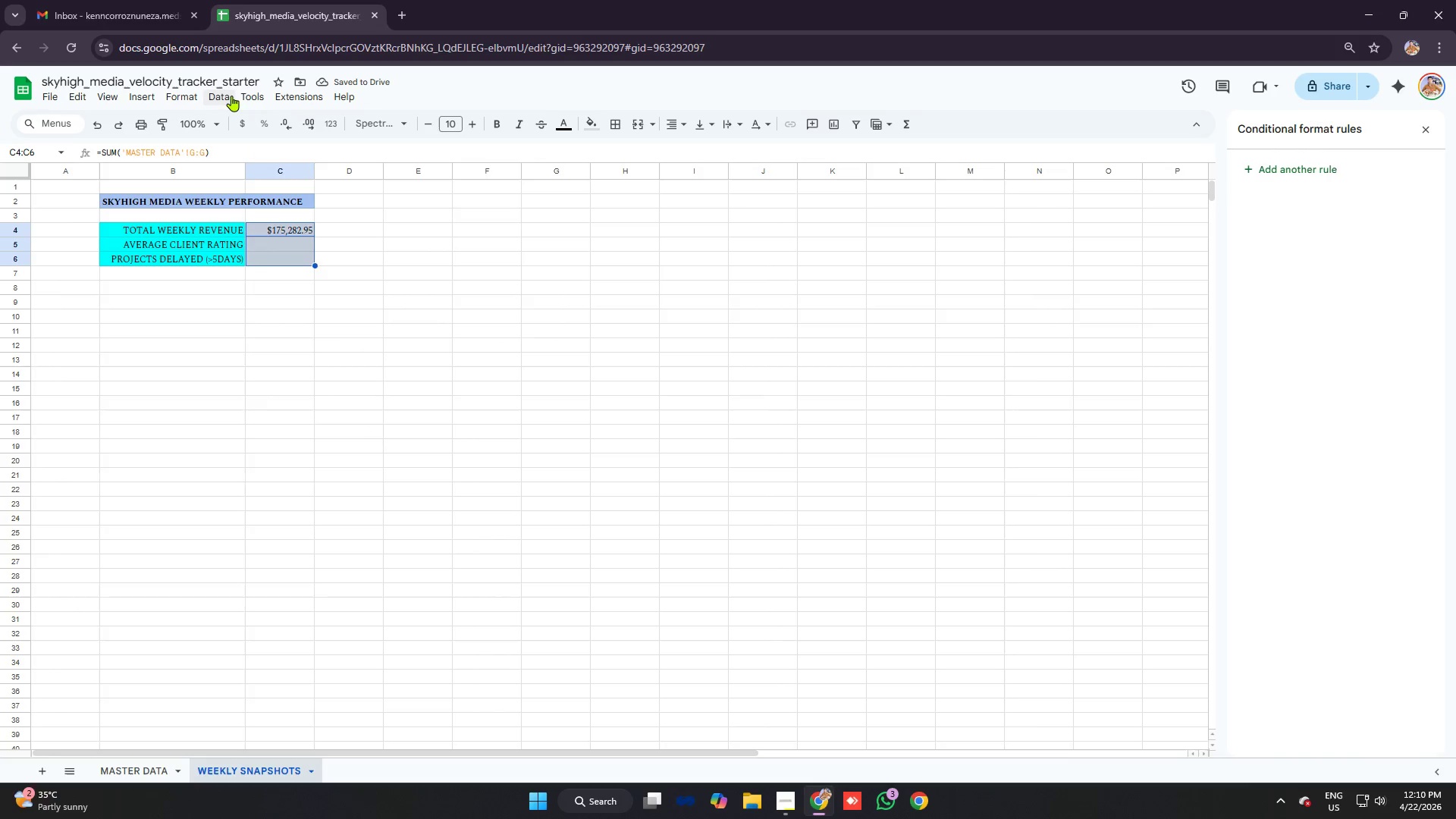 
mouse_move([193, 108])
 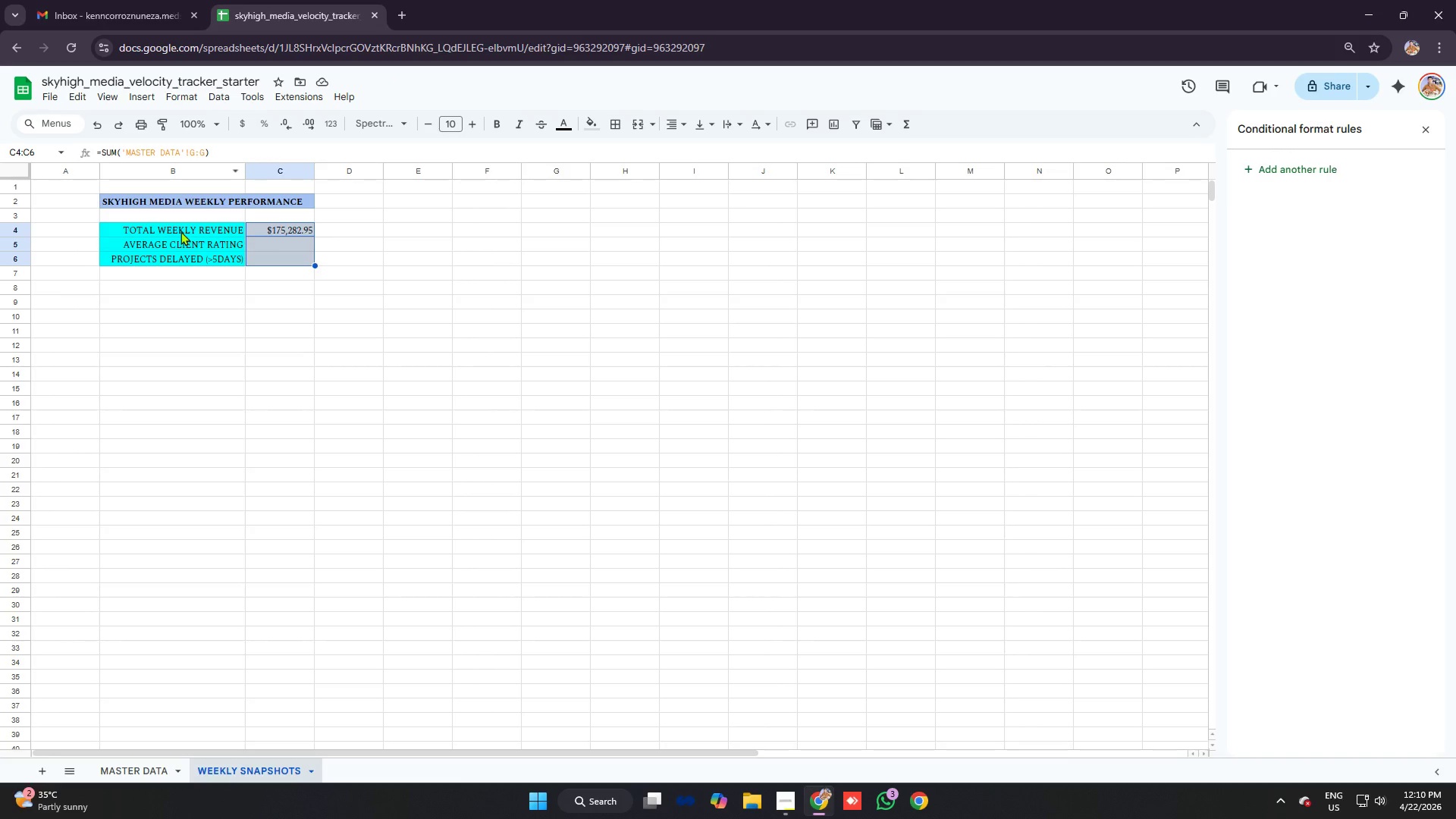 
left_click_drag(start_coordinate=[180, 231], to_coordinate=[190, 259])
 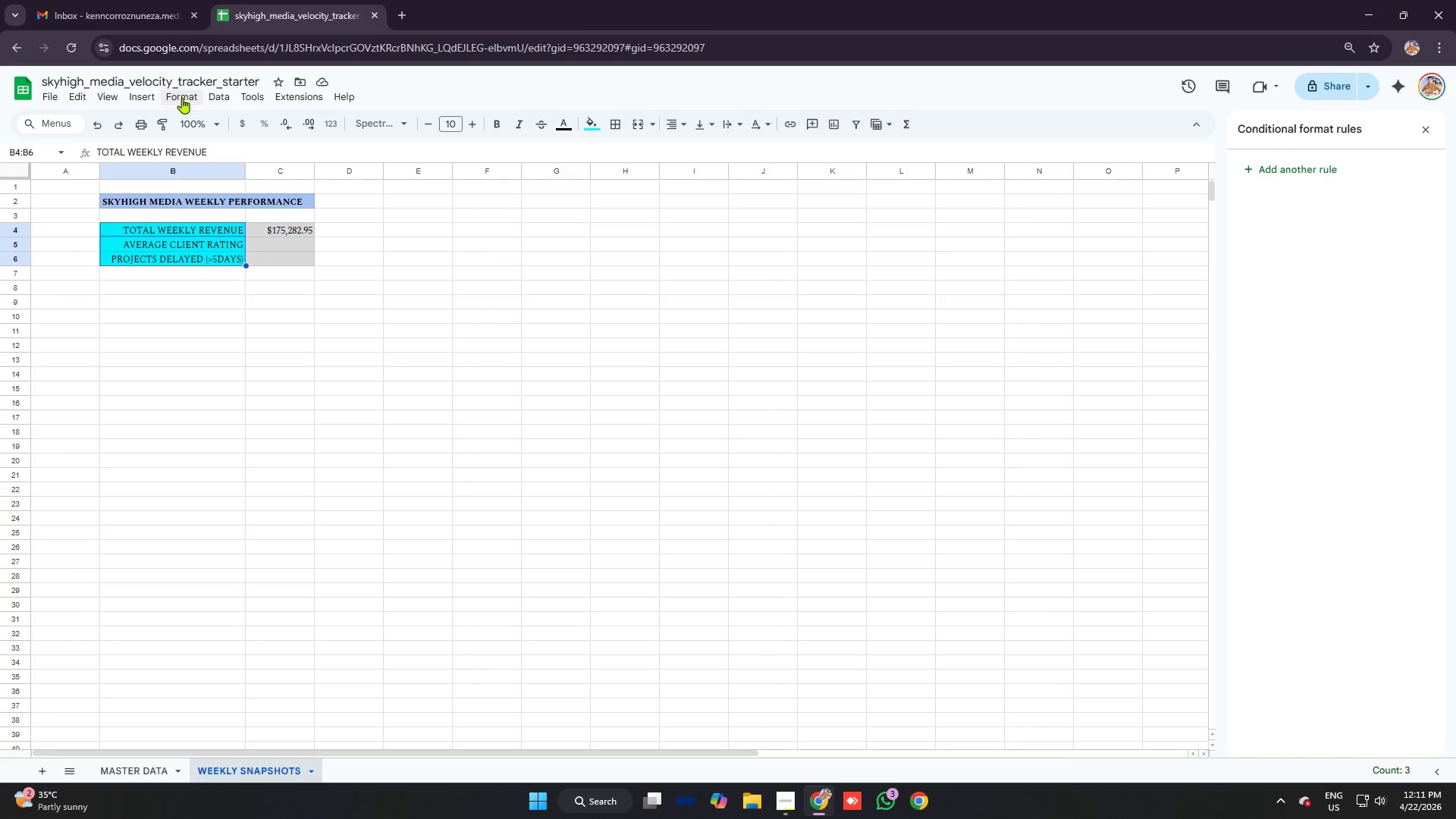 
left_click([182, 97])
 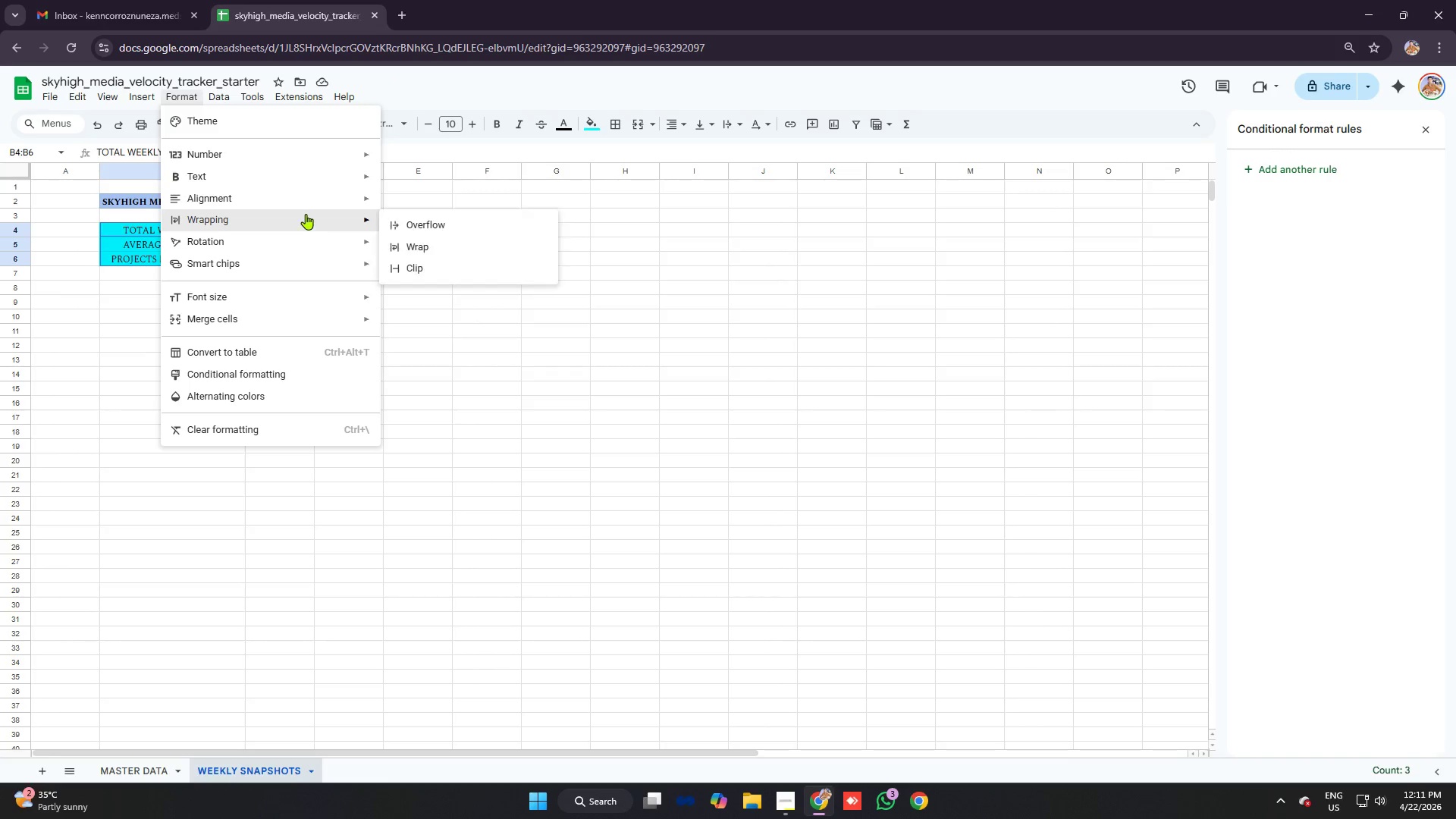 
left_click([304, 201])
 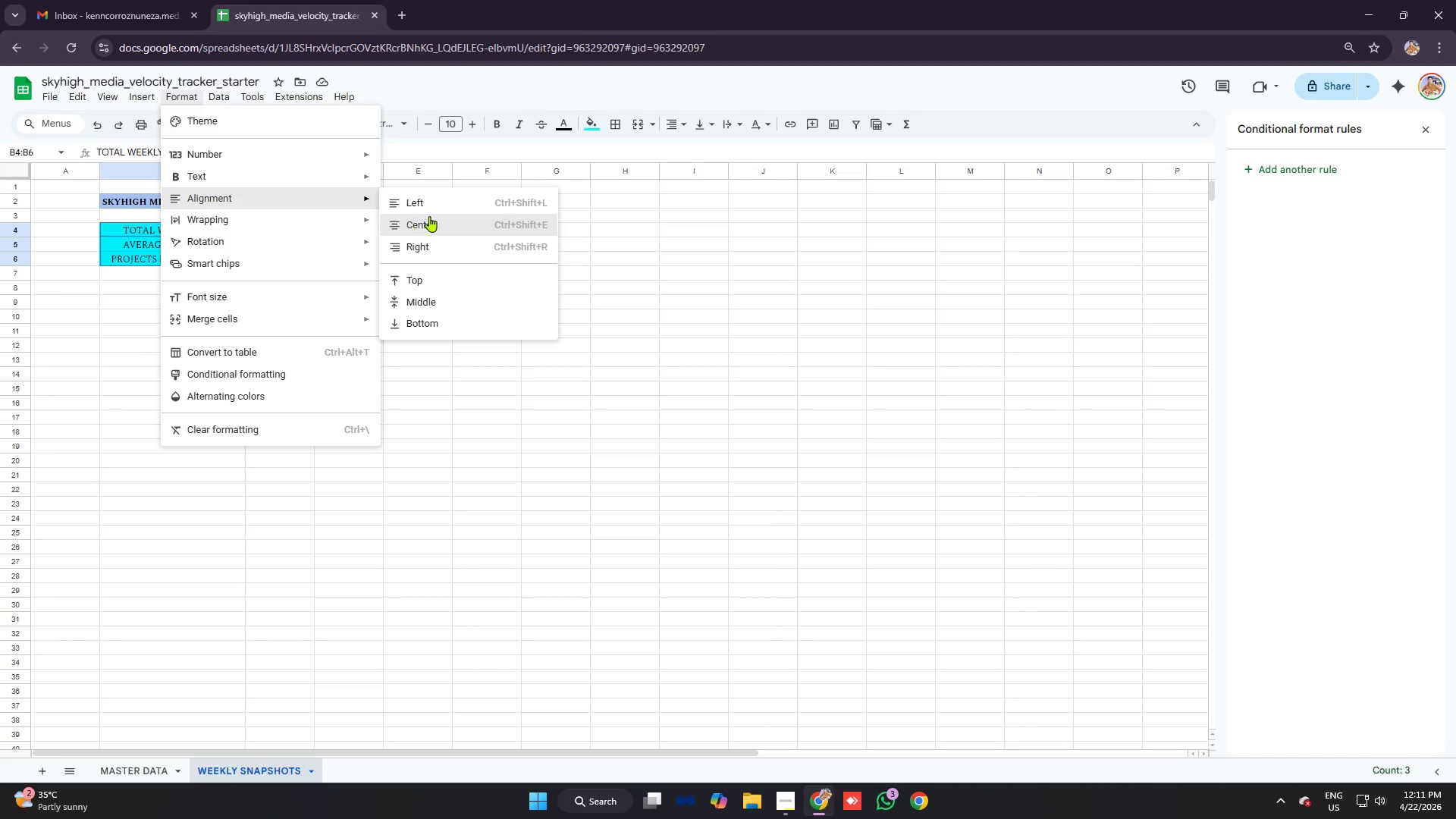 
left_click([446, 206])
 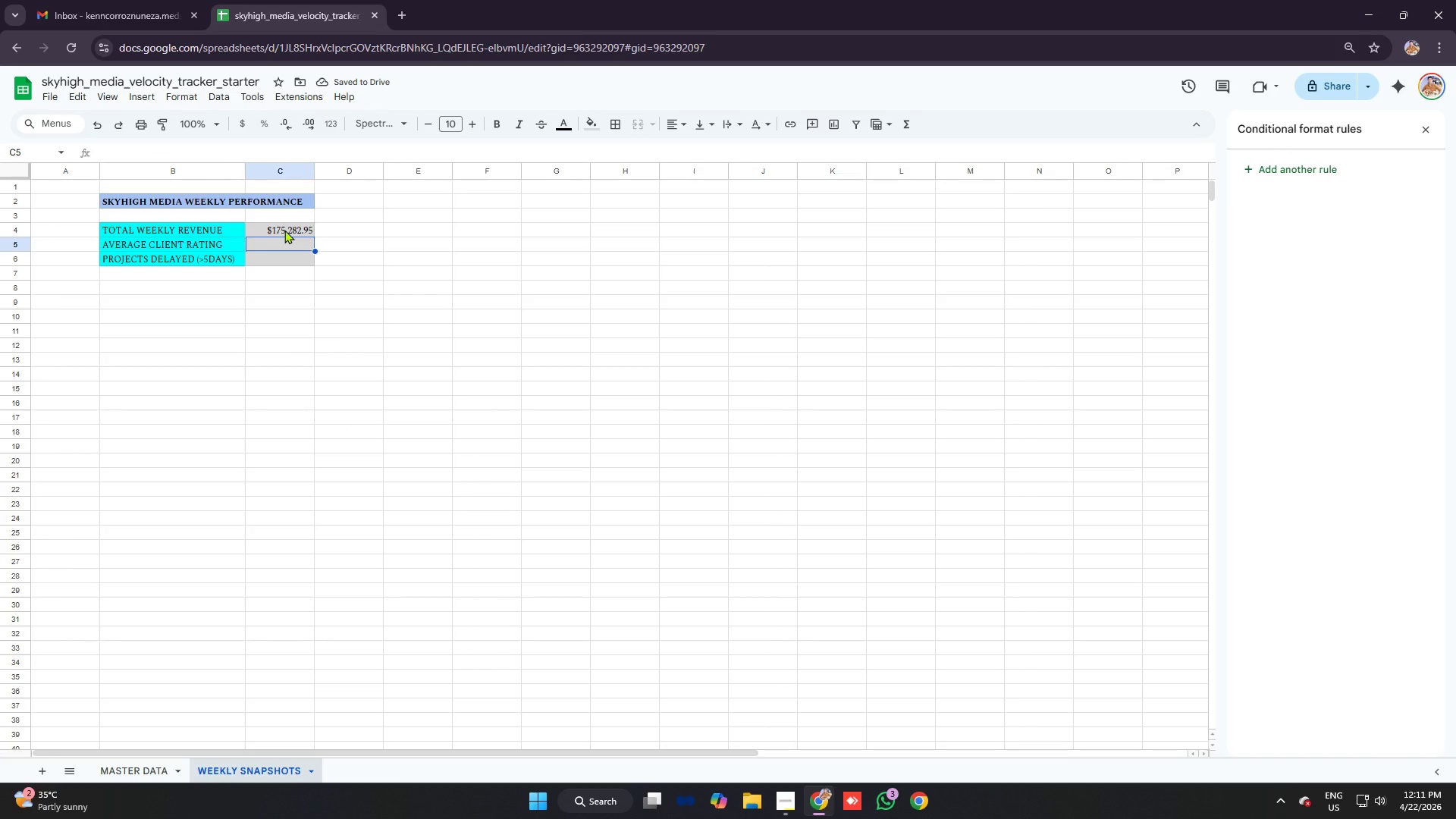 
wait(6.89)
 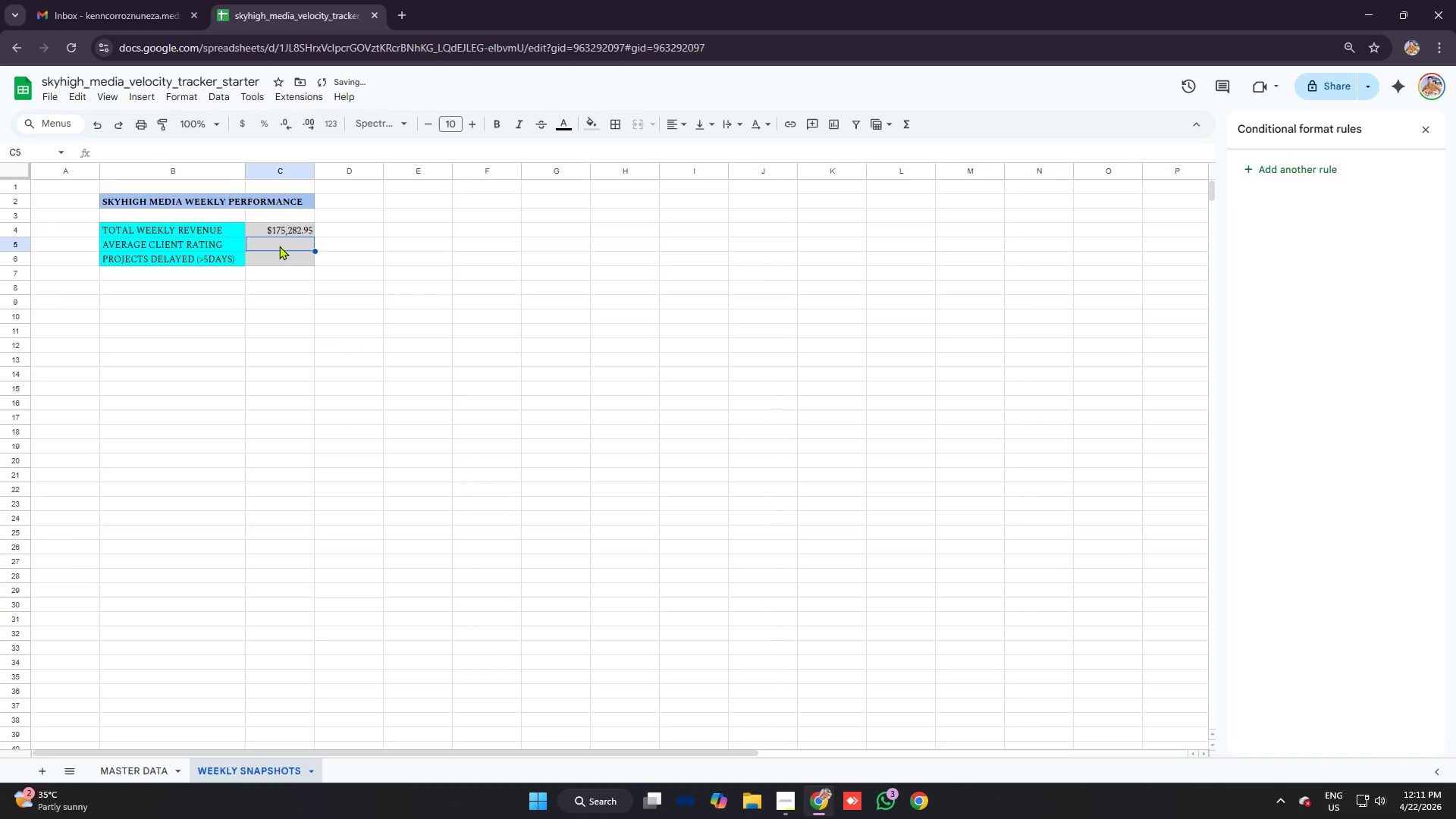 
type(=average)
key(Tab)
key(Tab)
 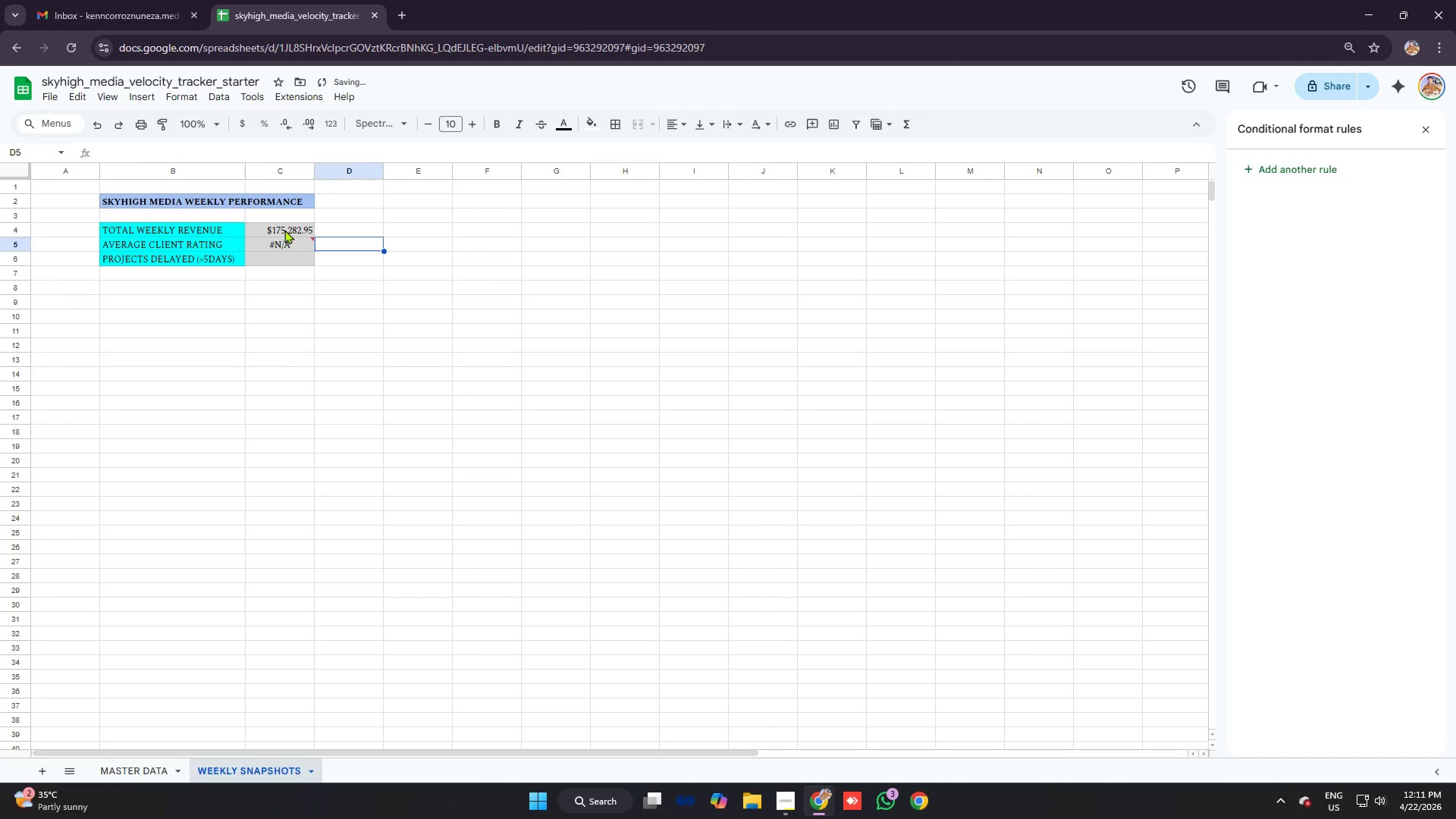 
key(Control+Z)
 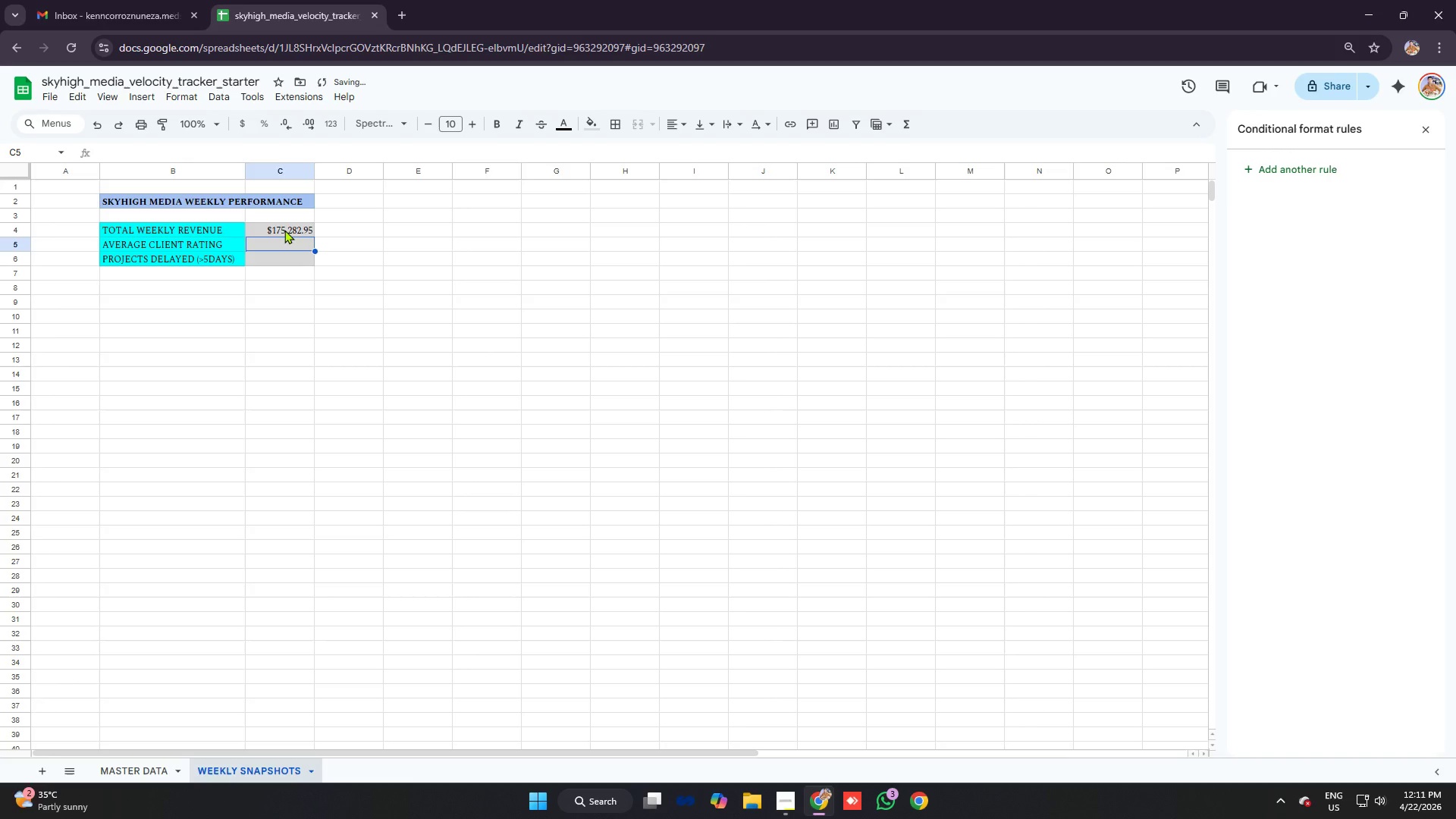 
type(=avetr)
key(Backspace)
type(a)
key(Tab)
type('master data'!I)
key(Backspace)
type(i:i)
 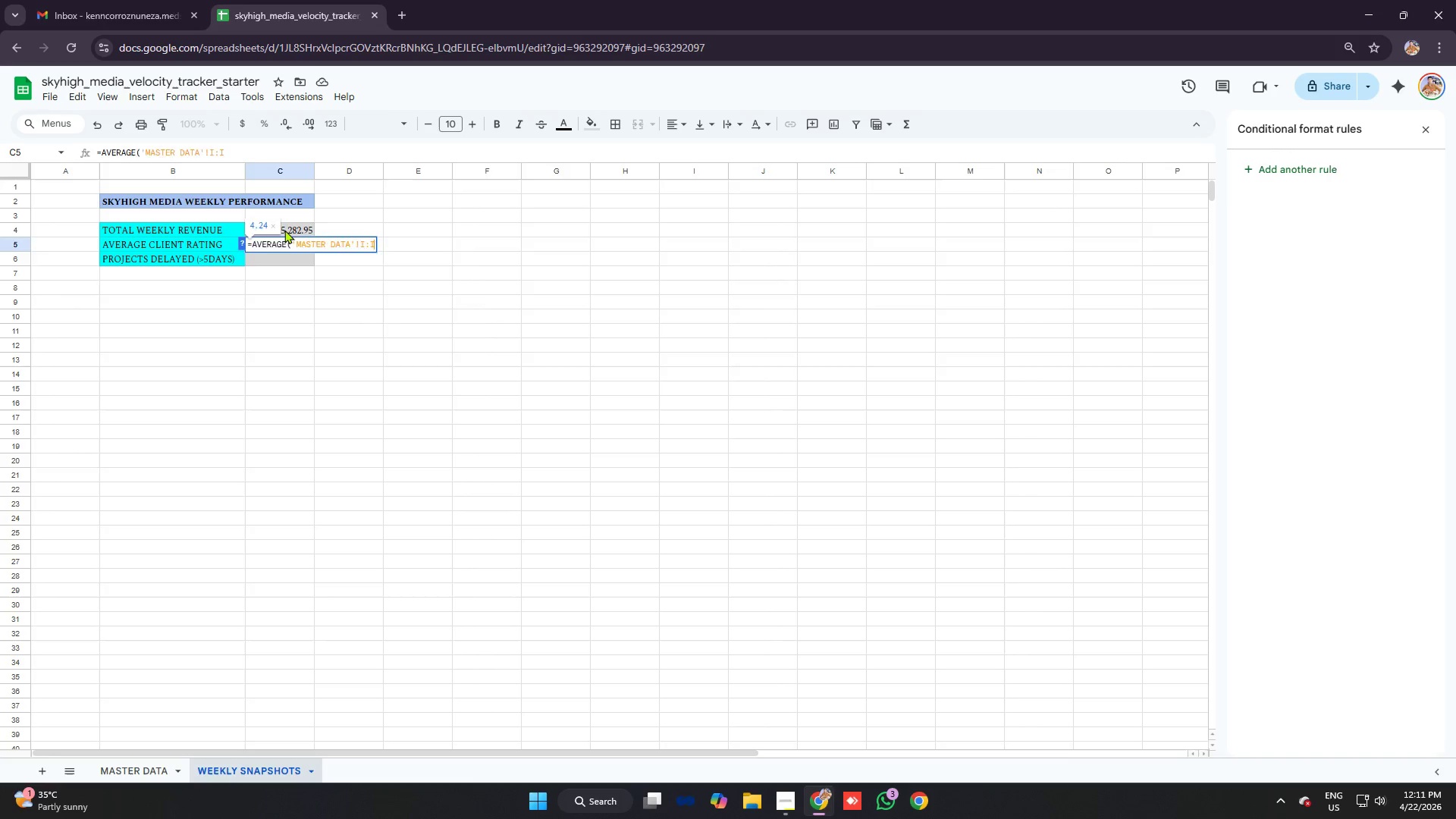 
key(Enter)
 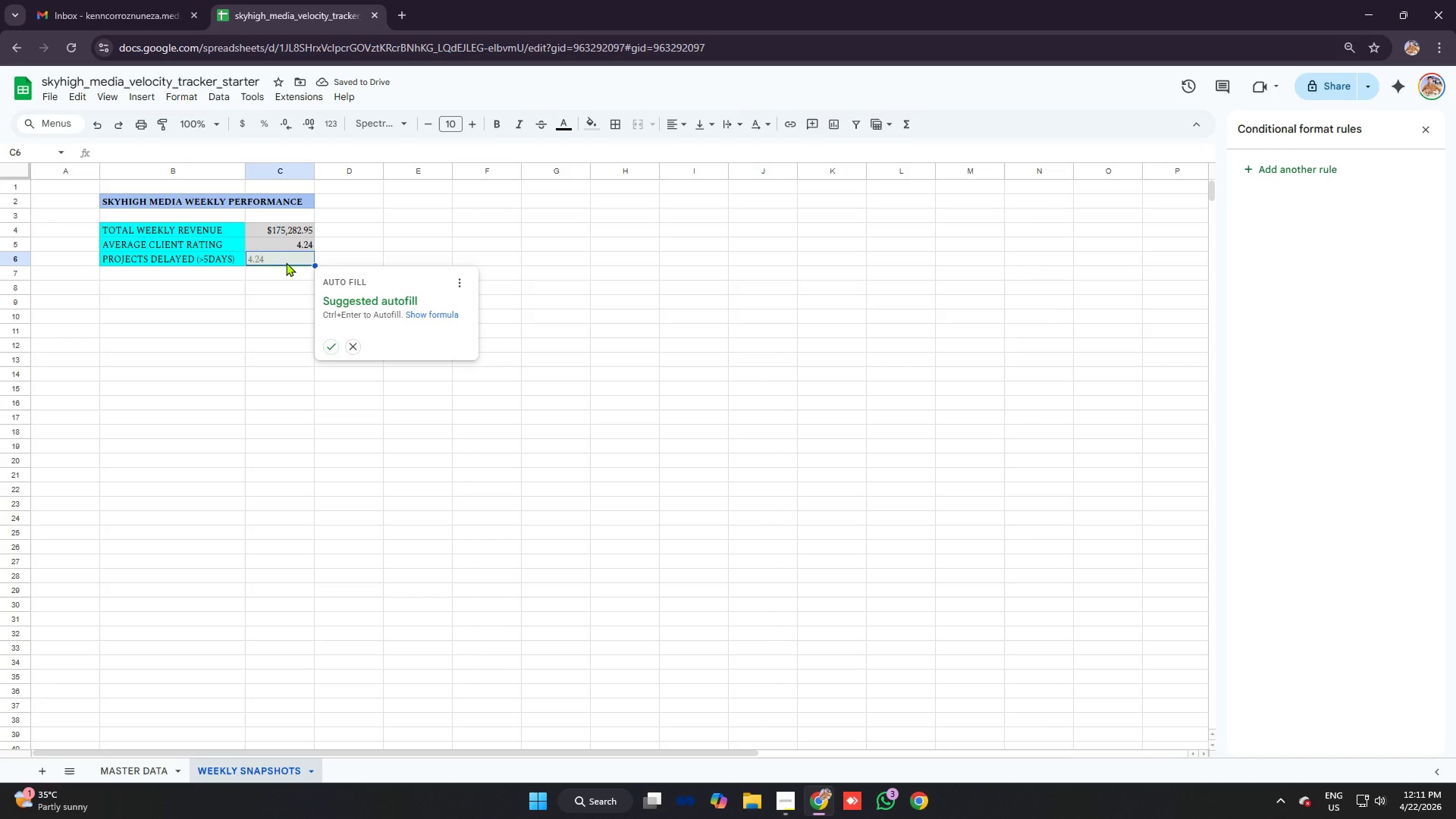 
wait(5.48)
 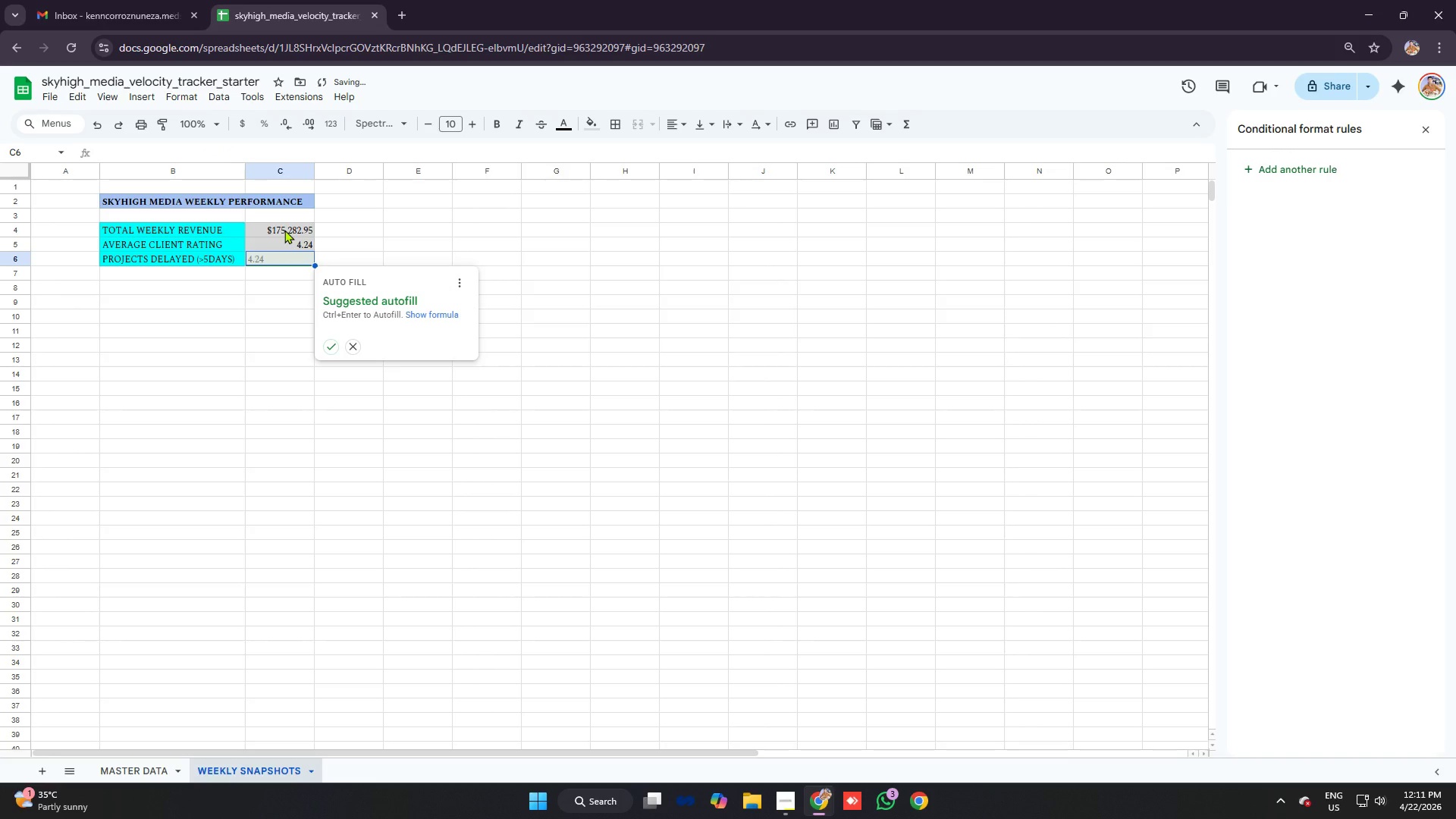 
key(Equal)
 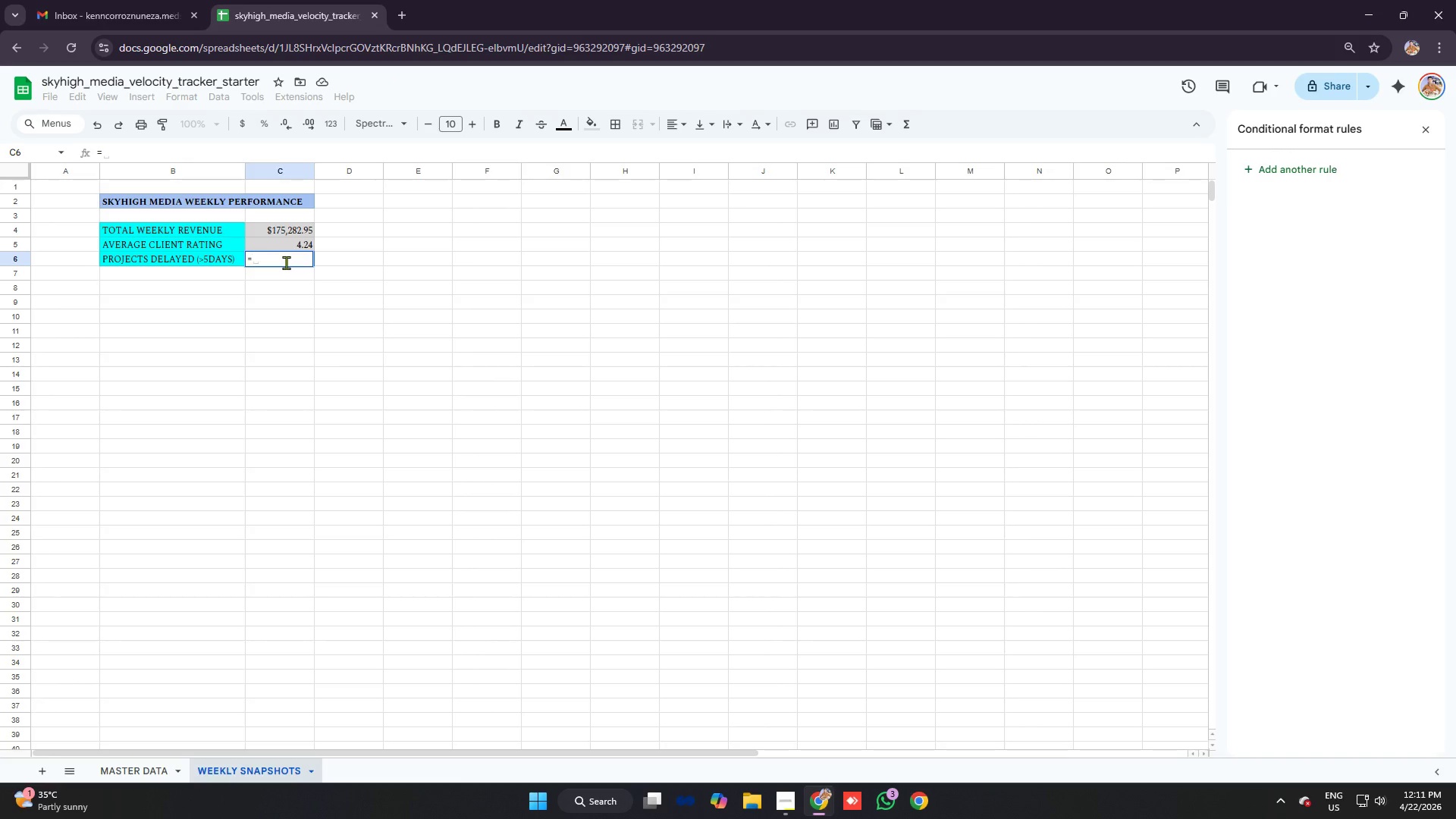 
wait(8.73)
 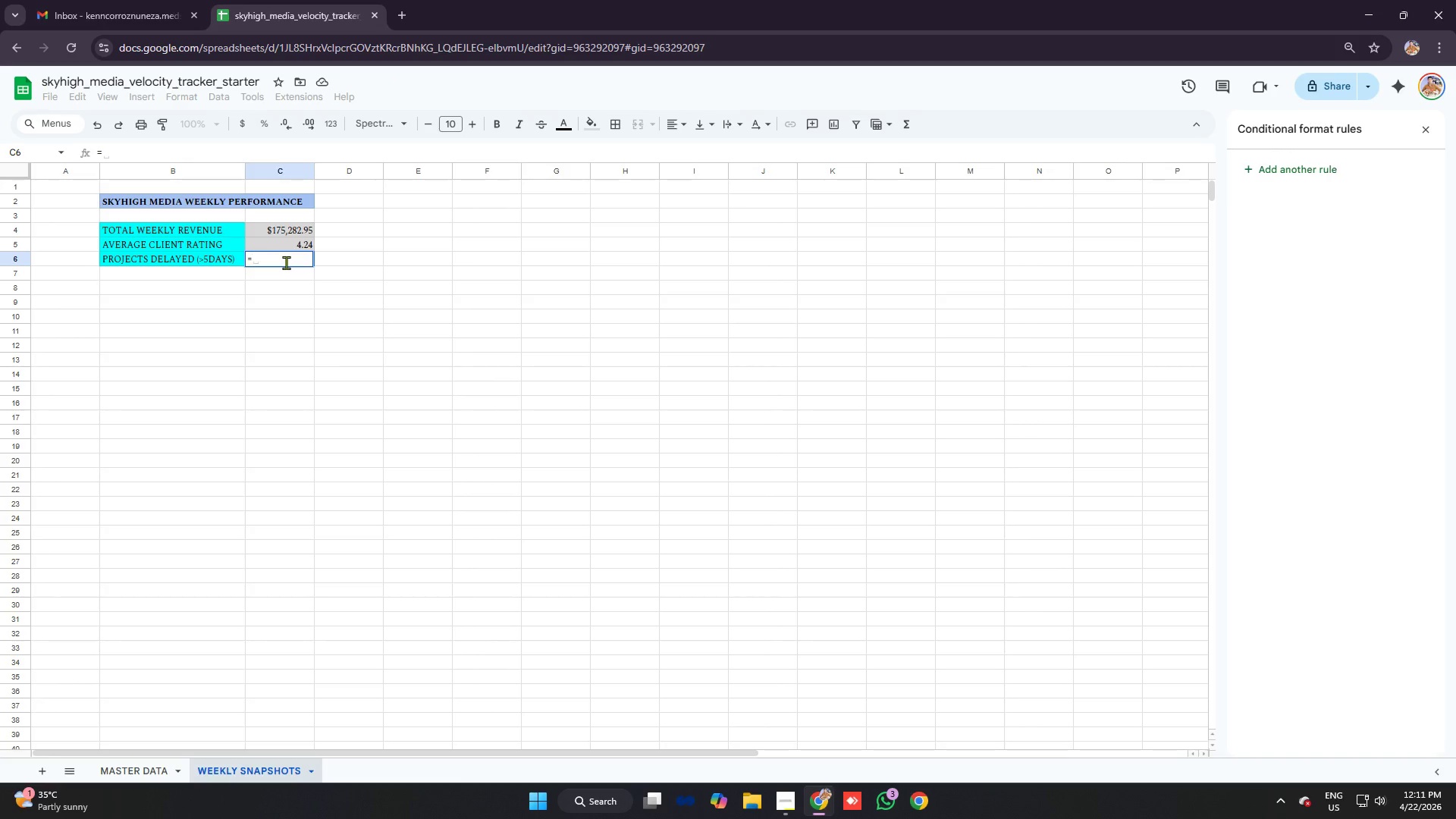 
type(countif)
 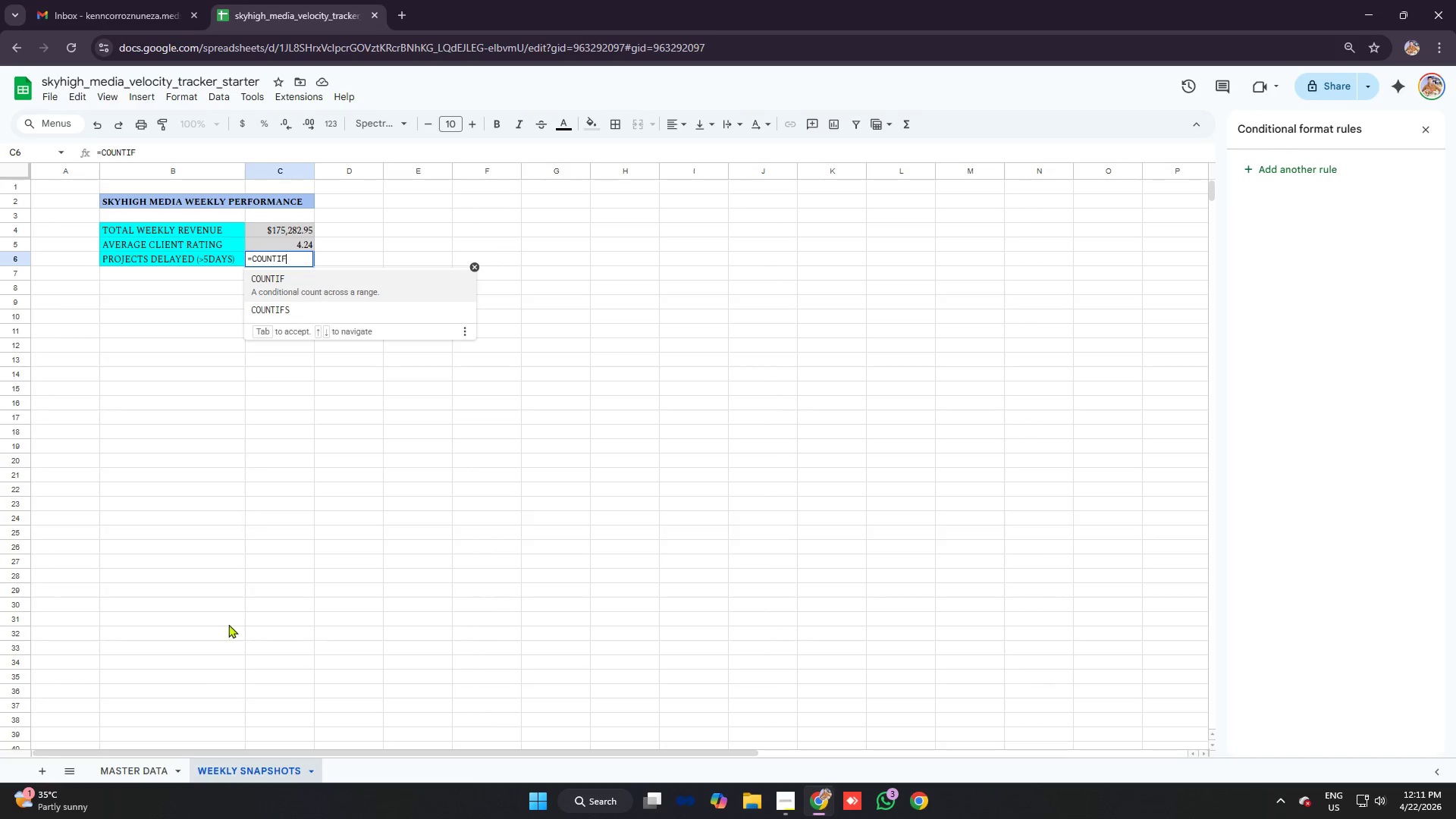 
mouse_move([130, 754])
 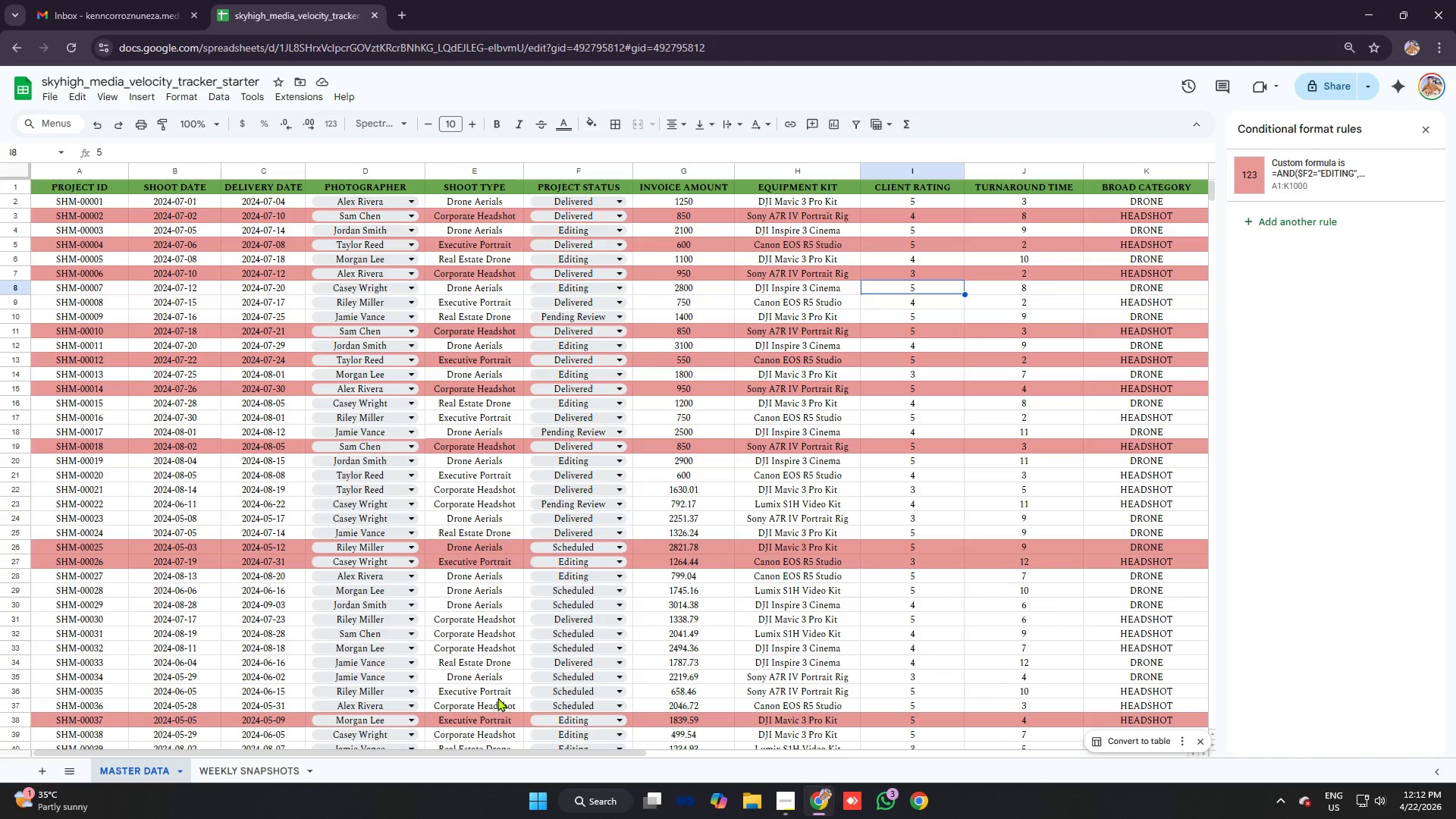 
wait(5.55)
 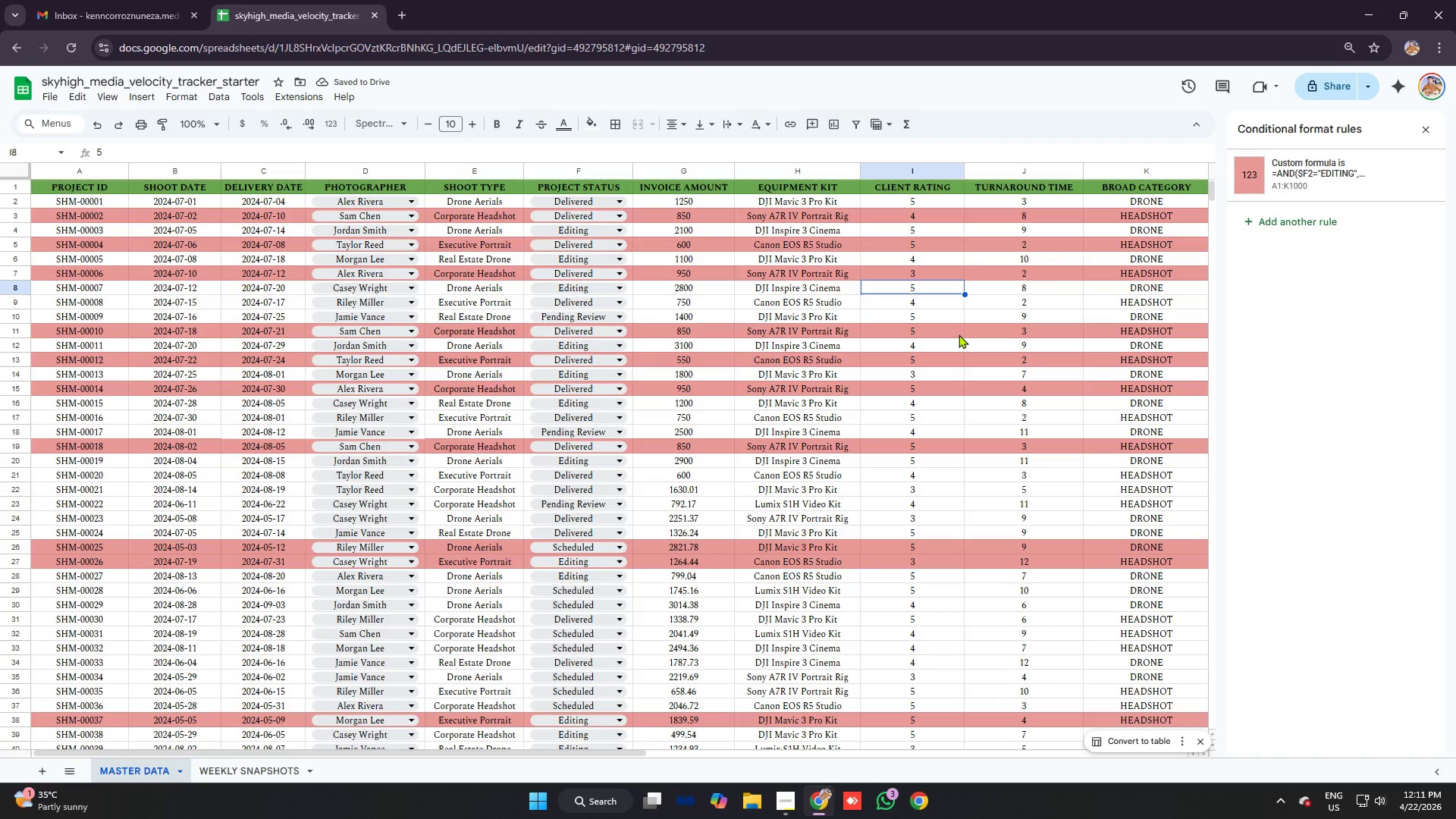 
left_click([566, 168])
 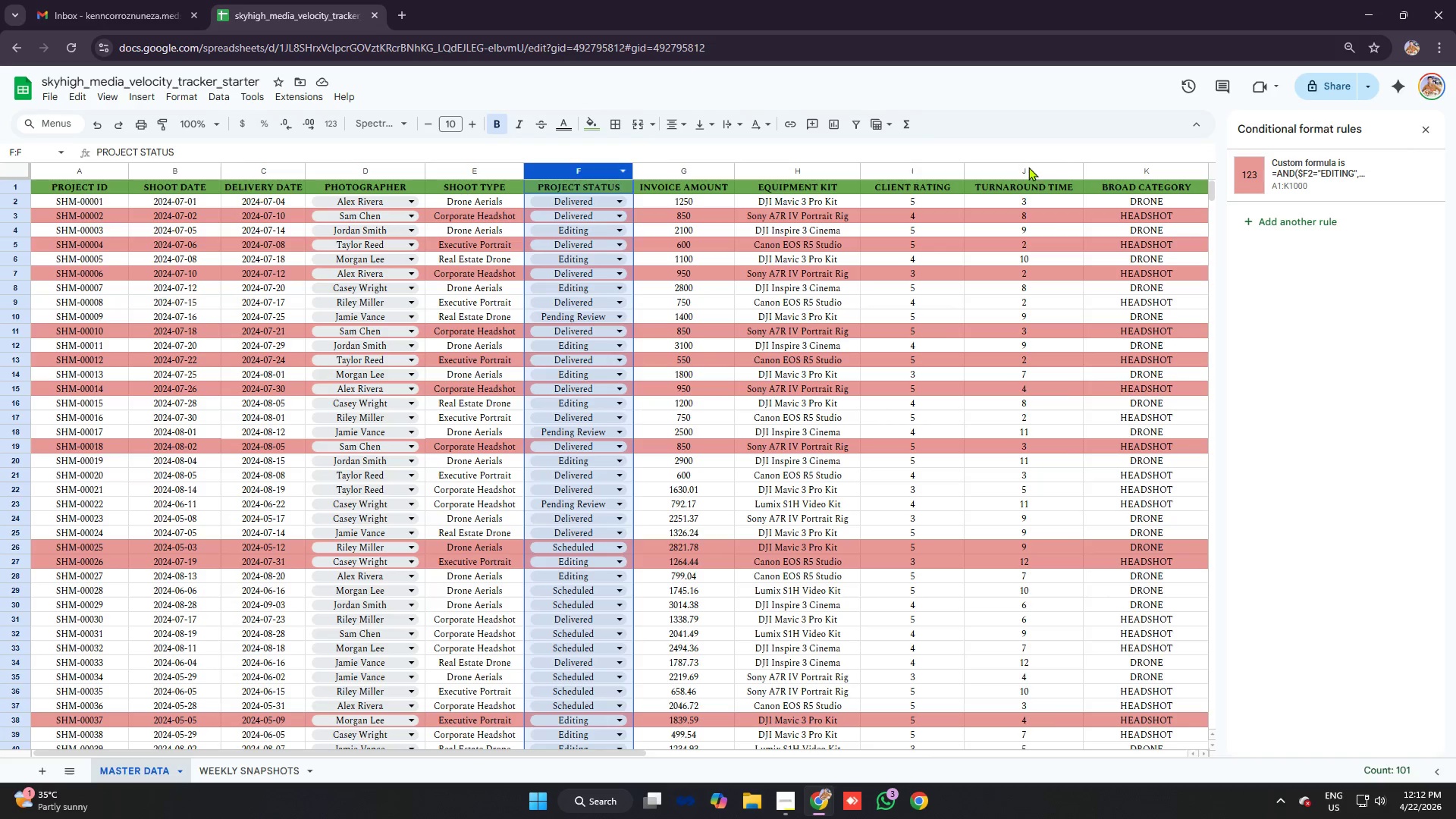 
left_click([1030, 168])
 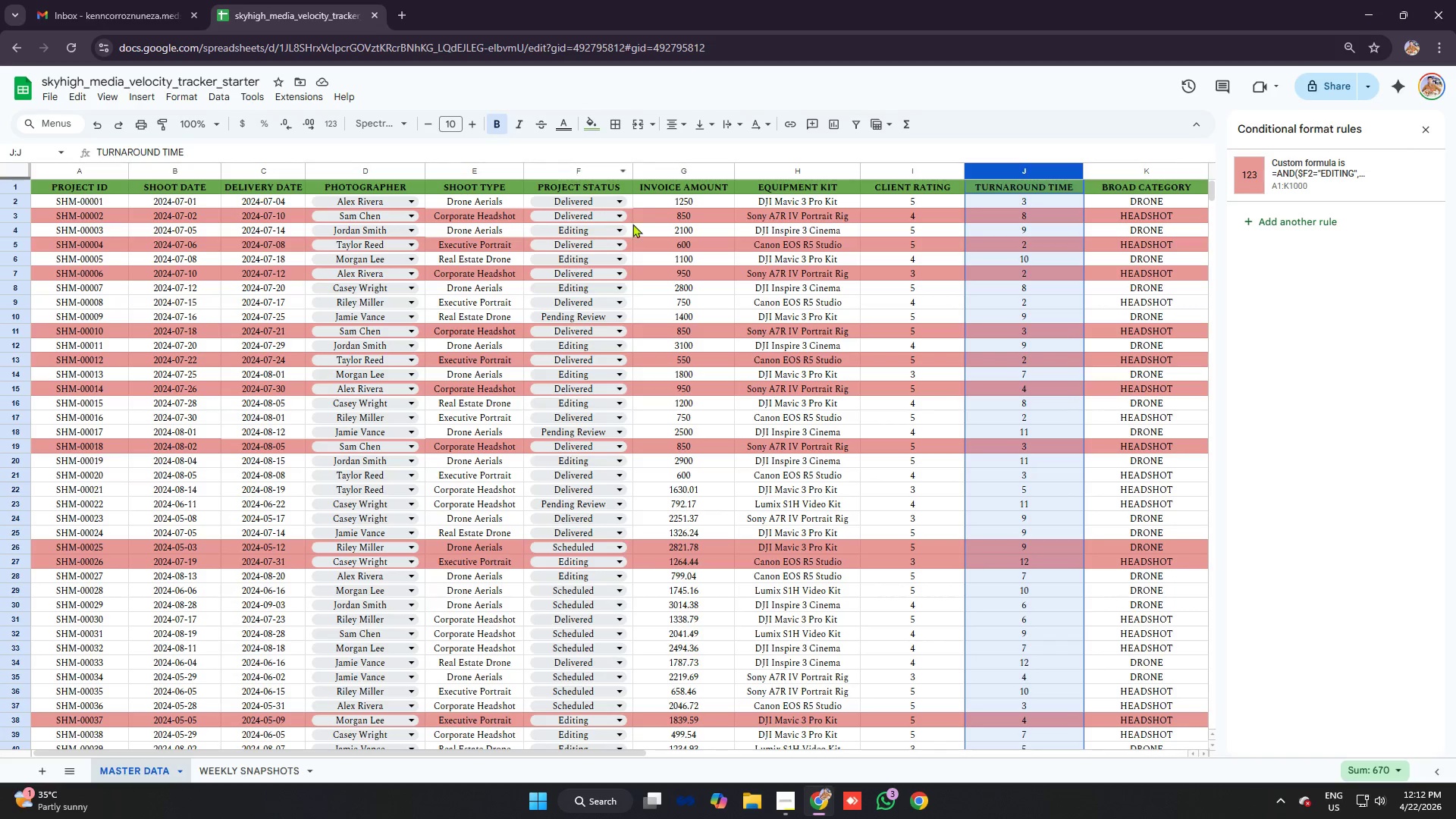 
wait(5.89)
 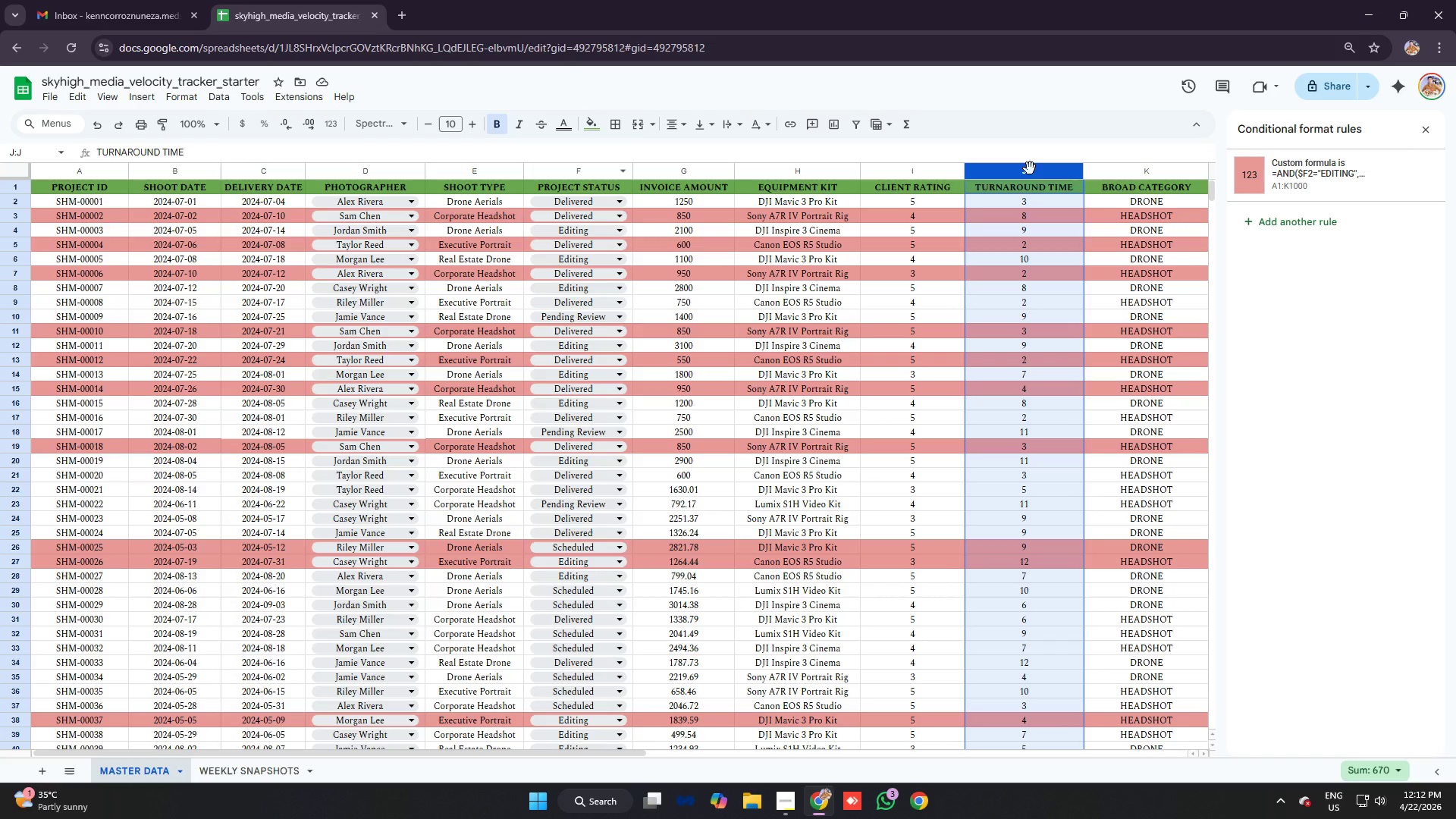 
left_click([246, 770])
 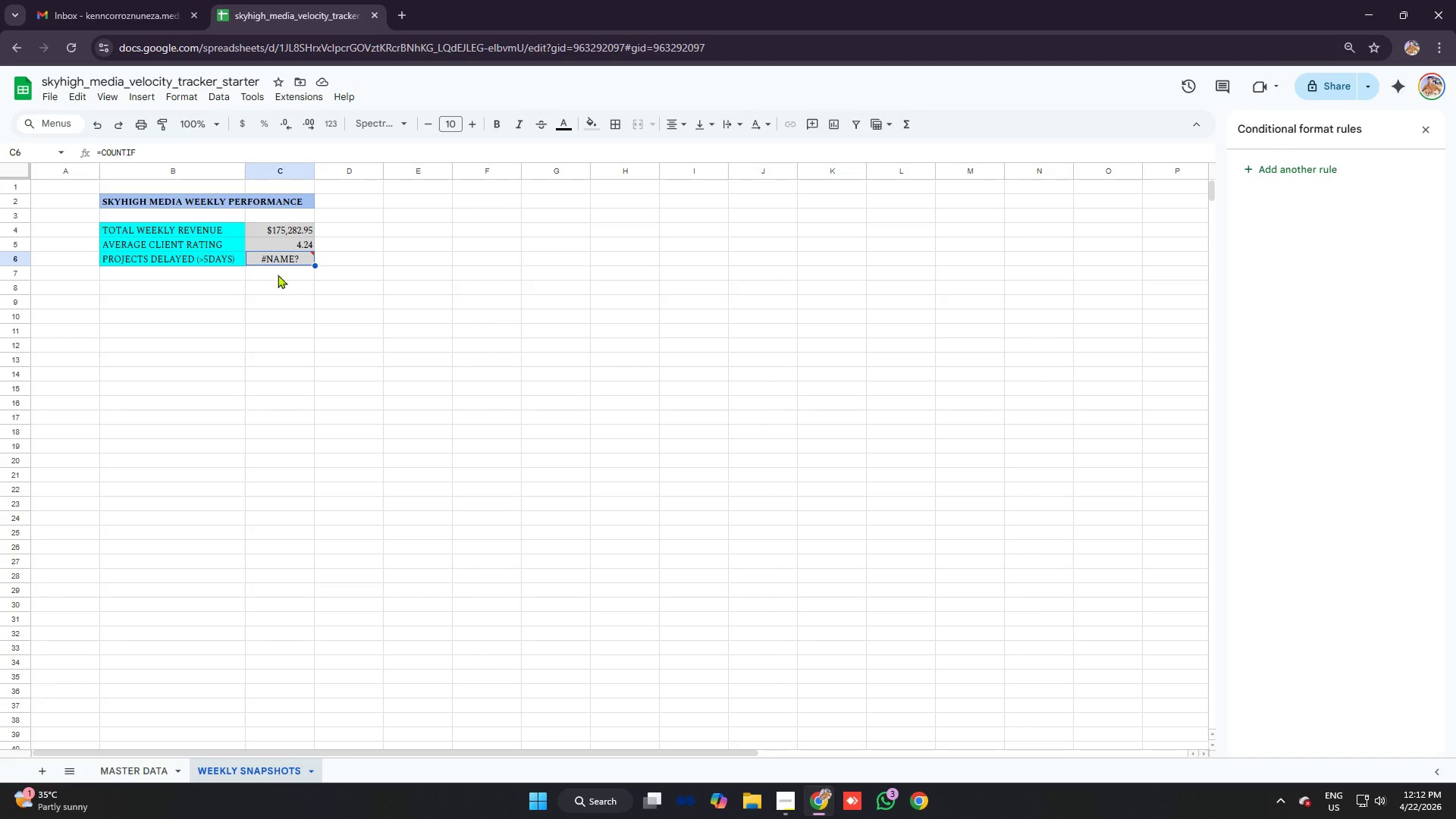 
left_click([281, 256])
 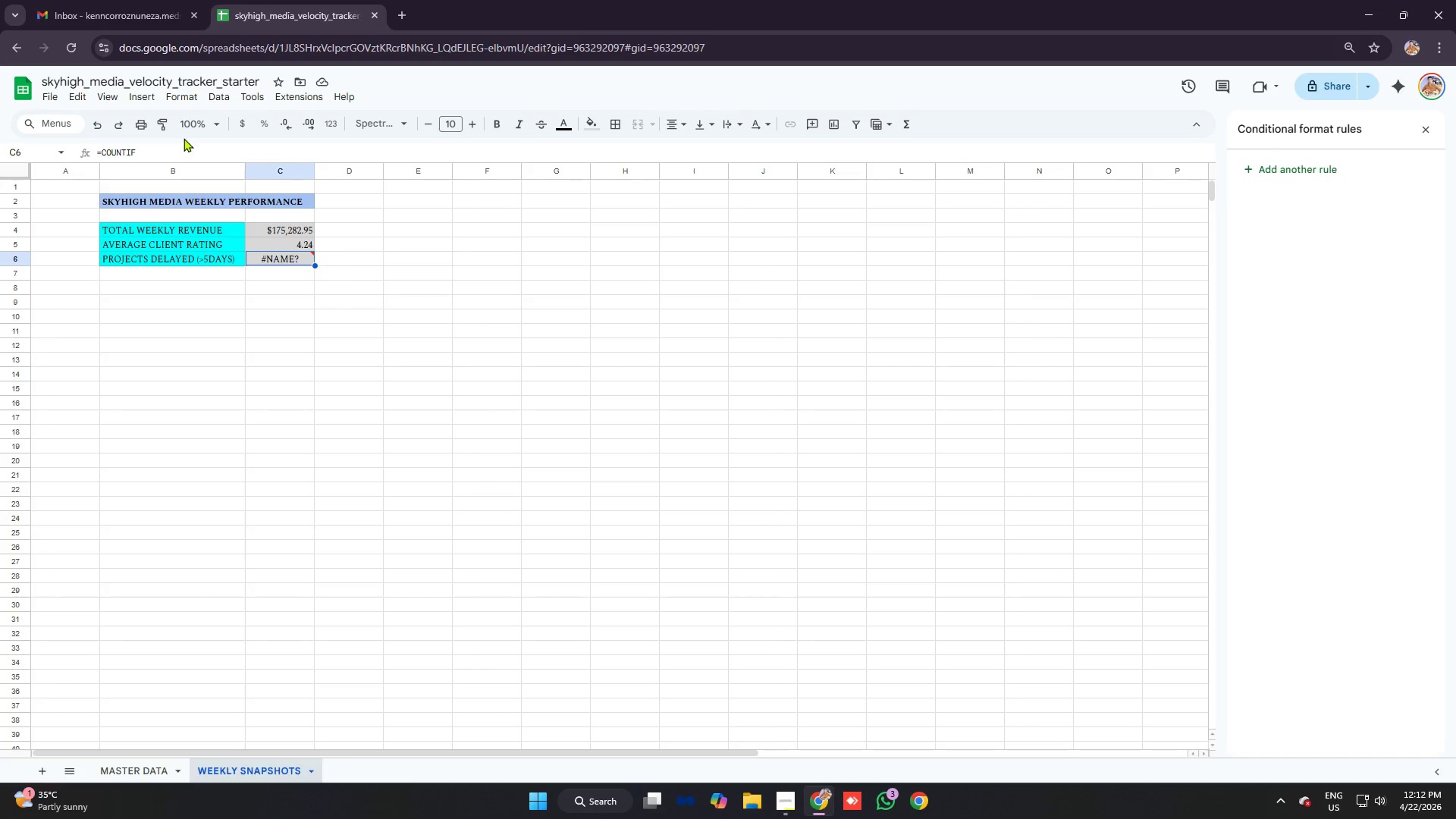 
left_click([174, 153])
 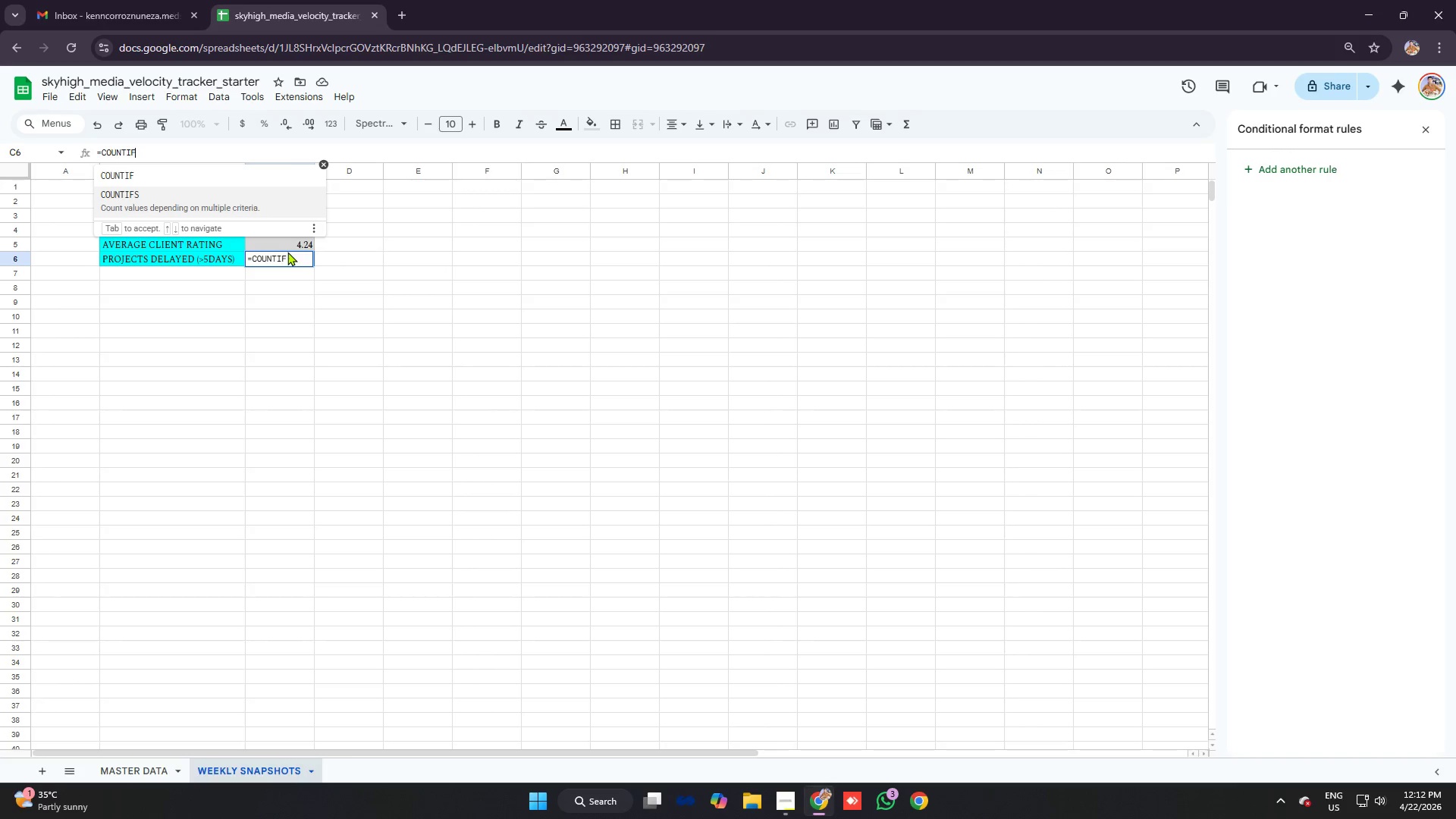 
left_click([293, 258])
 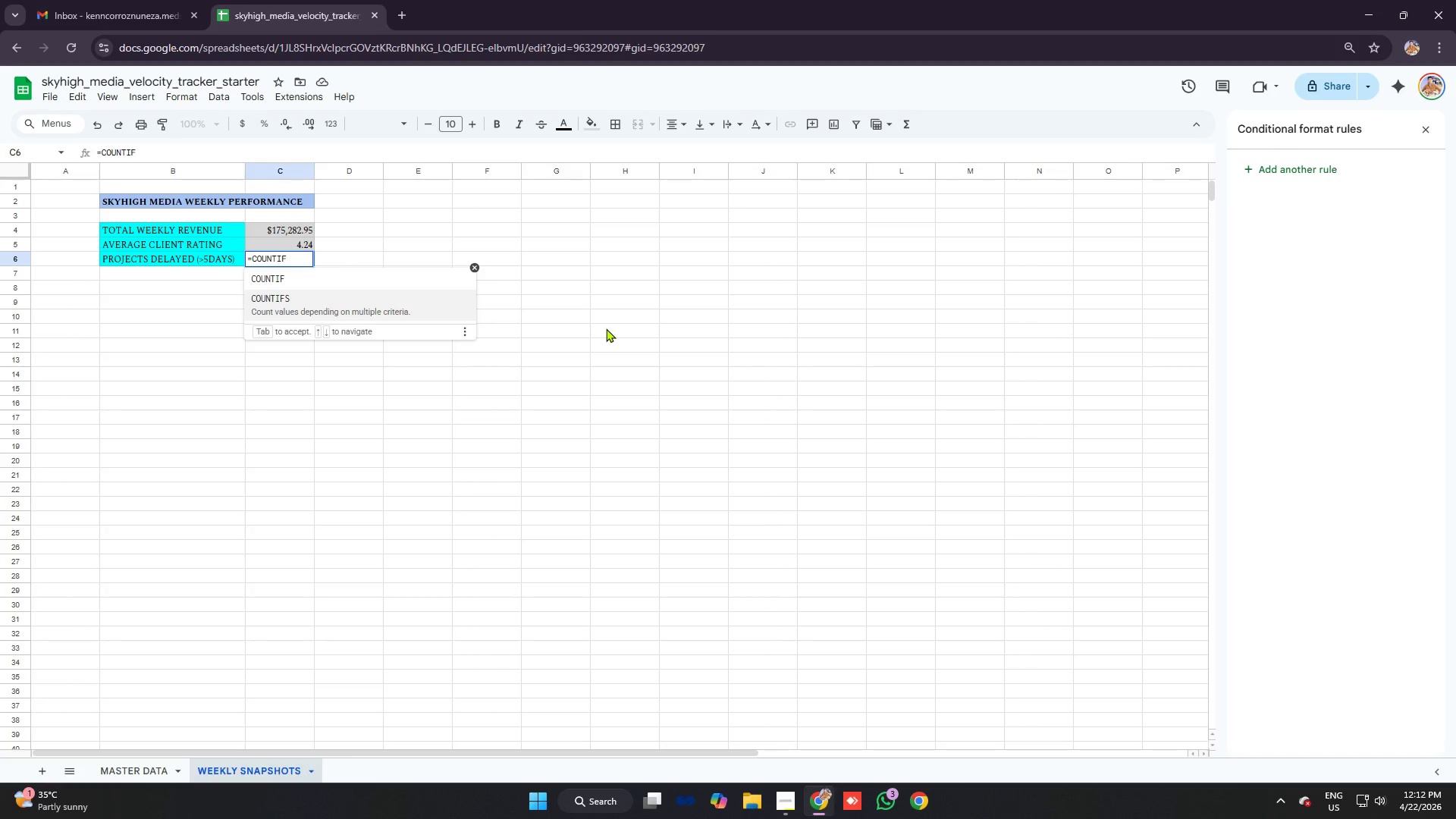 
key(Tab)
 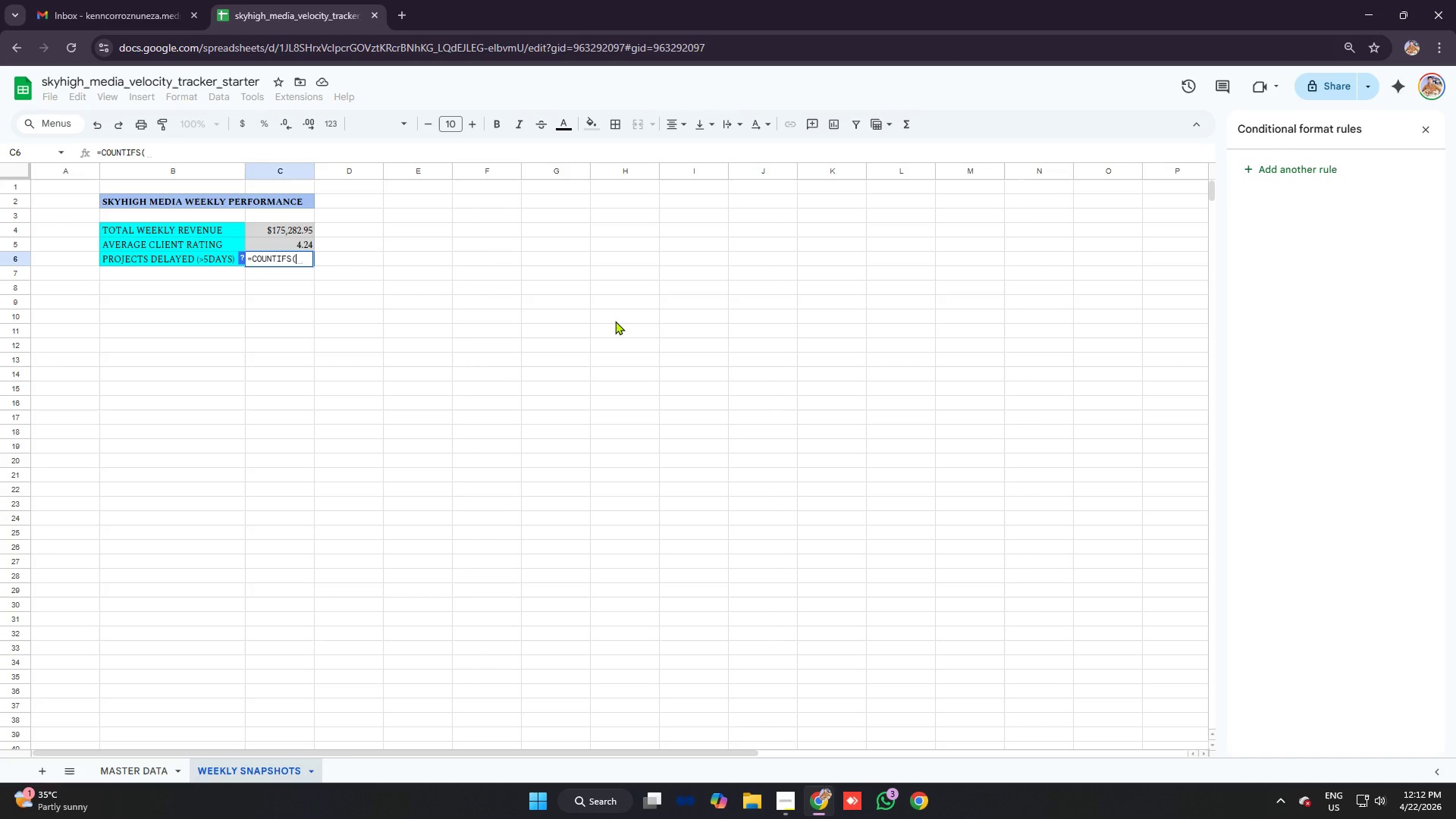 
type('mad)
key(Backspace)
type(ster data'!f:f,')
key(Backspace)
type("editing",'master dayta)
key(Backspace)
key(Backspace)
type(a)
 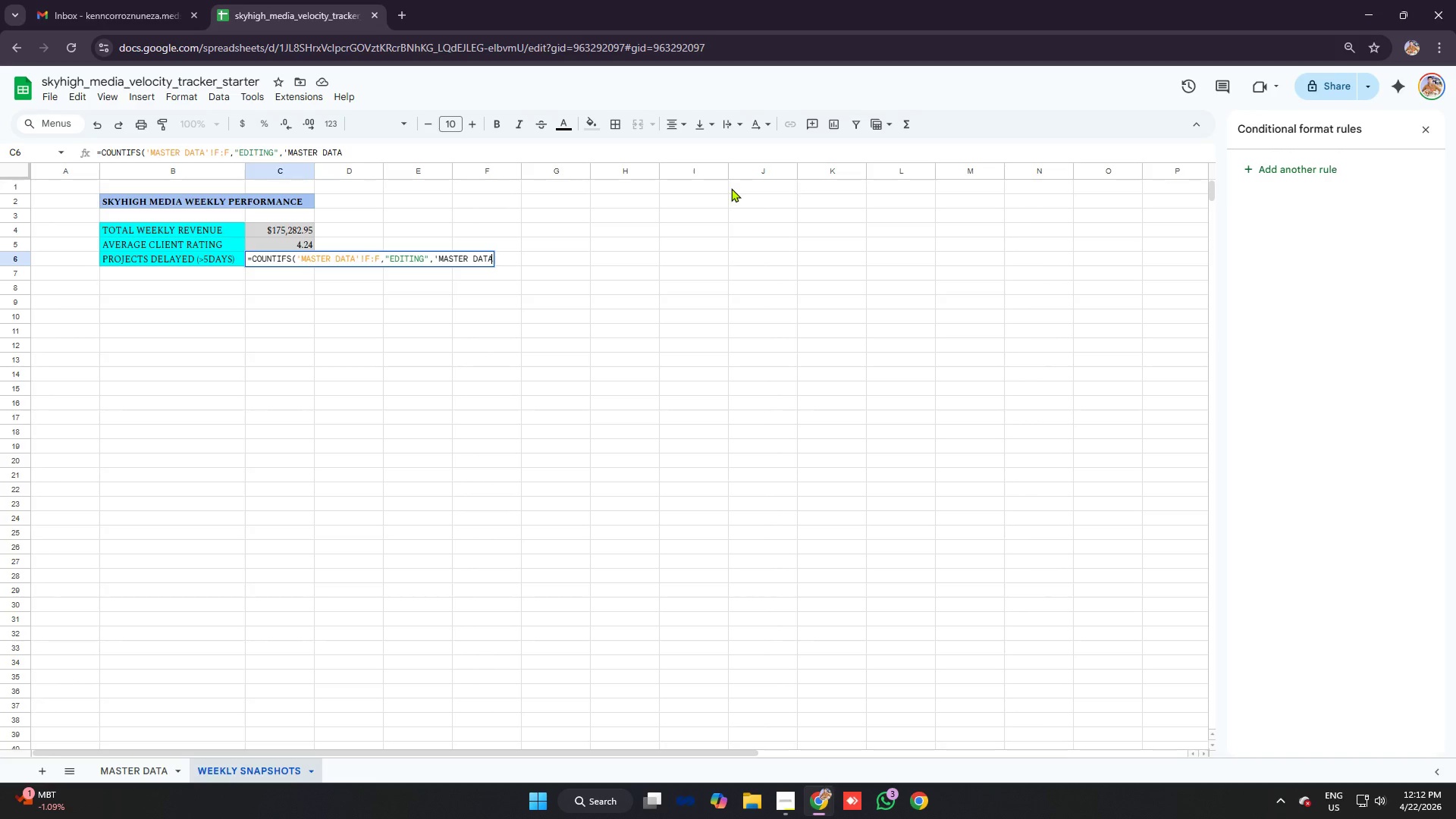 
key(1)
 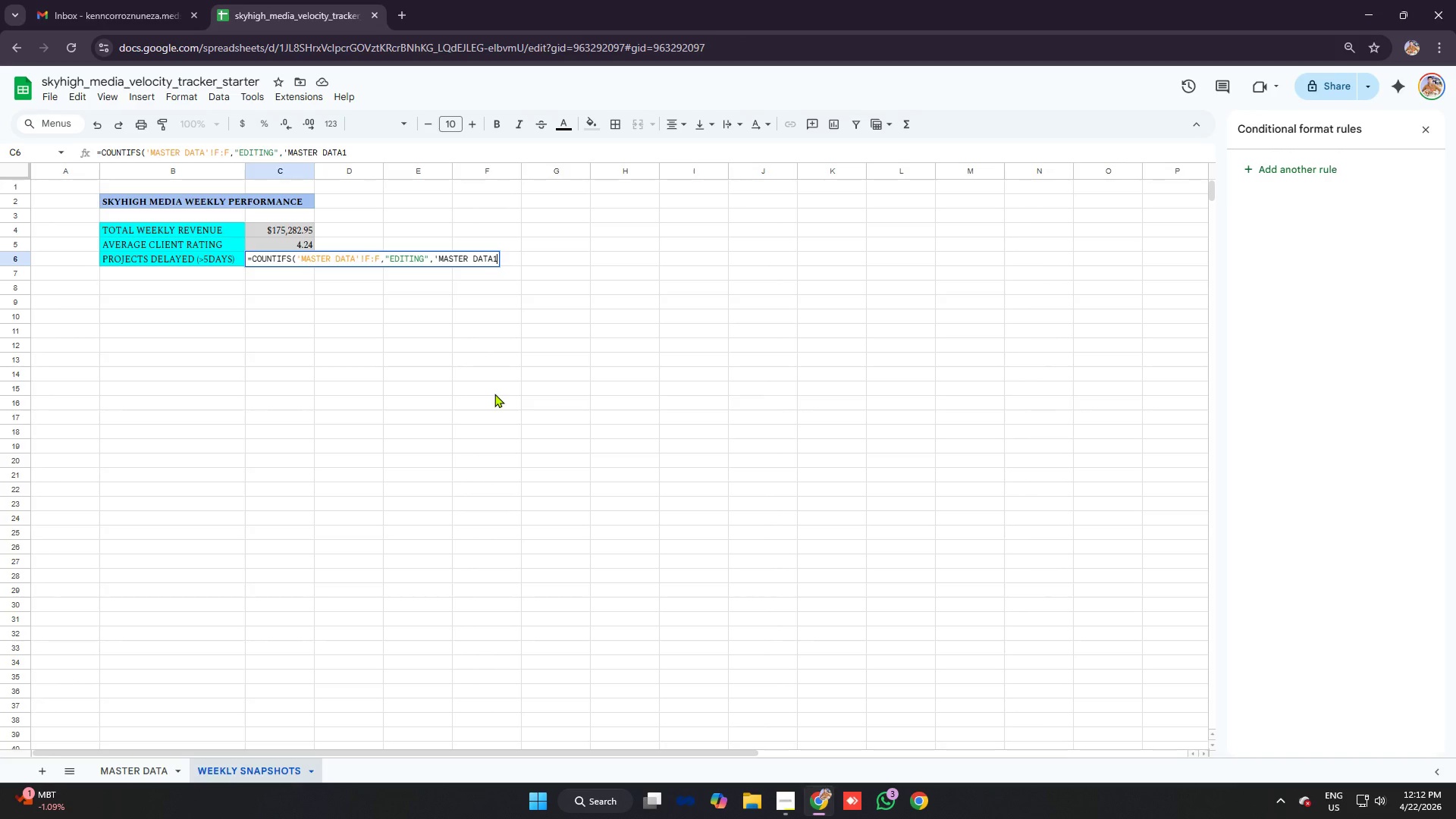 
key(Backspace)
 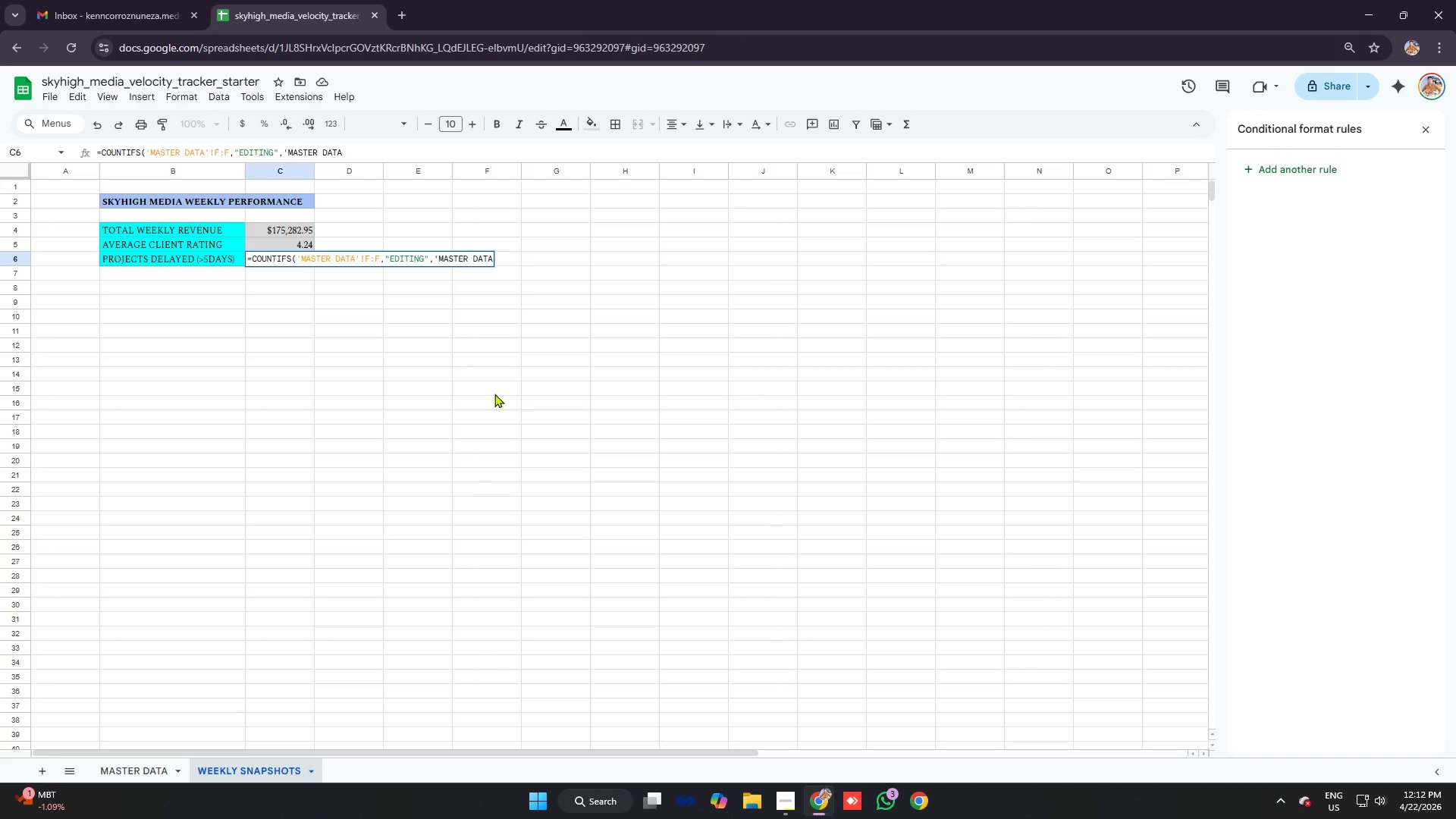 
key(Quote)
 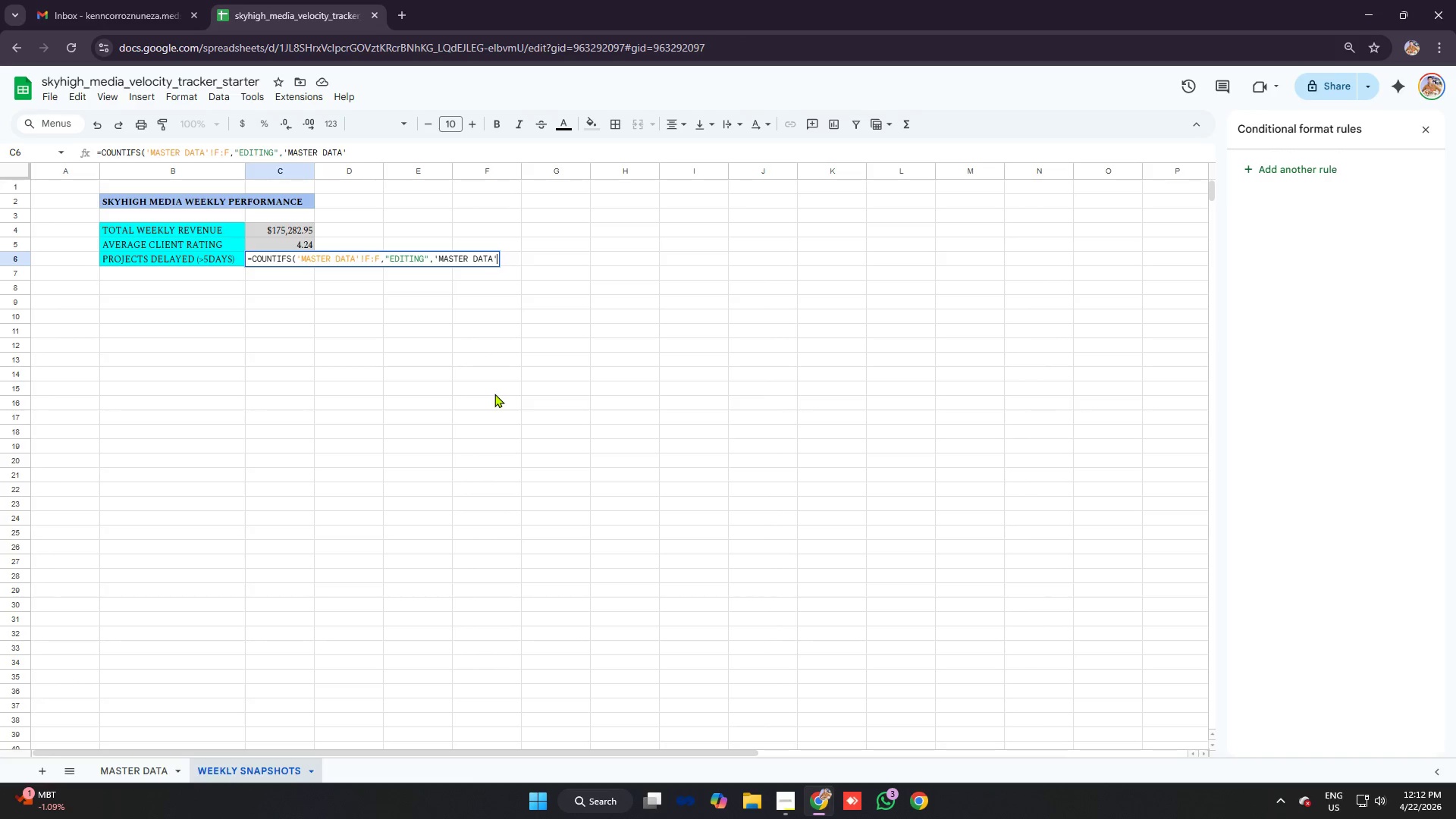 
key(Shift+1)
 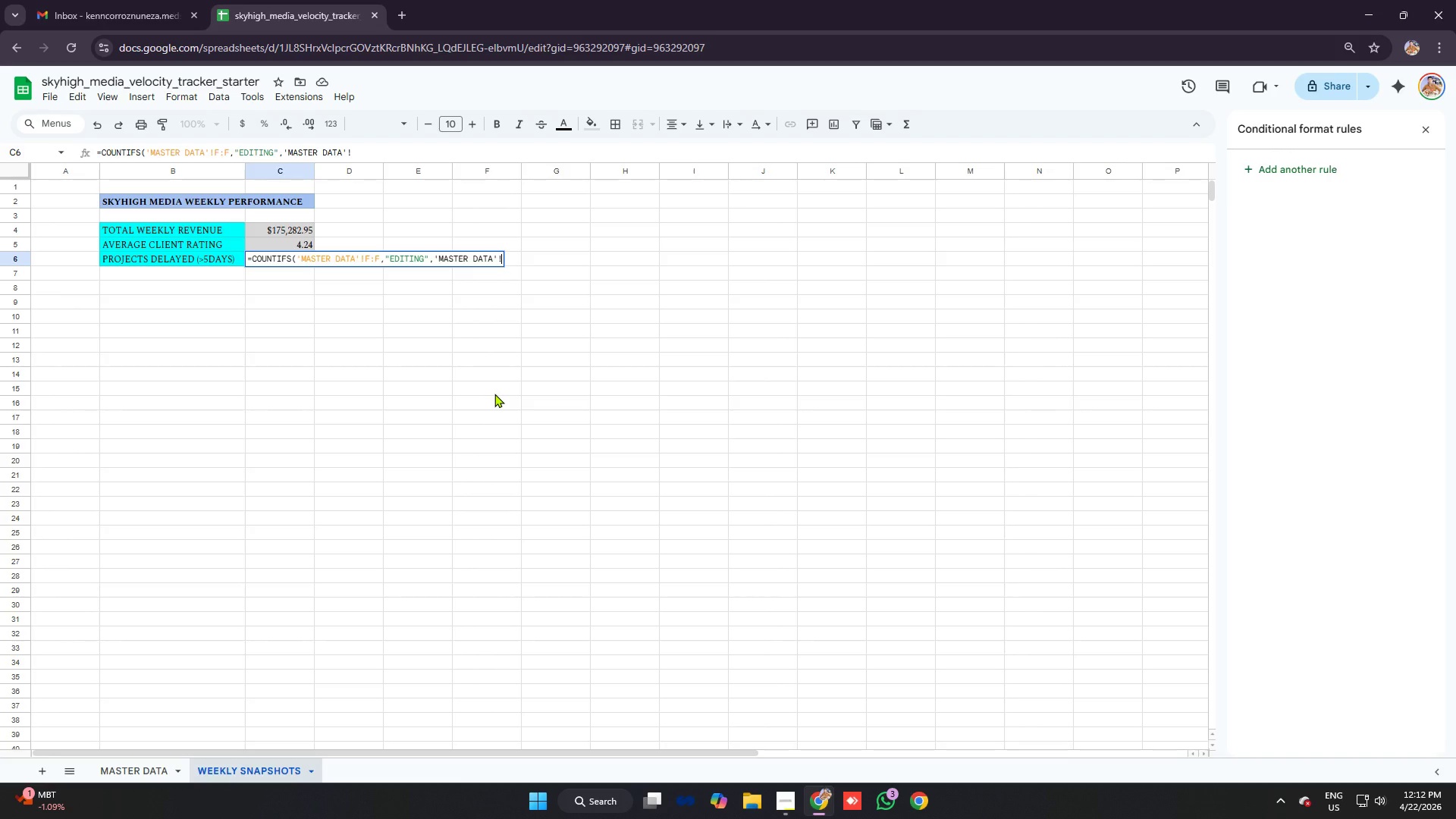 
wait(6.06)
 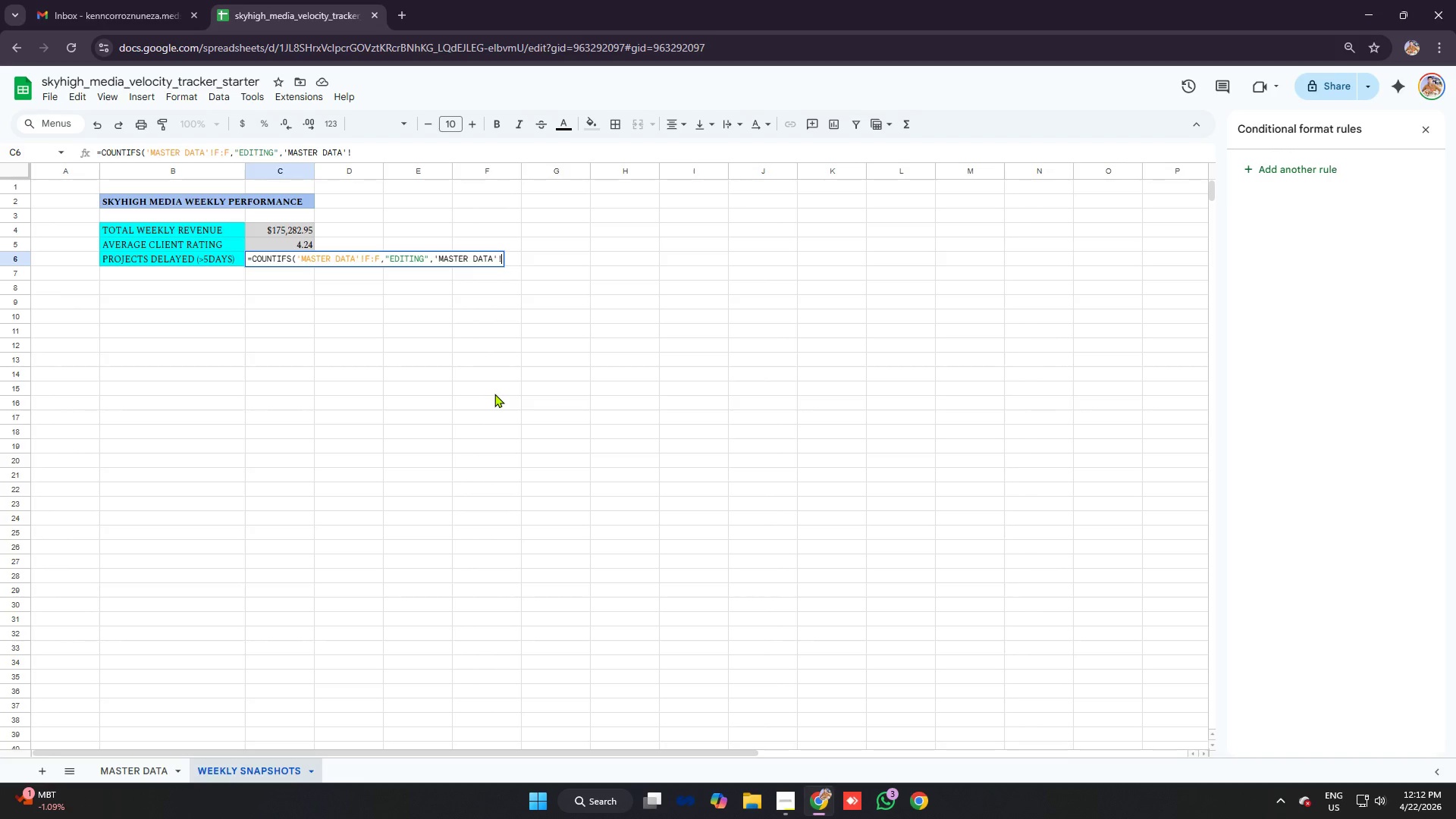 
key(J)
 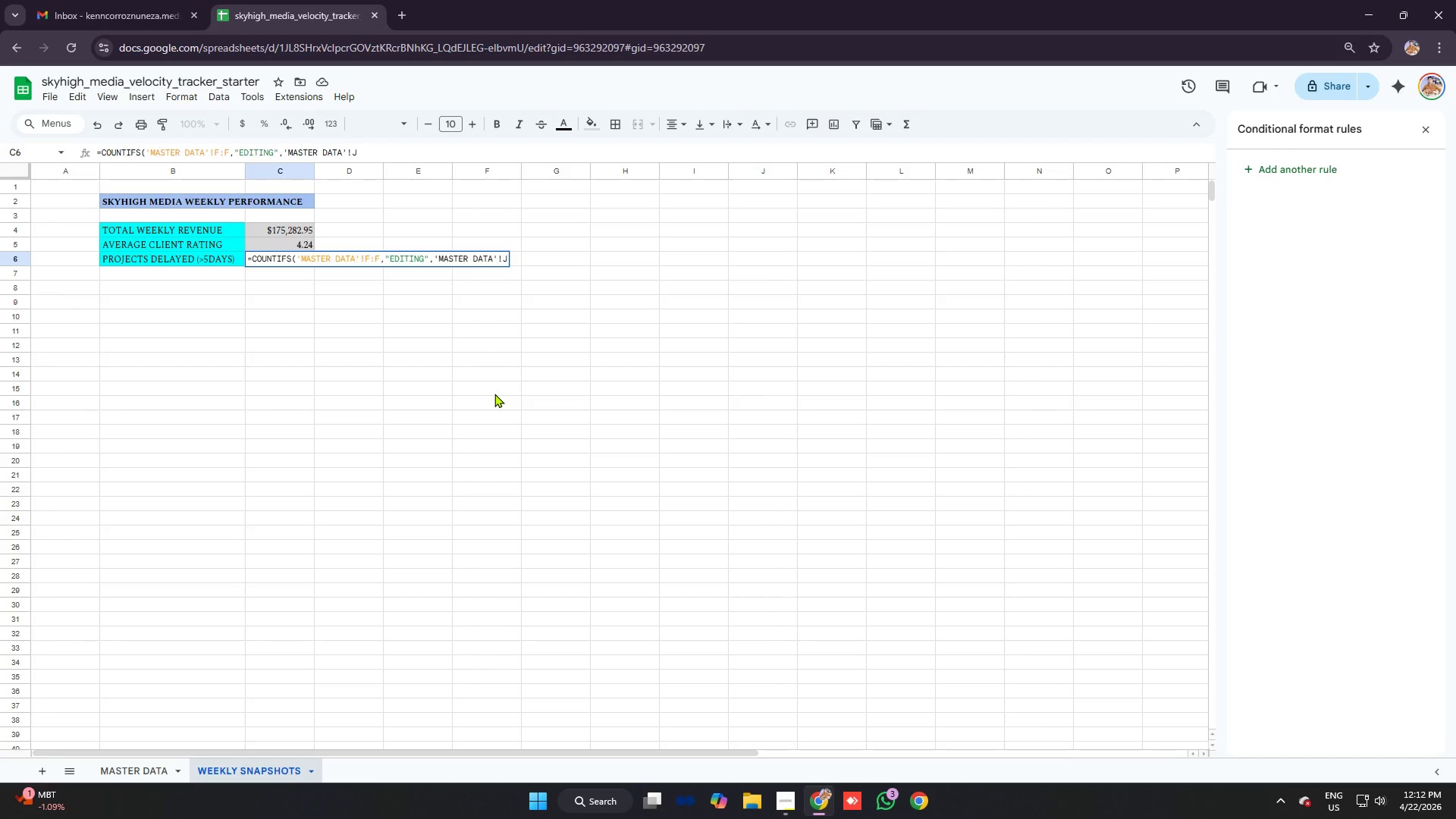 
key(Shift+Semicolon)
 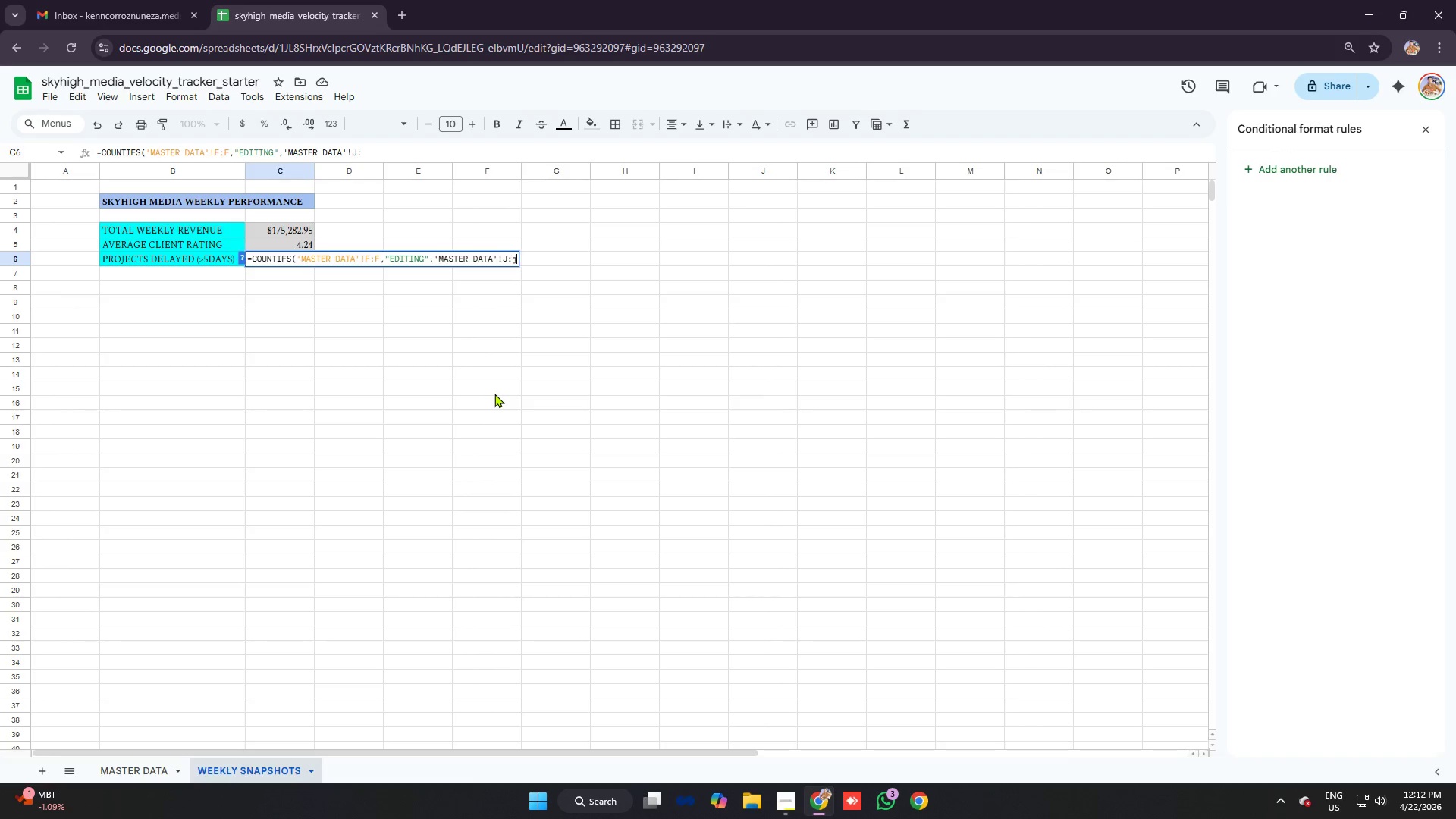 
key(Shift+J)
 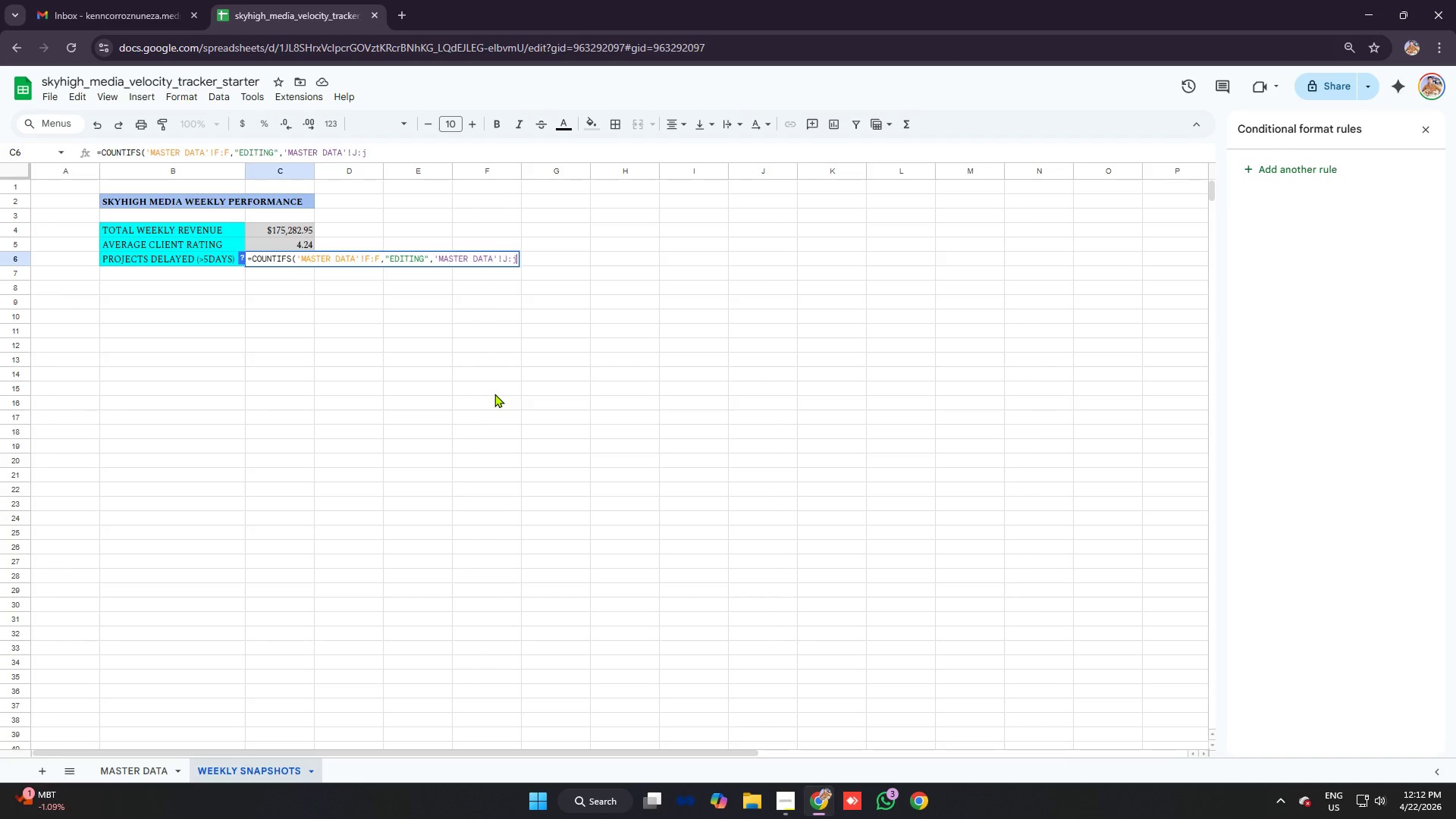 
key(Backspace)
 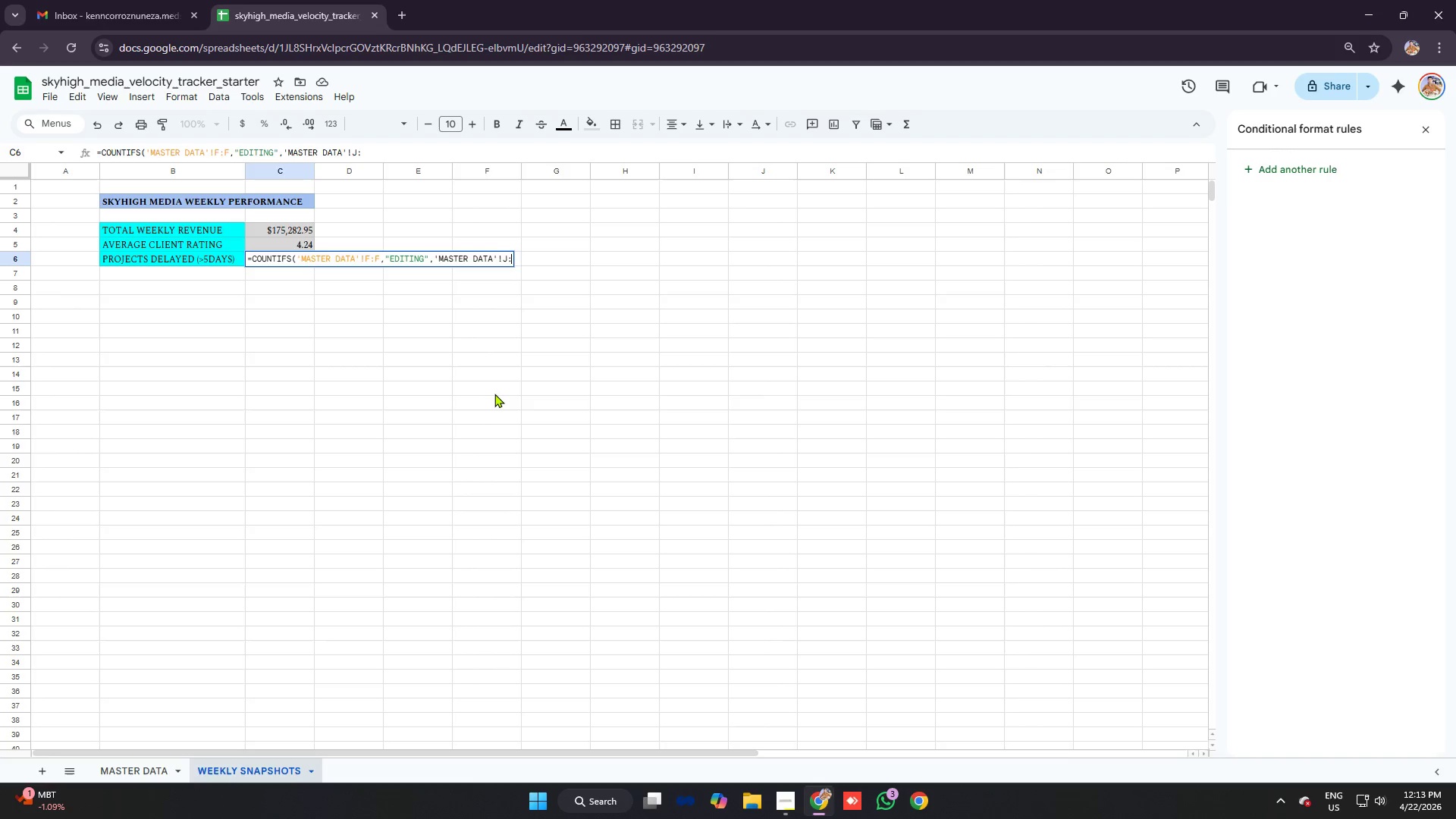 
key(J)
 